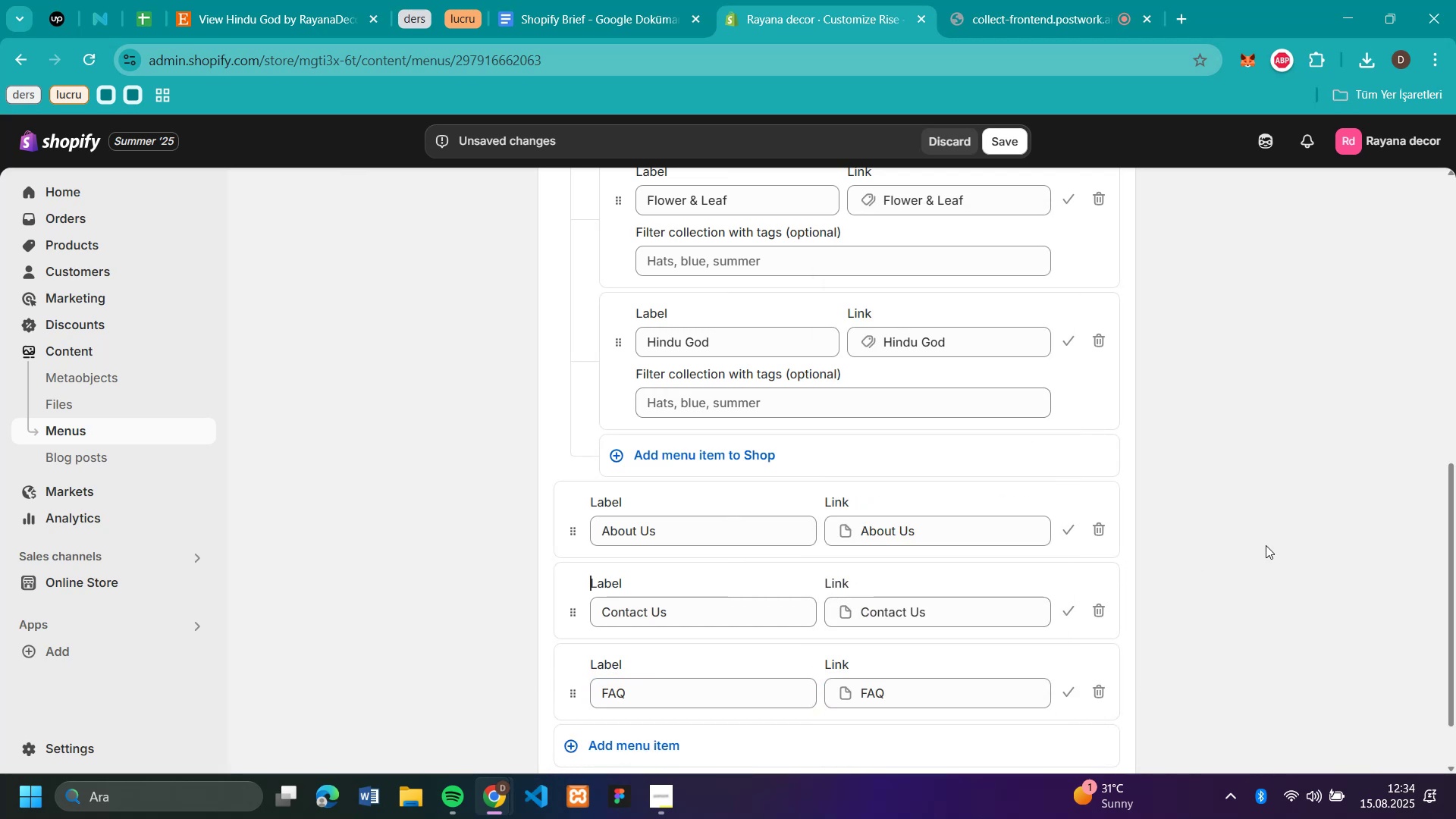 
scroll: coordinate [1266, 545], scroll_direction: down, amount: 4.0
 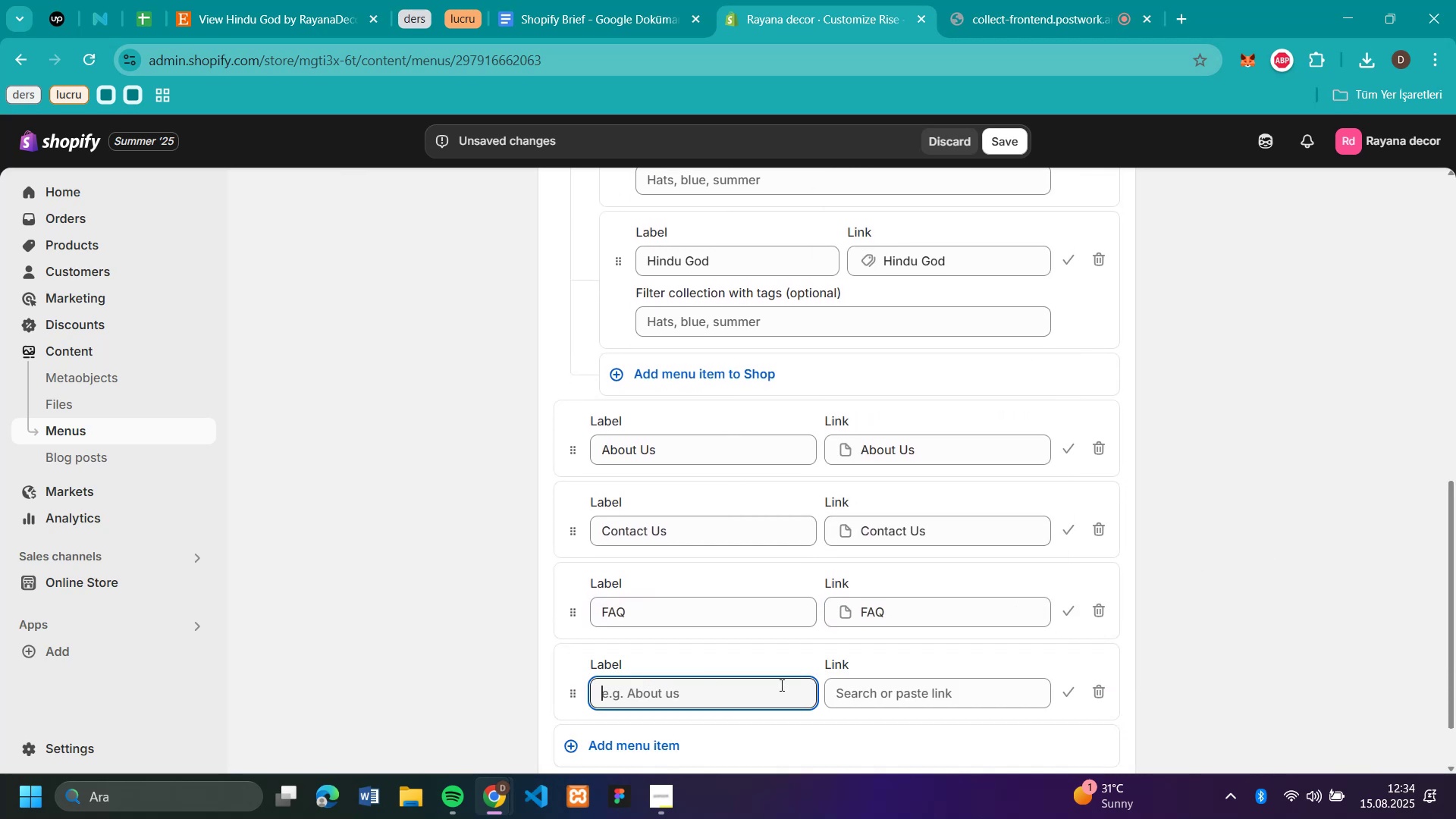 
left_click([883, 695])
 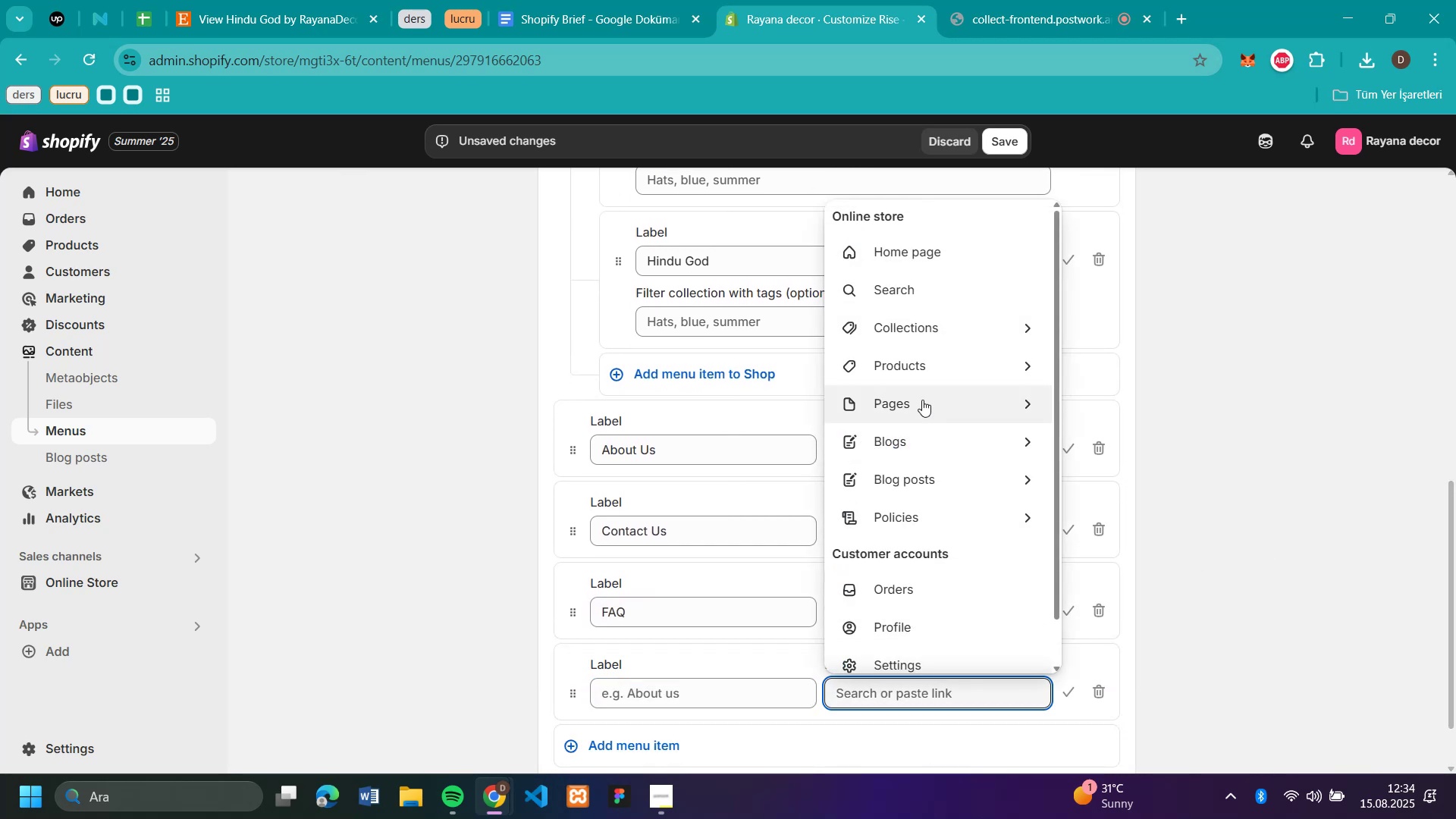 
left_click([924, 400])
 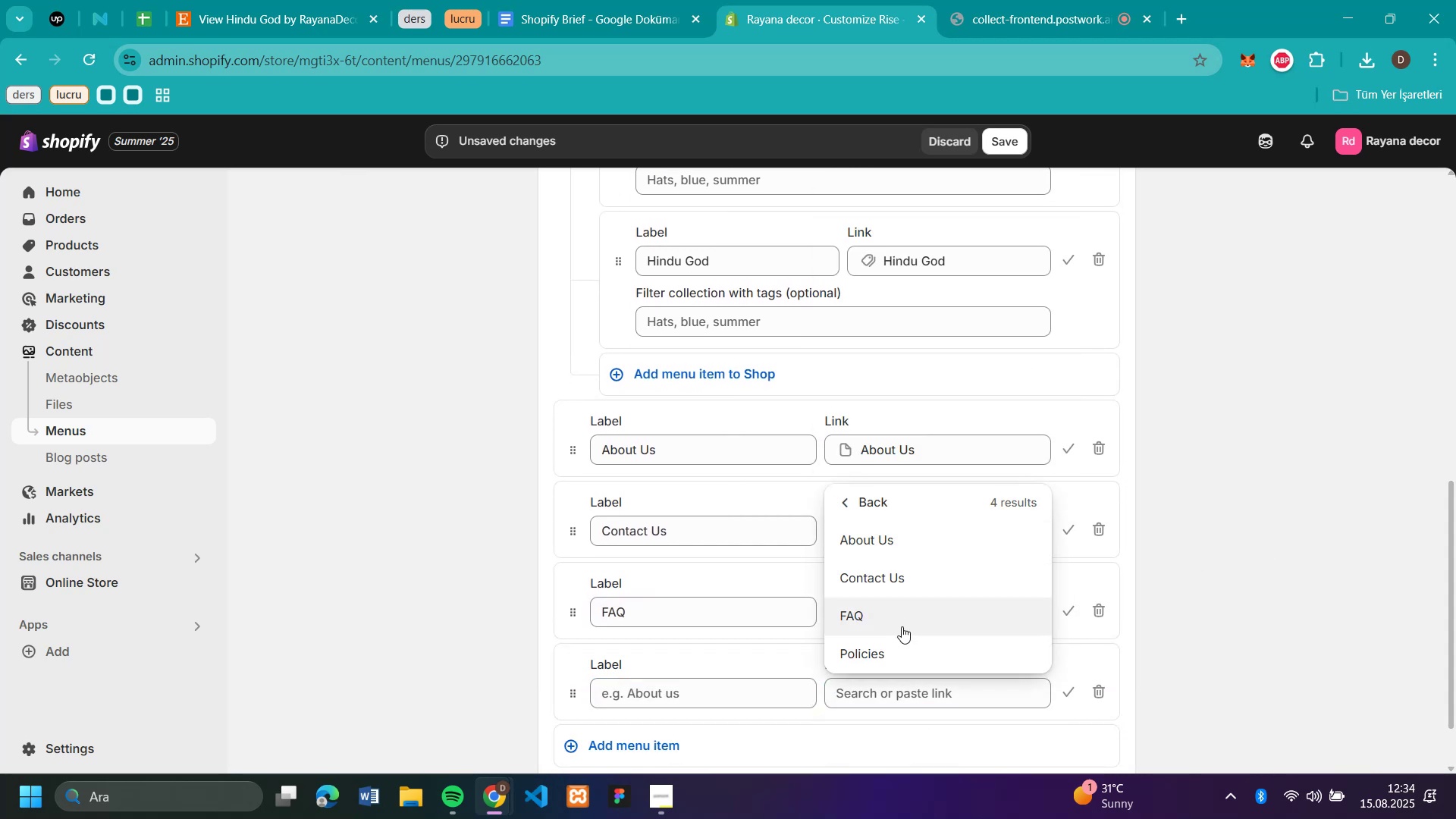 
left_click([895, 645])
 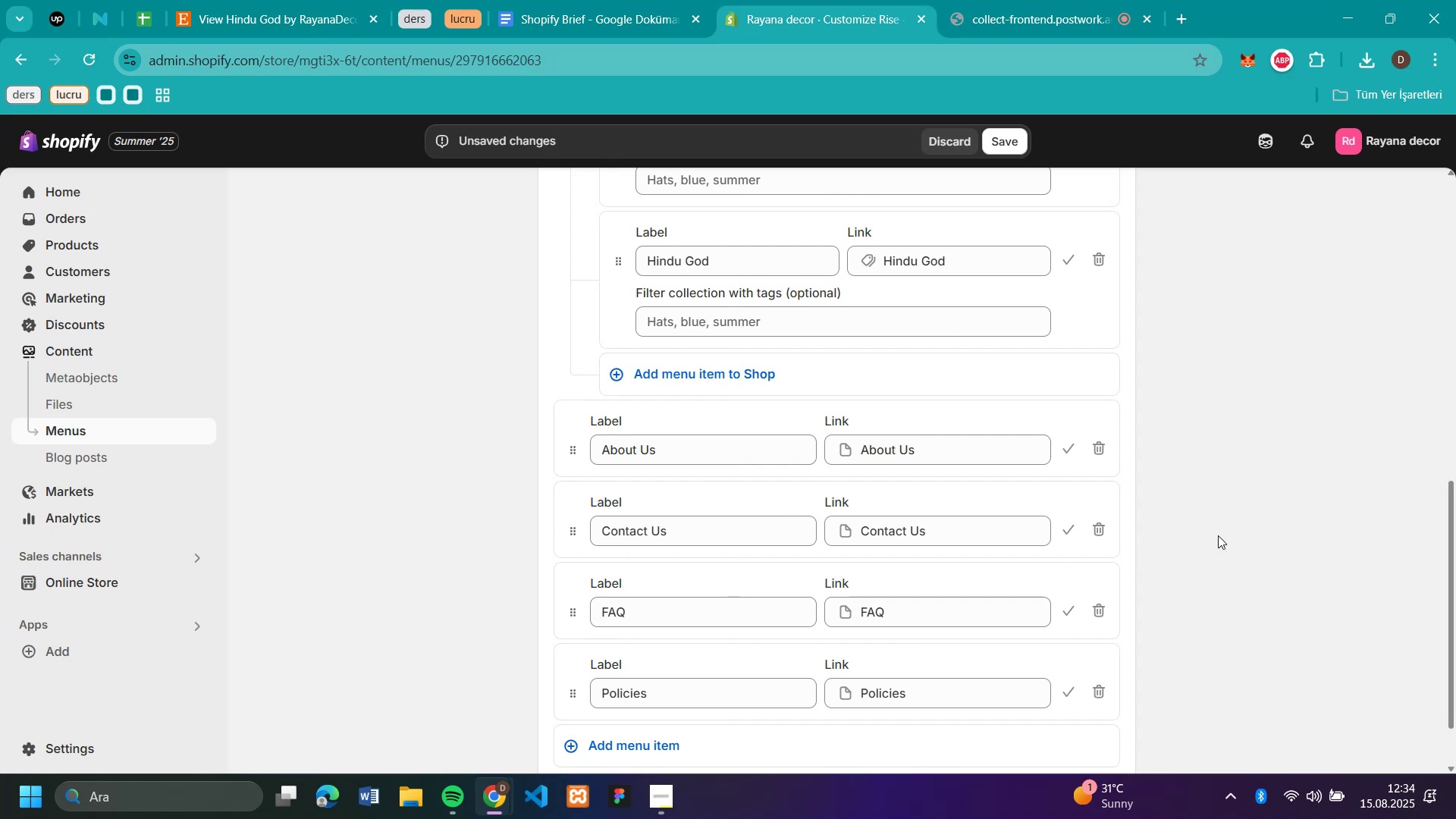 
scroll: coordinate [1218, 535], scroll_direction: down, amount: 4.0
 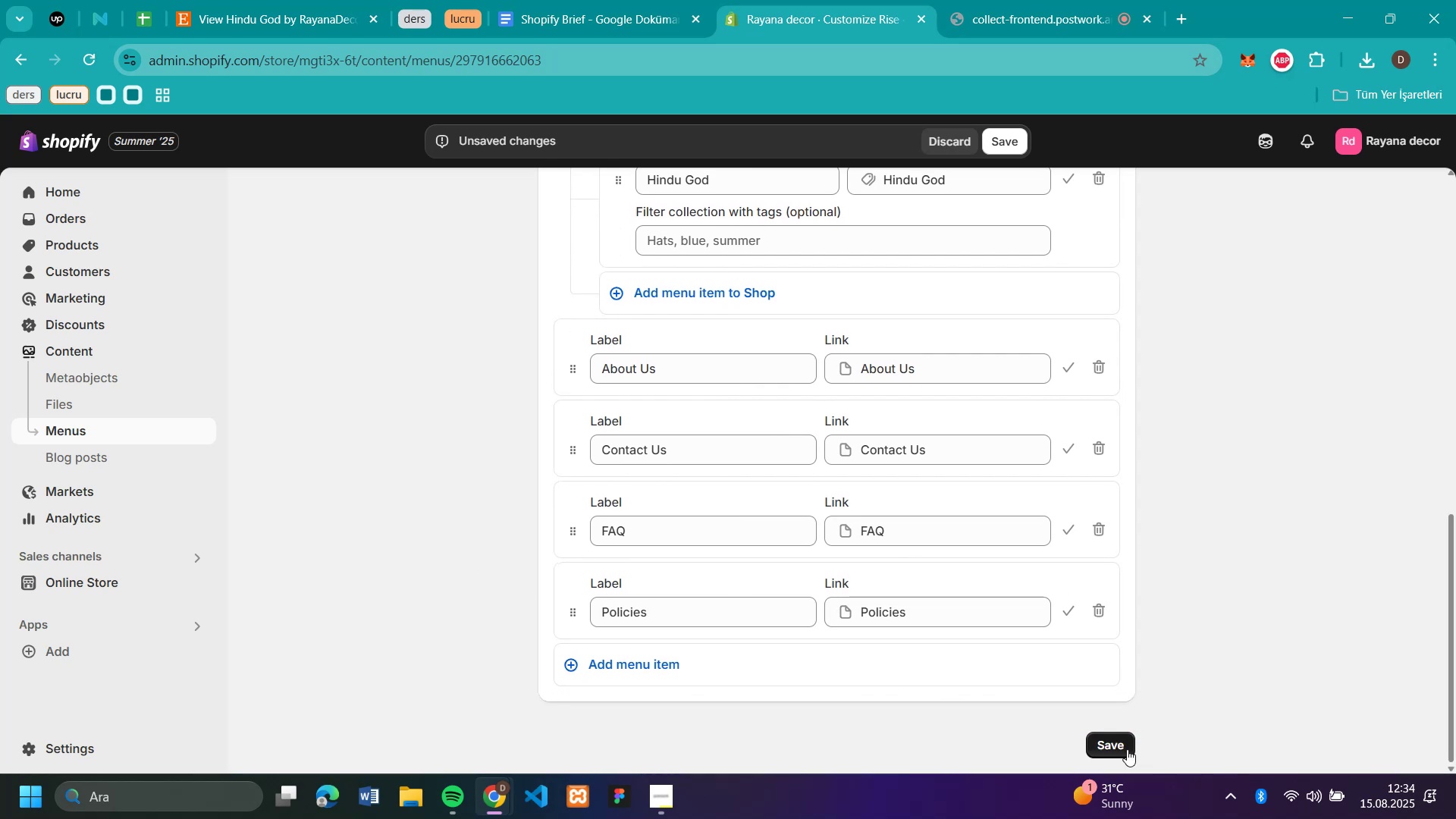 
left_click([1125, 735])
 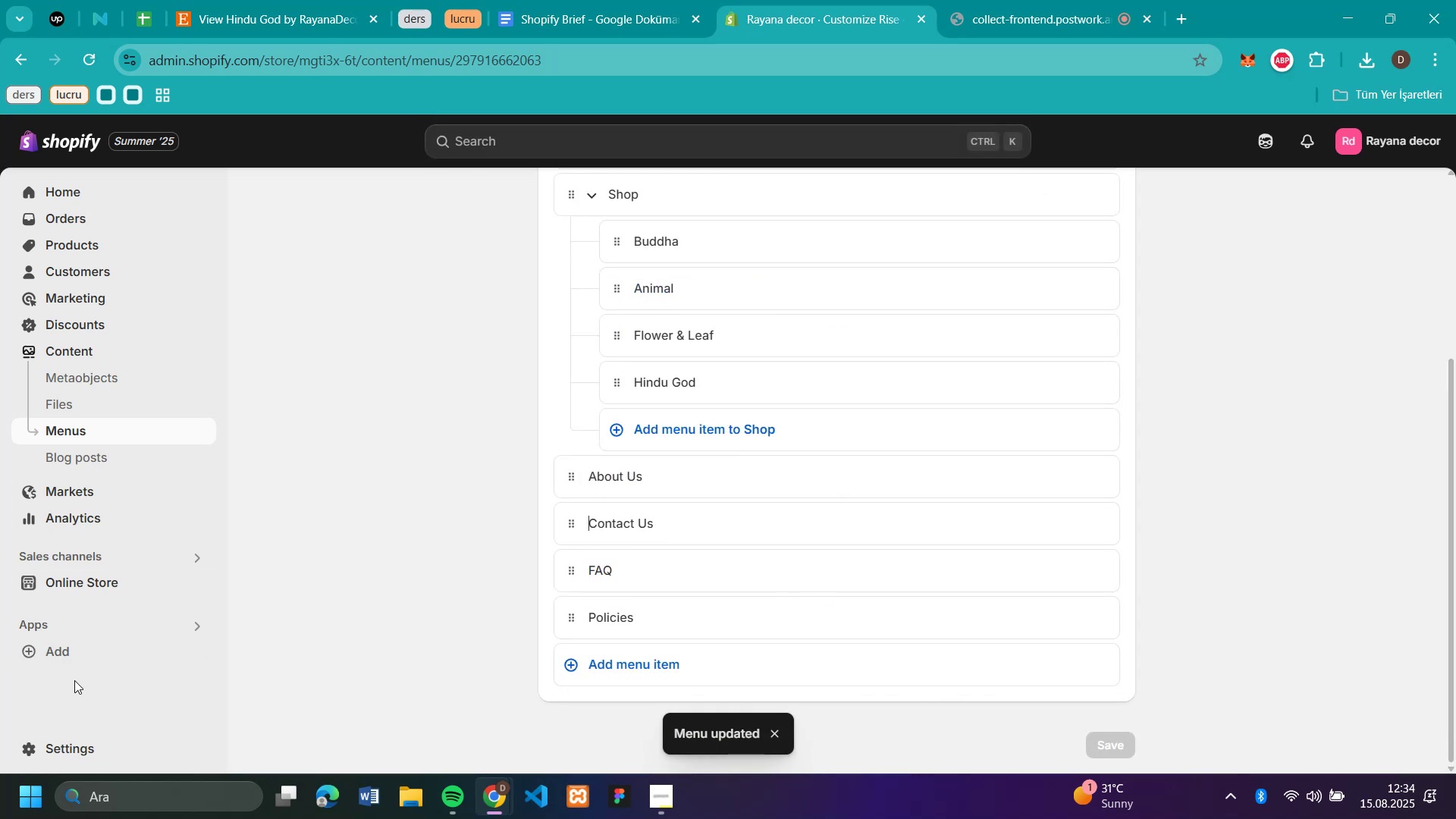 
wait(7.47)
 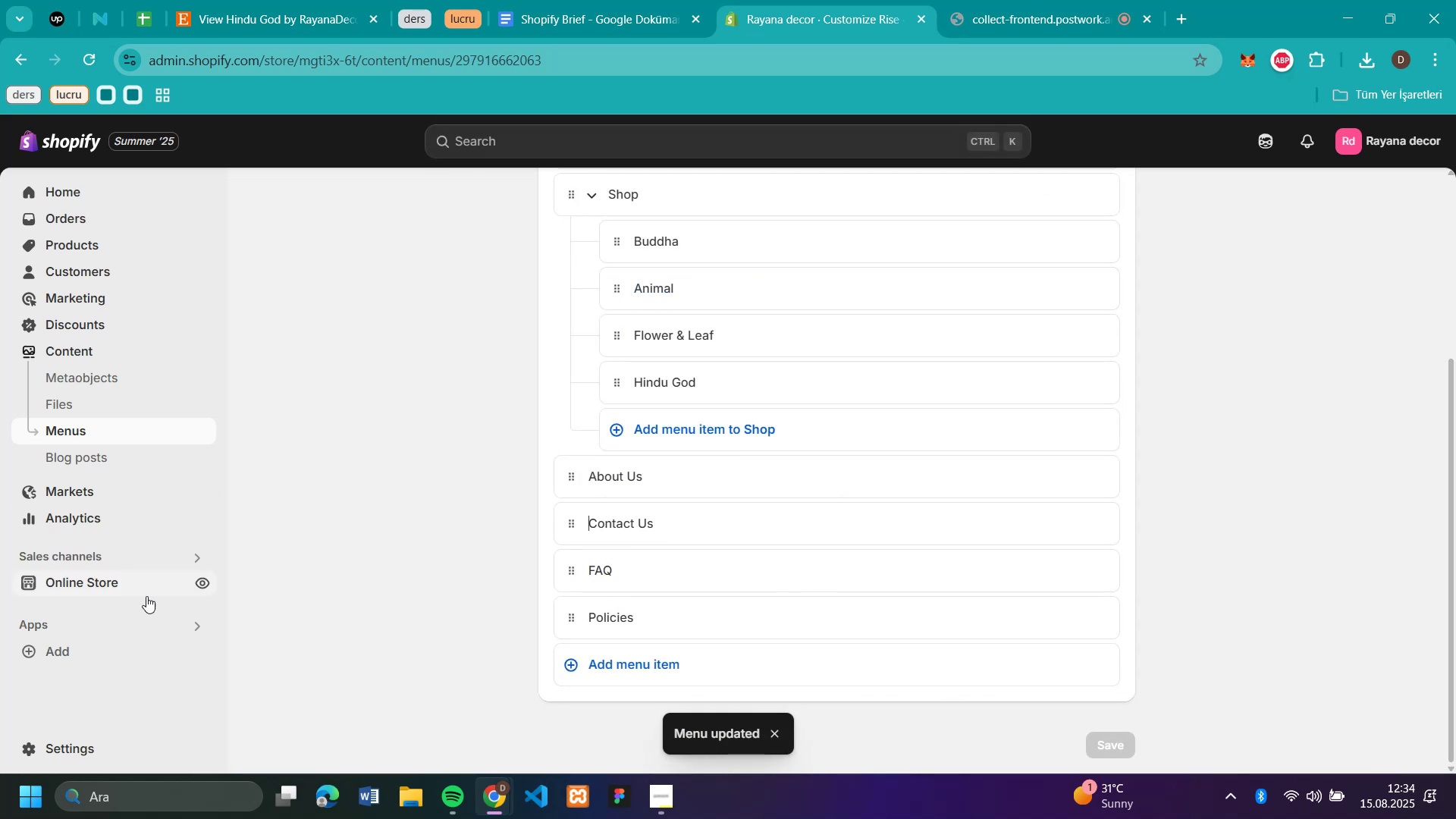 
left_click([130, 15])
 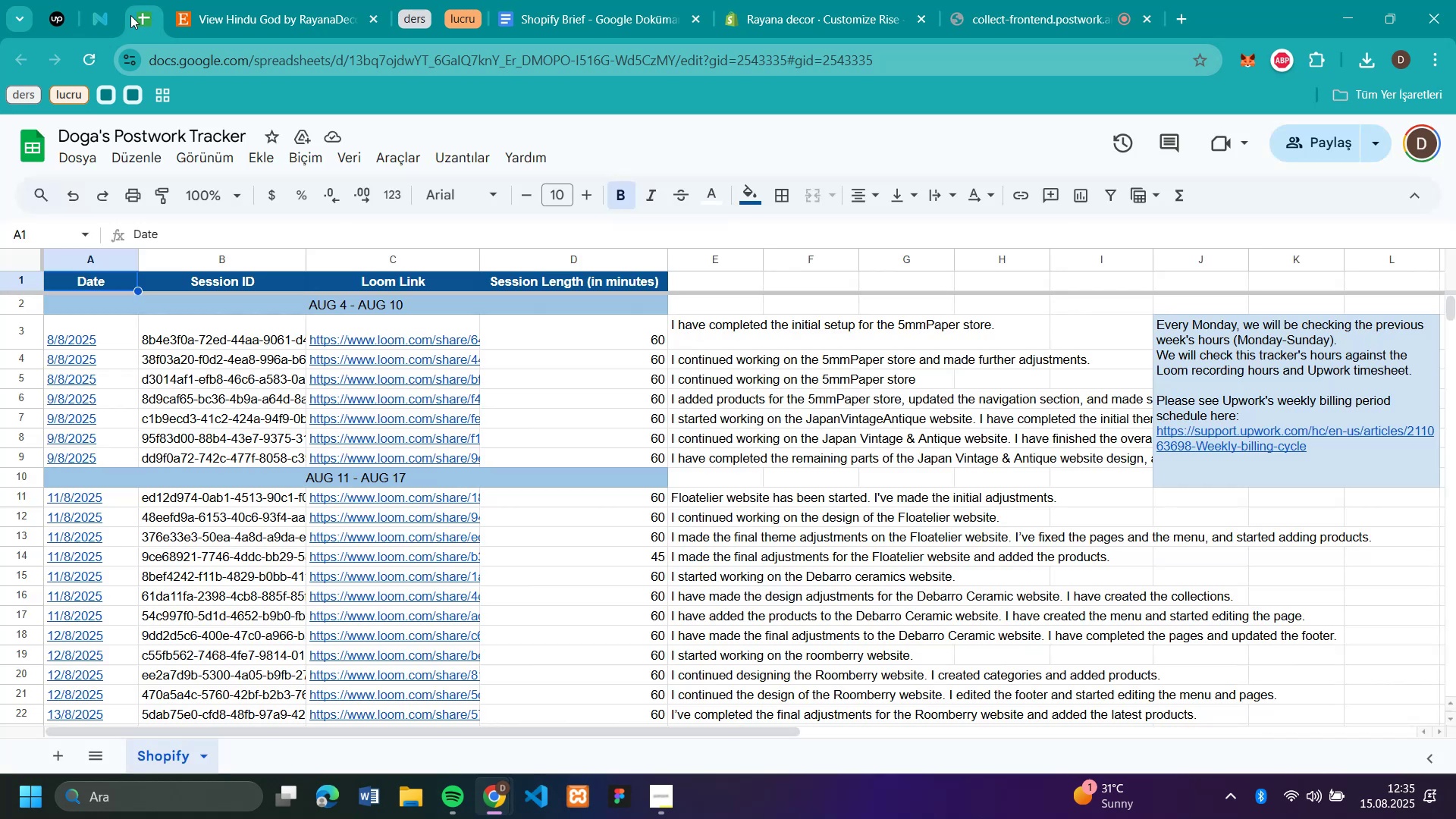 
scroll: coordinate [365, 360], scroll_direction: down, amount: 3.0
 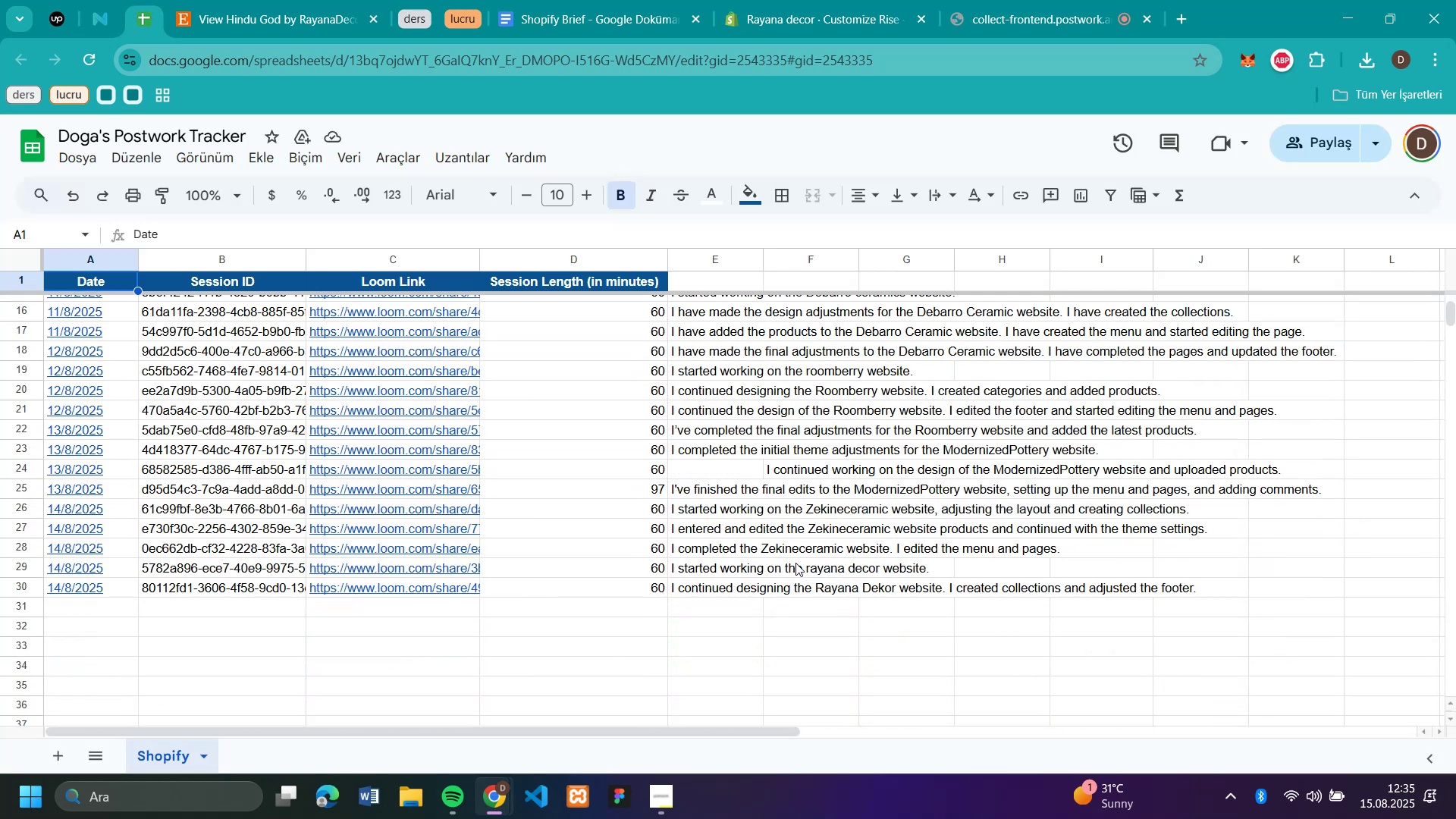 
left_click([805, 29])
 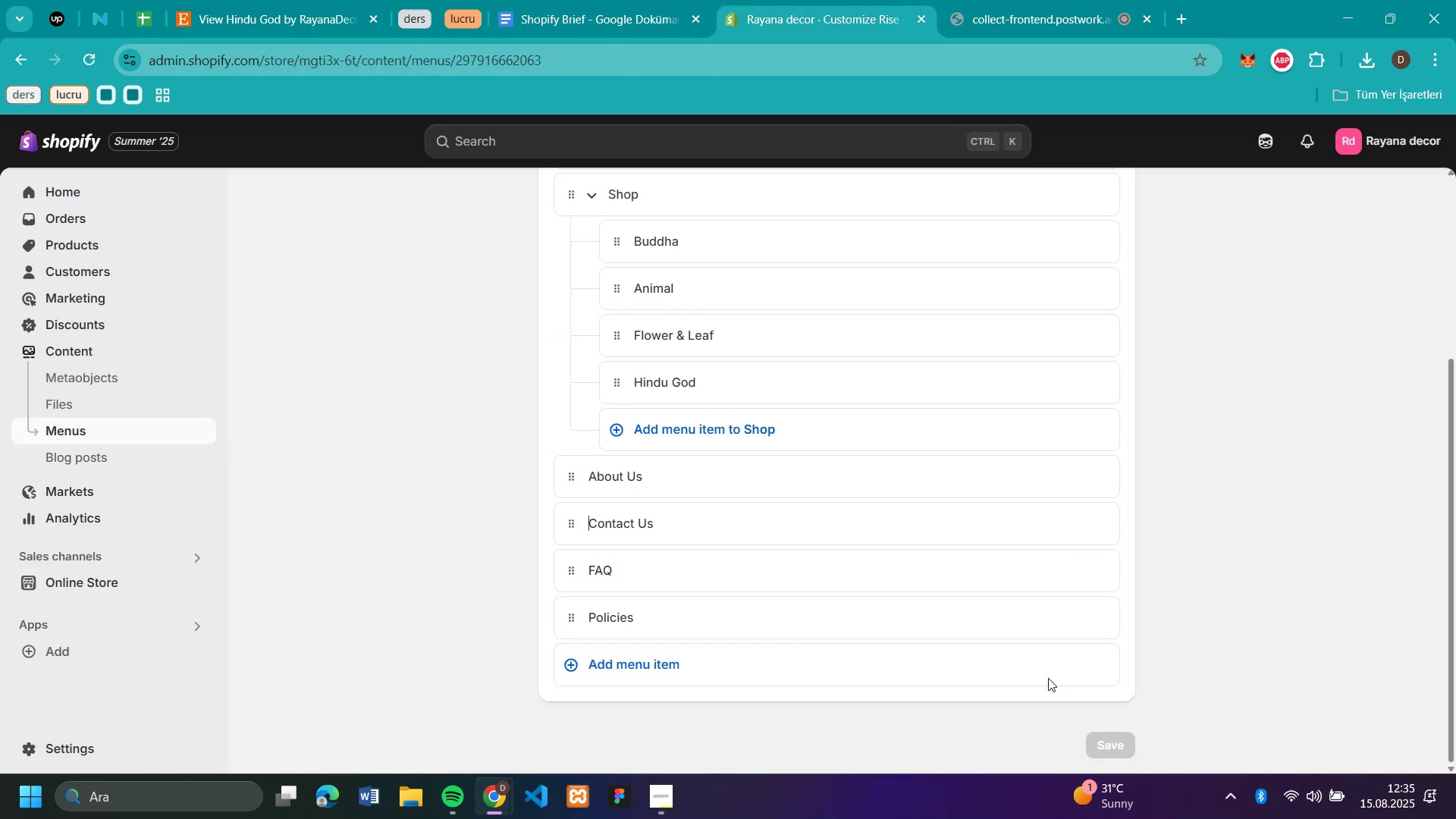 
left_click([83, 745])
 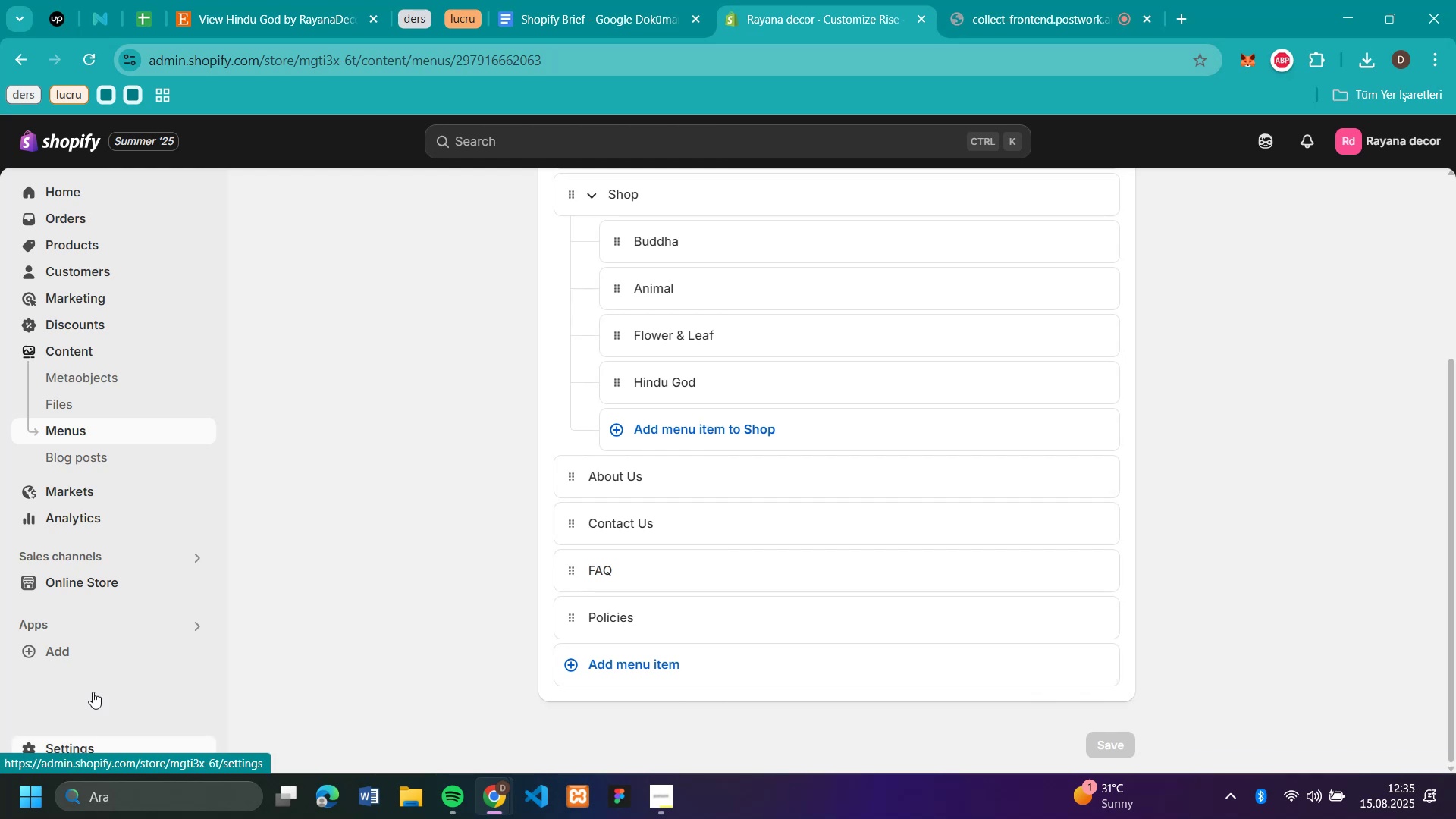 
mouse_move([283, 344])
 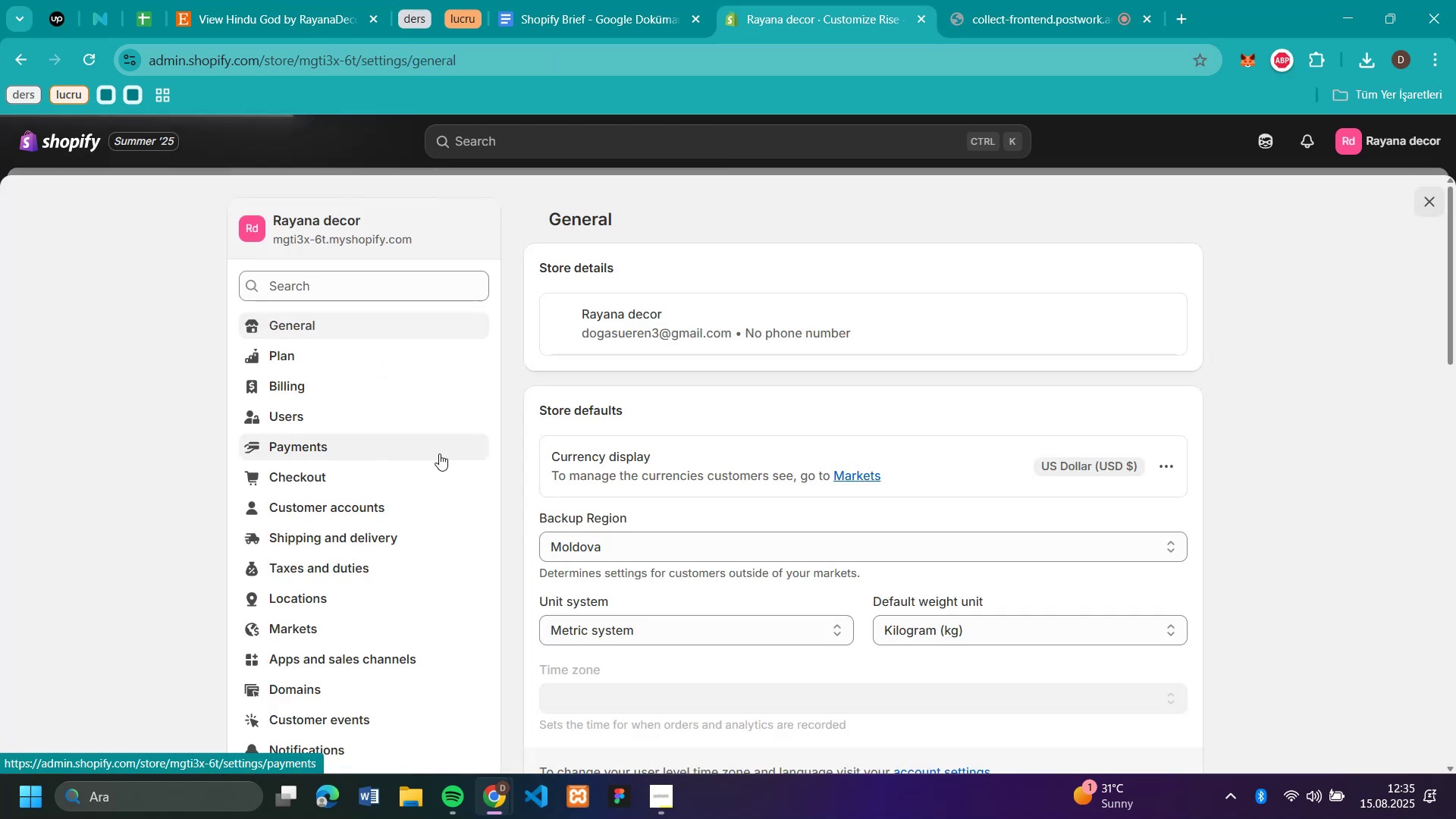 
scroll: coordinate [641, 438], scroll_direction: down, amount: 4.0
 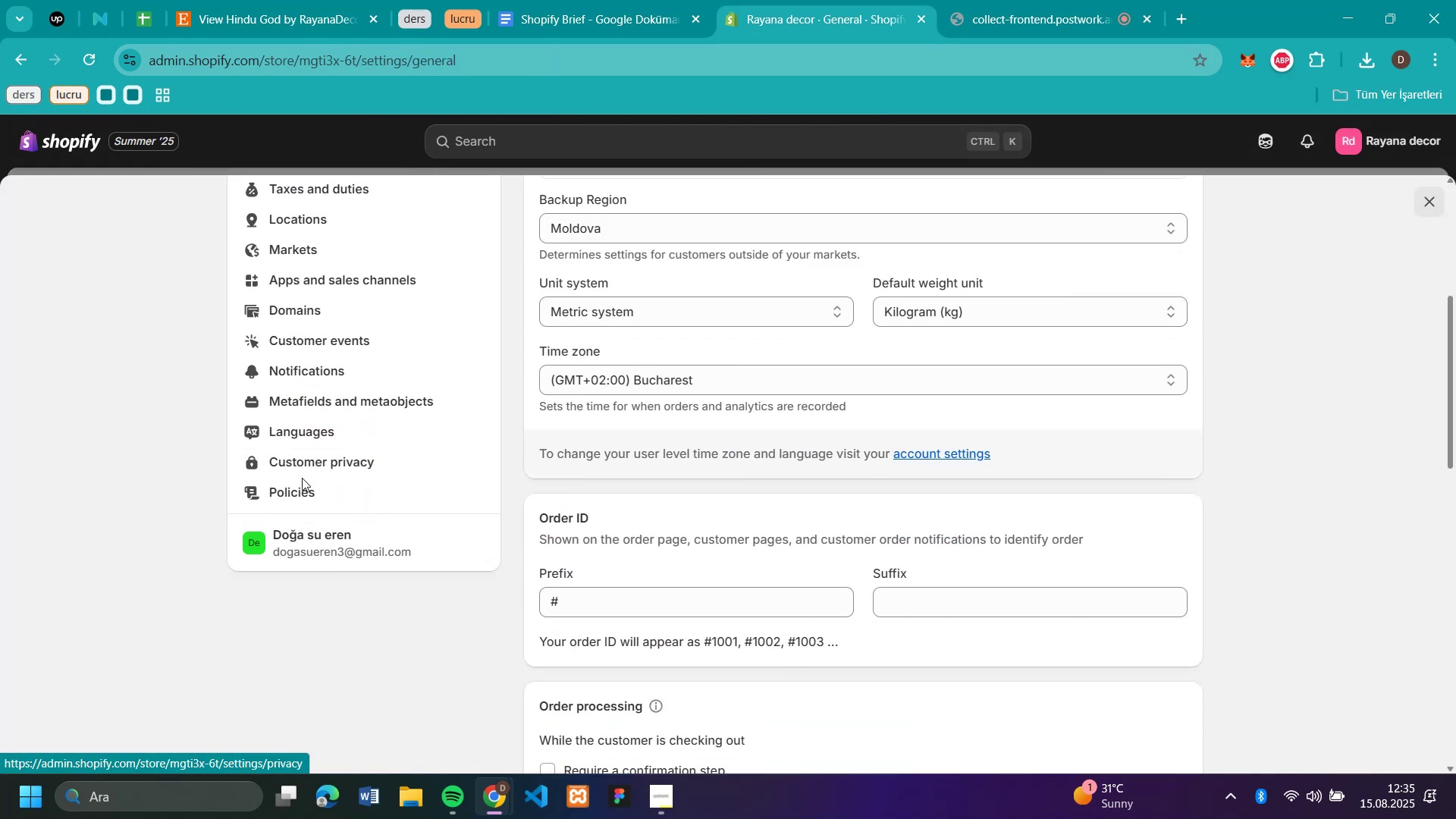 
left_click([302, 485])
 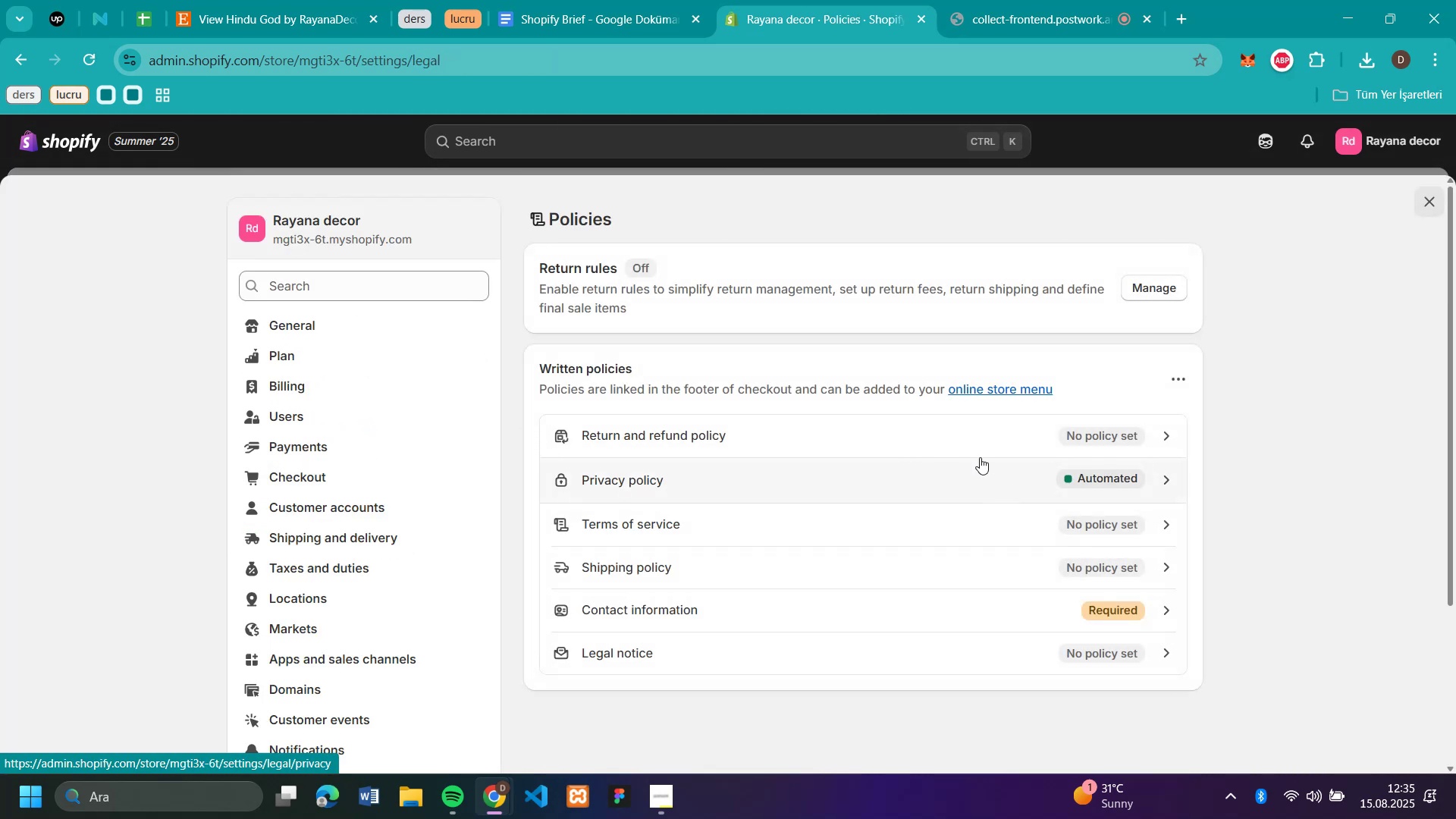 
left_click([774, 431])
 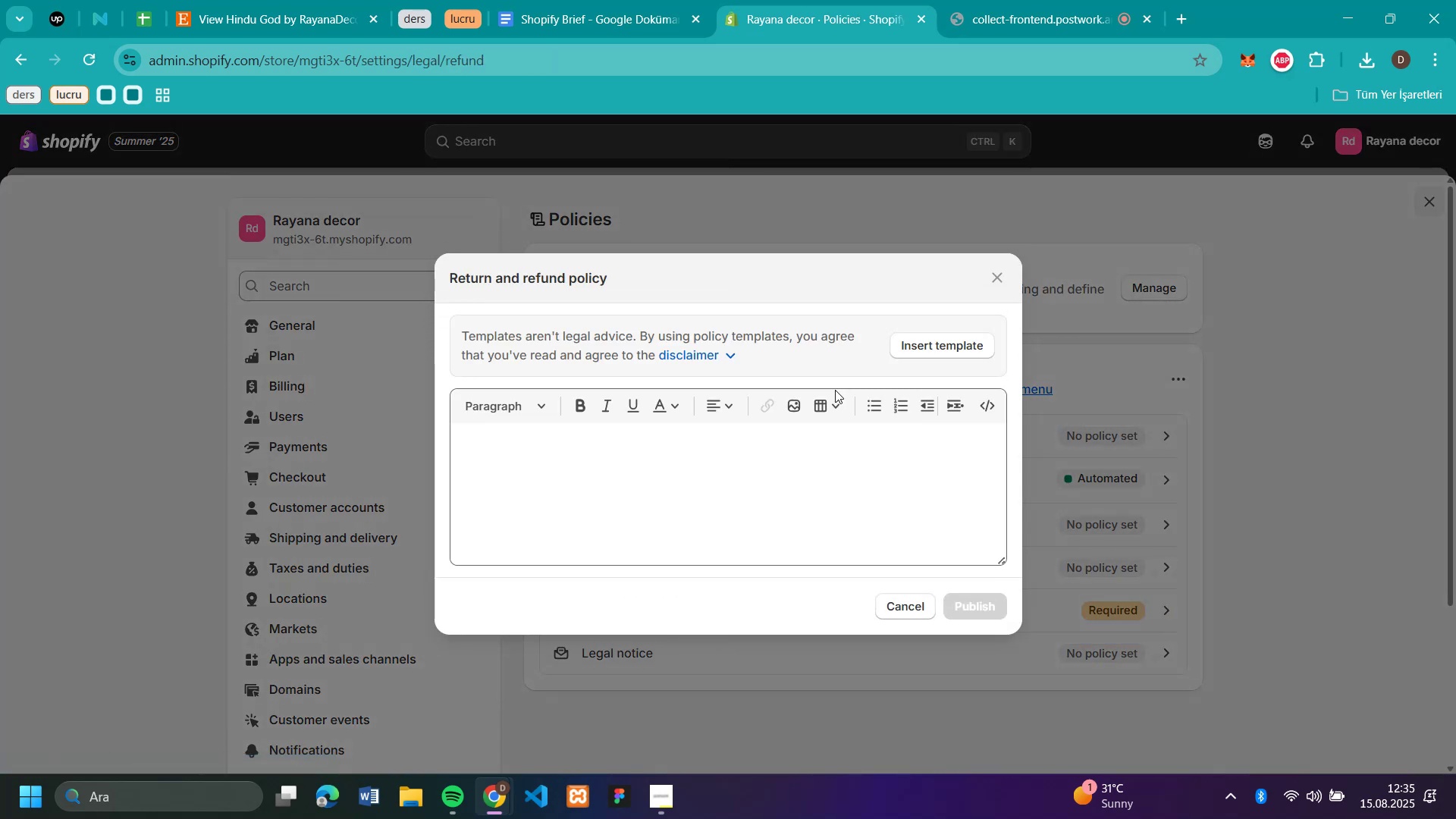 
left_click([914, 340])
 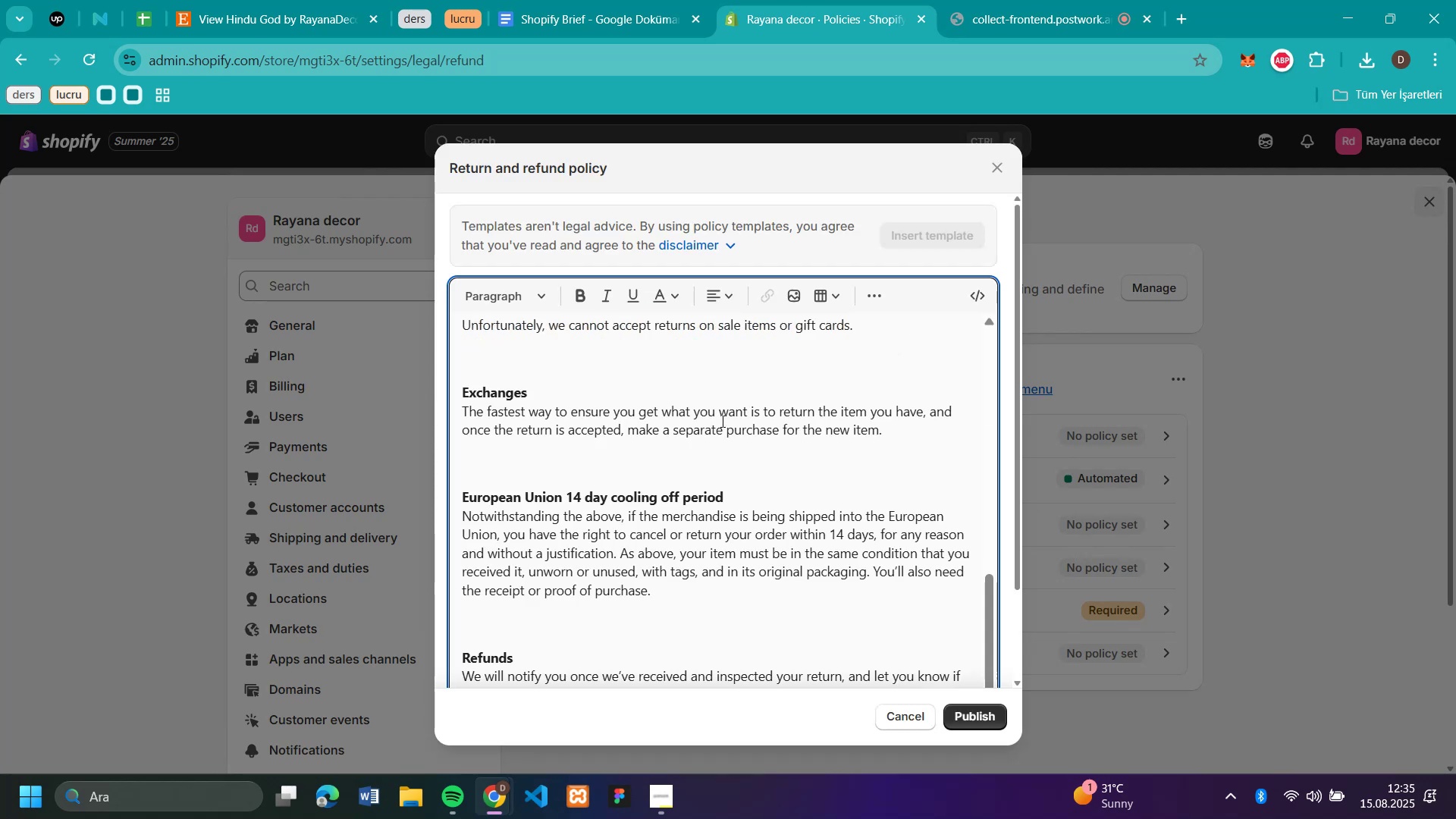 
scroll: coordinate [798, 570], scroll_direction: down, amount: 13.0
 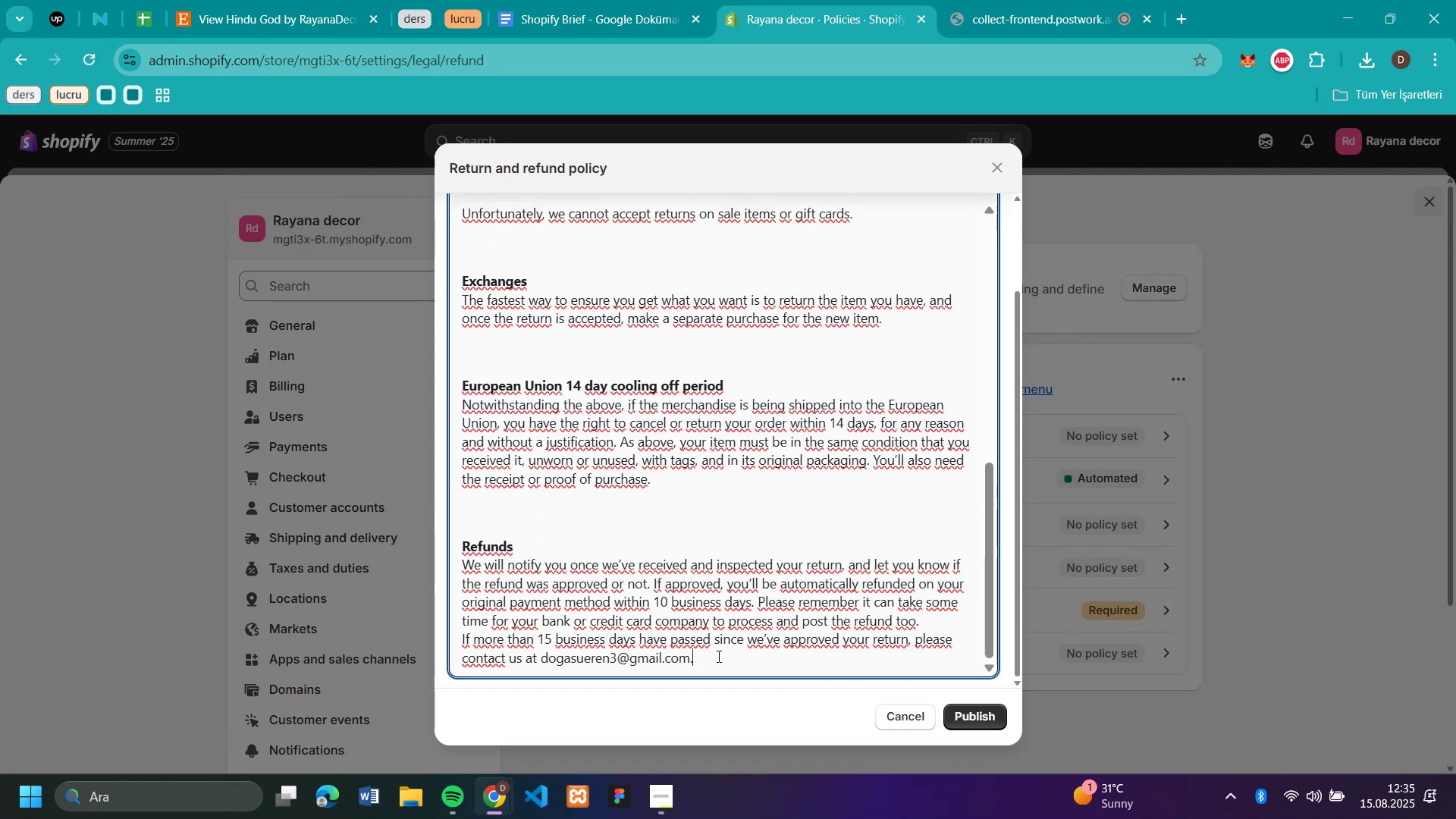 
left_click_drag(start_coordinate=[713, 660], to_coordinate=[525, 675])
 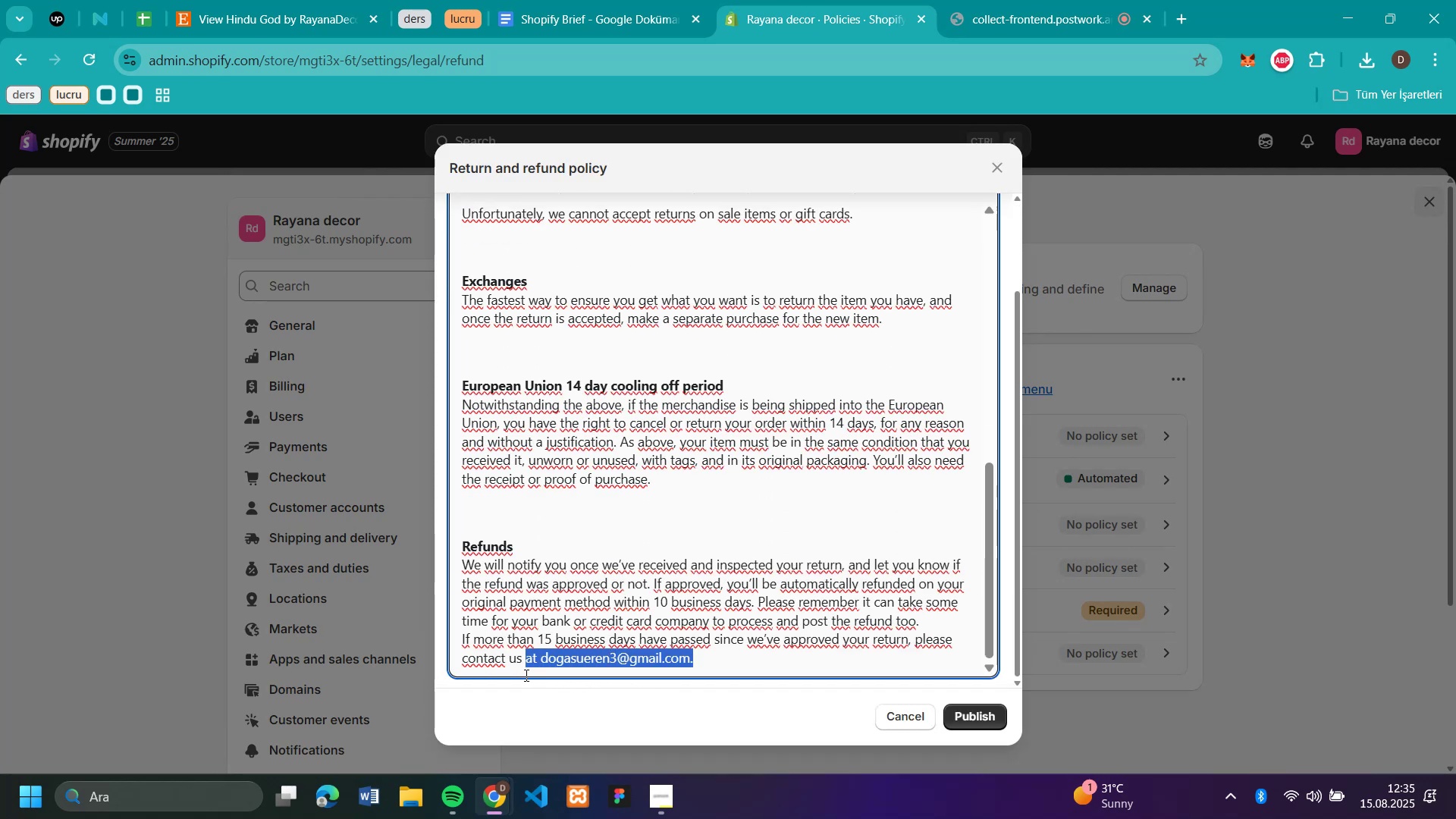 
key(Backspace)
 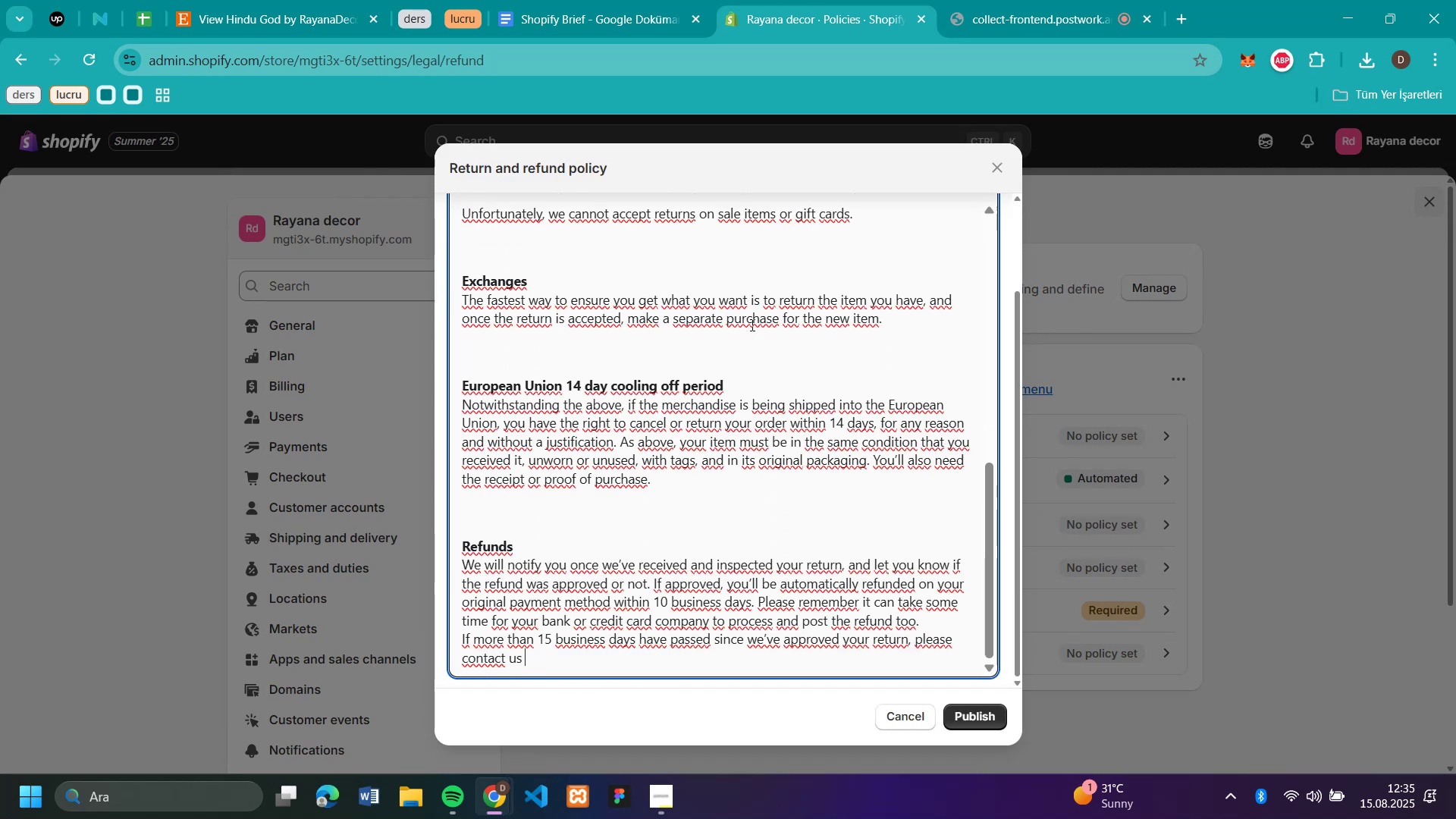 
scroll: coordinate [696, 464], scroll_direction: up, amount: 3.0
 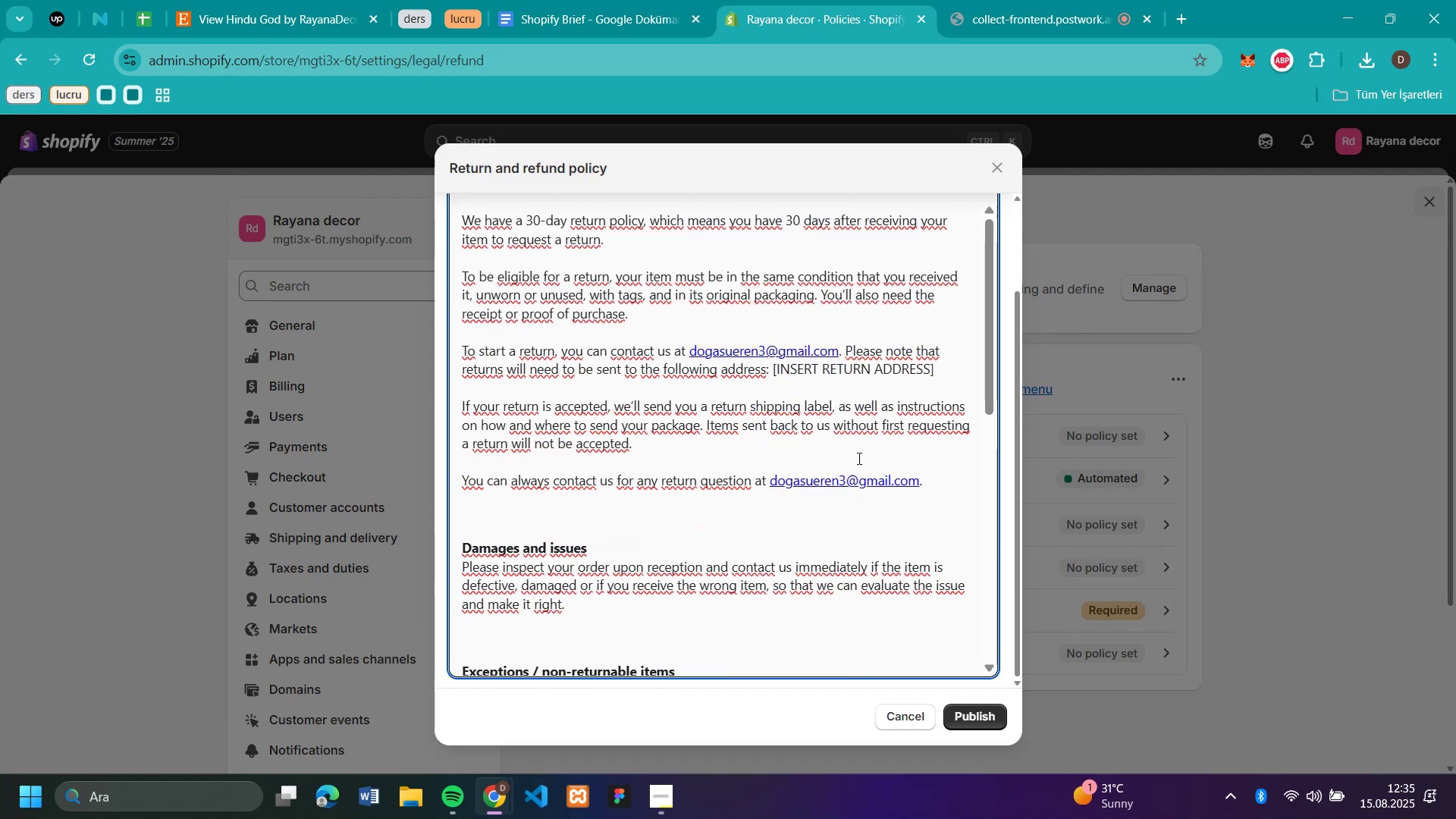 
left_click_drag(start_coordinate=[940, 483], to_coordinate=[755, 482])
 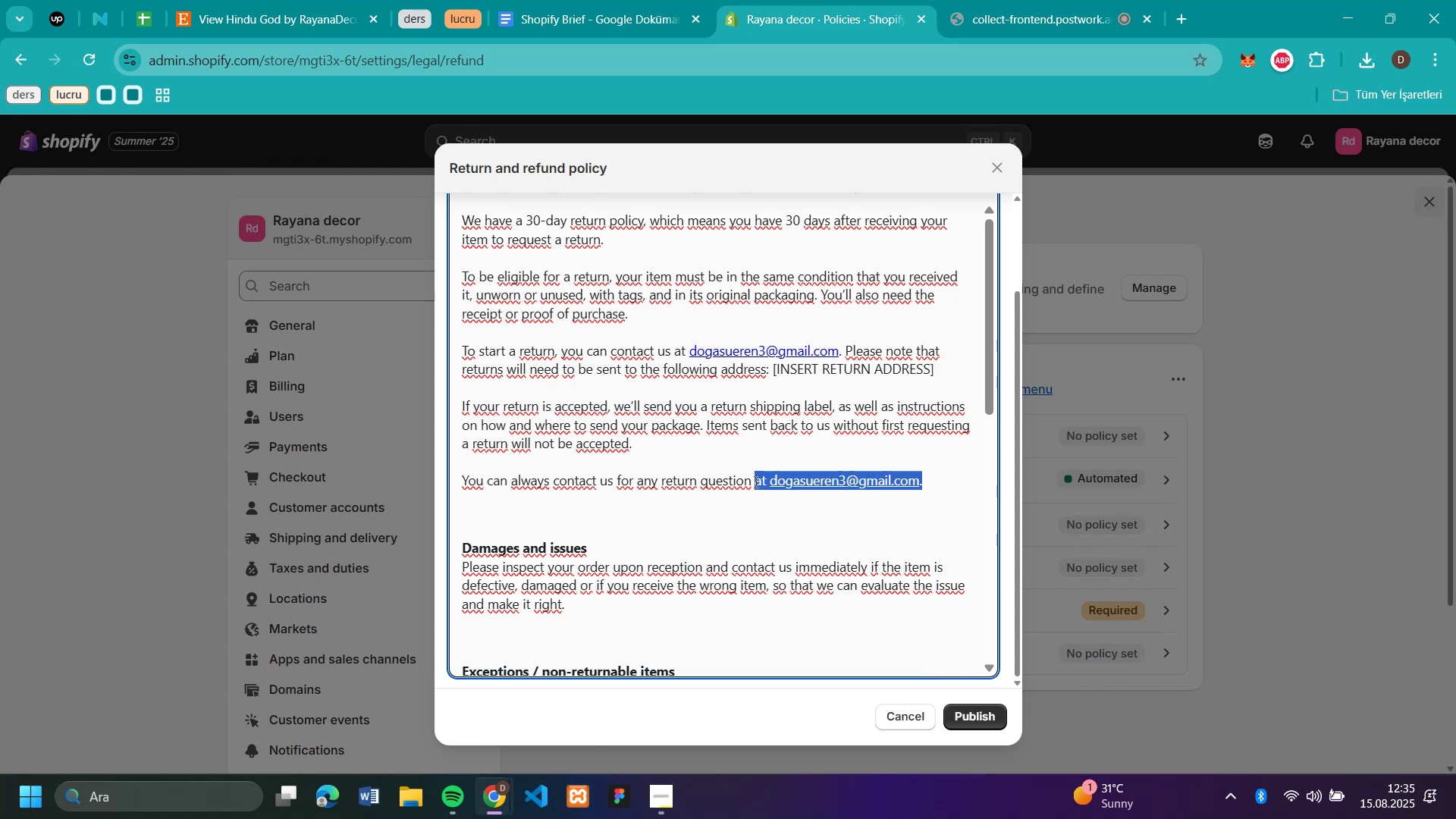 
key(Backspace)
 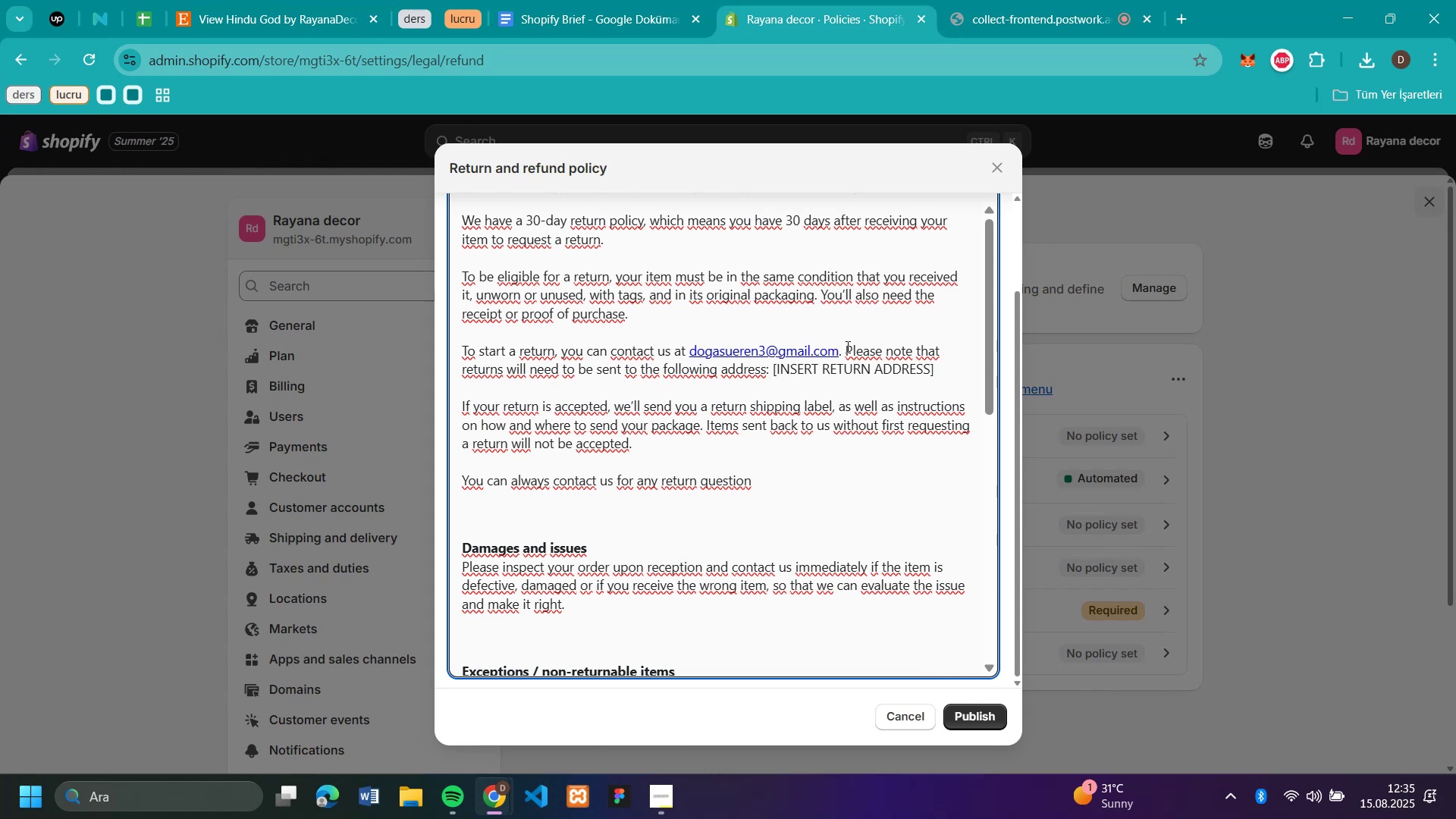 
left_click_drag(start_coordinate=[843, 350], to_coordinate=[676, 350])
 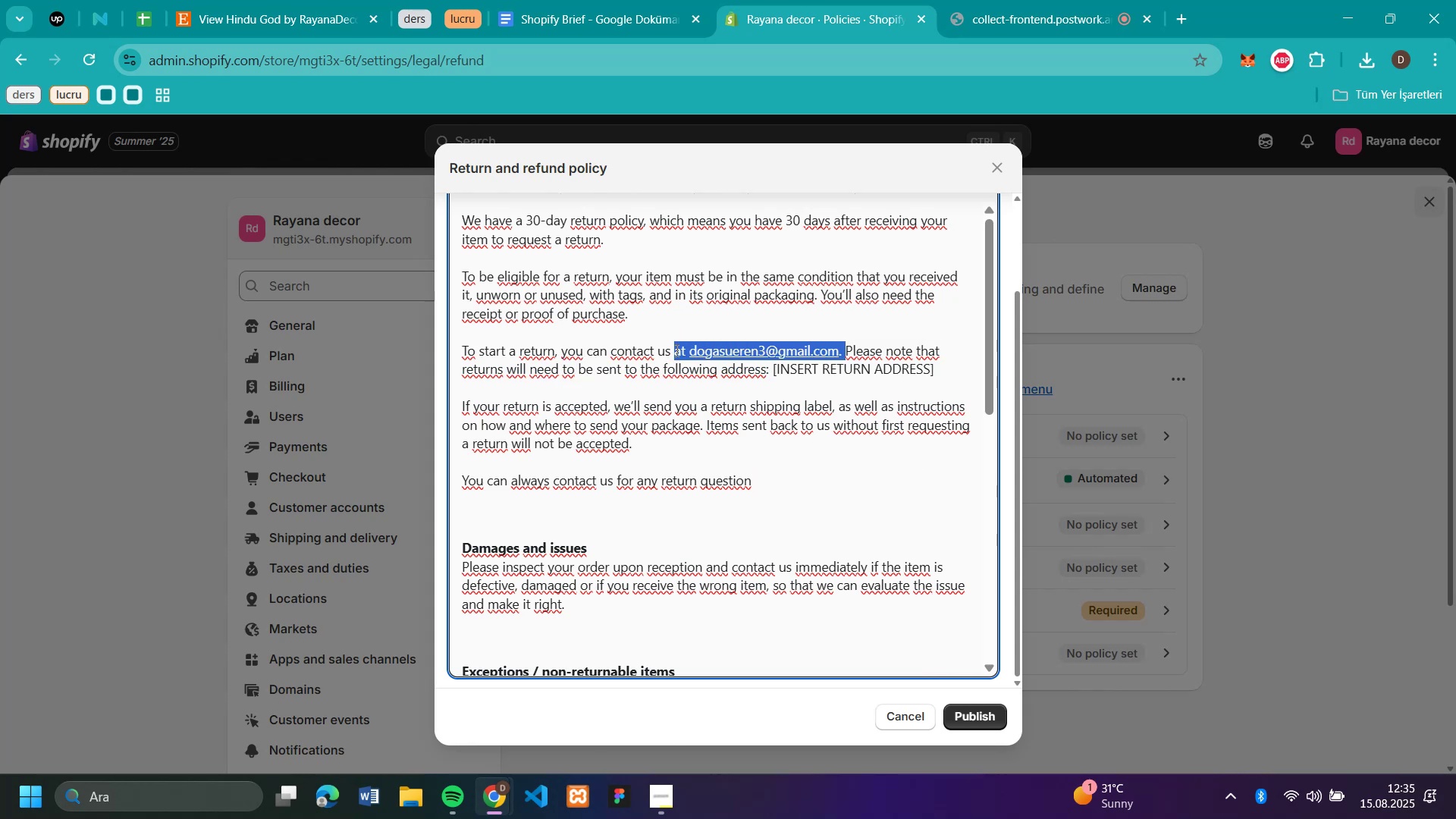 
key(Backspace)
 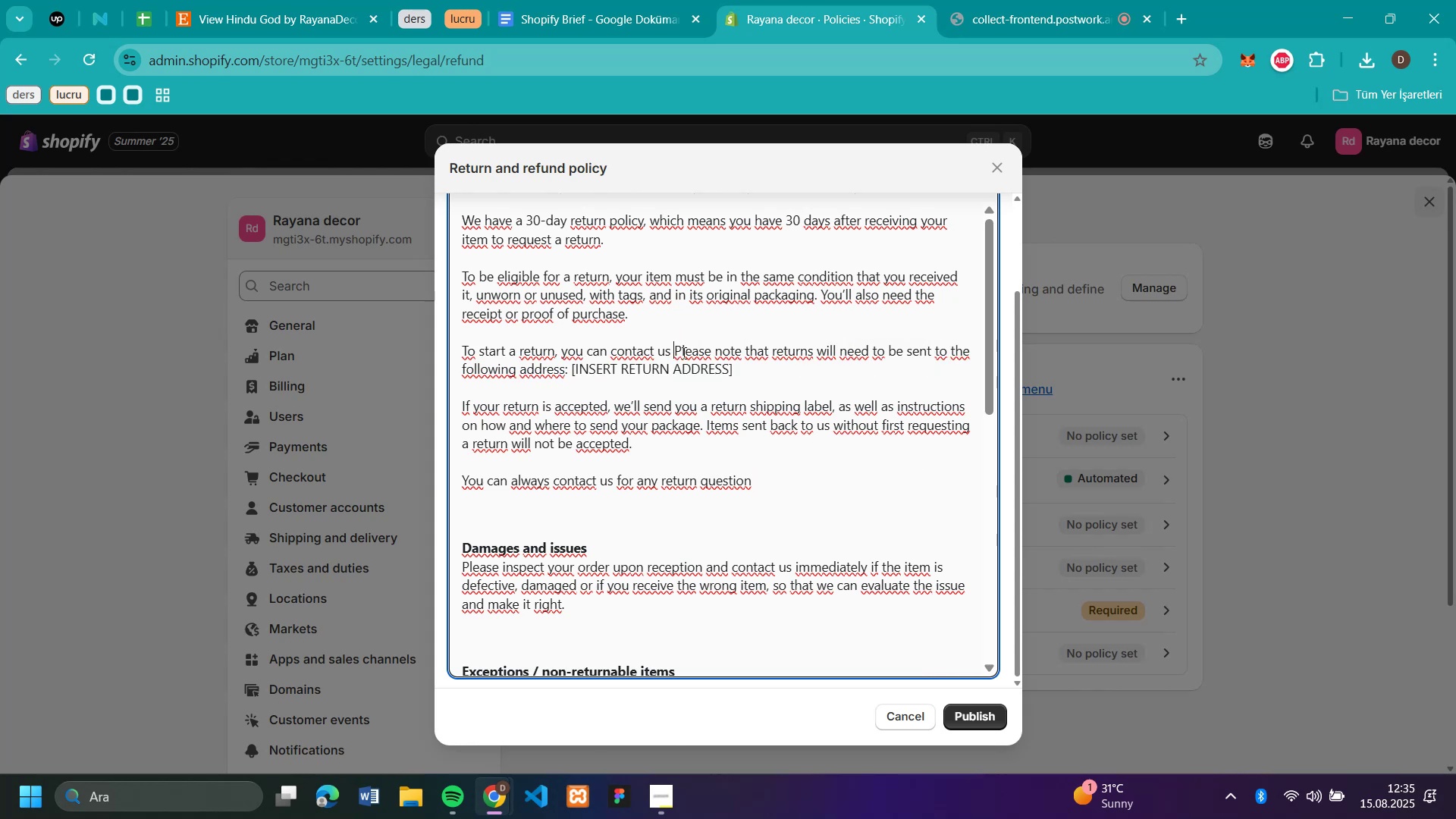 
scroll: coordinate [756, 374], scroll_direction: up, amount: 4.0
 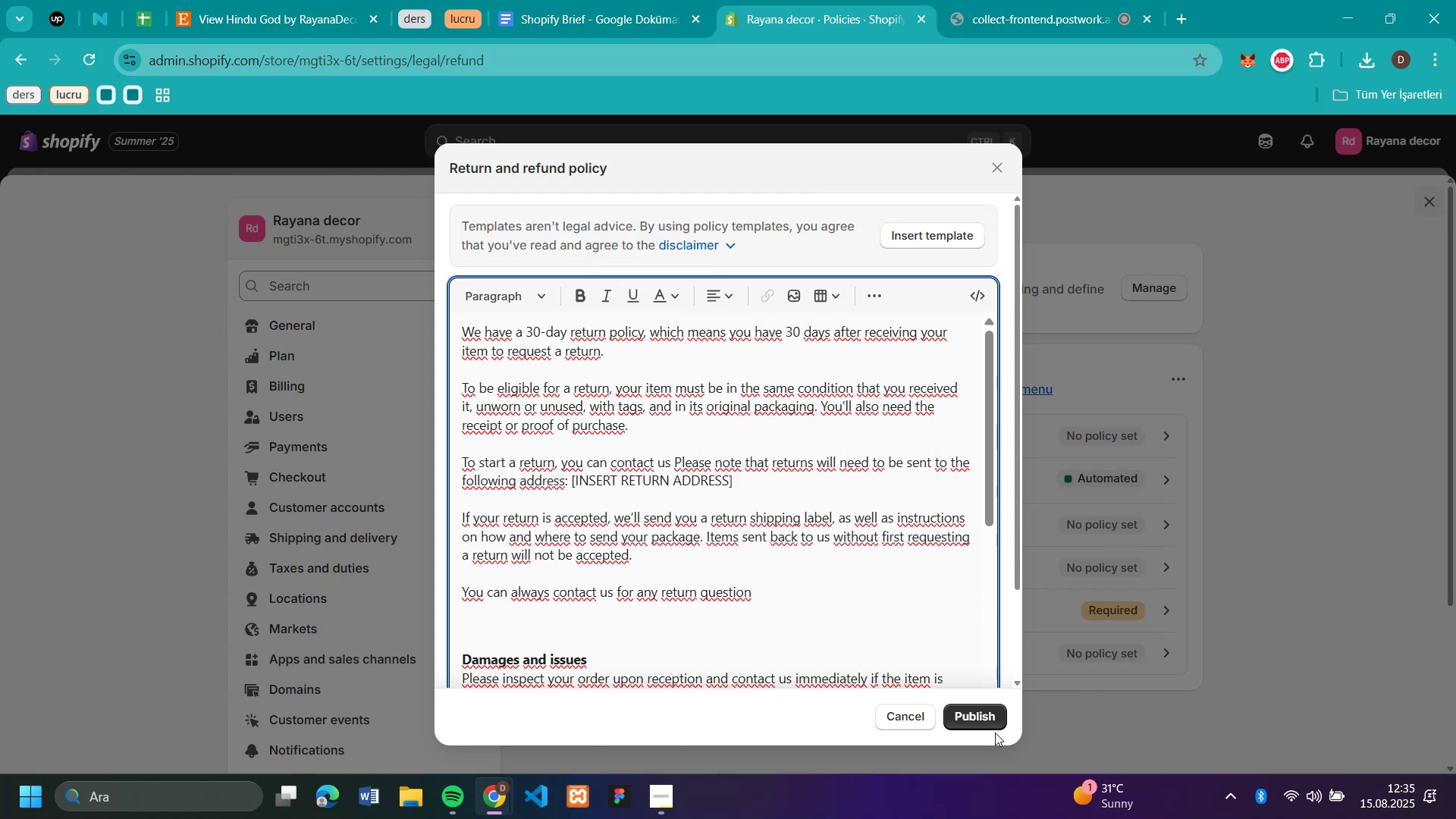 
left_click([967, 711])
 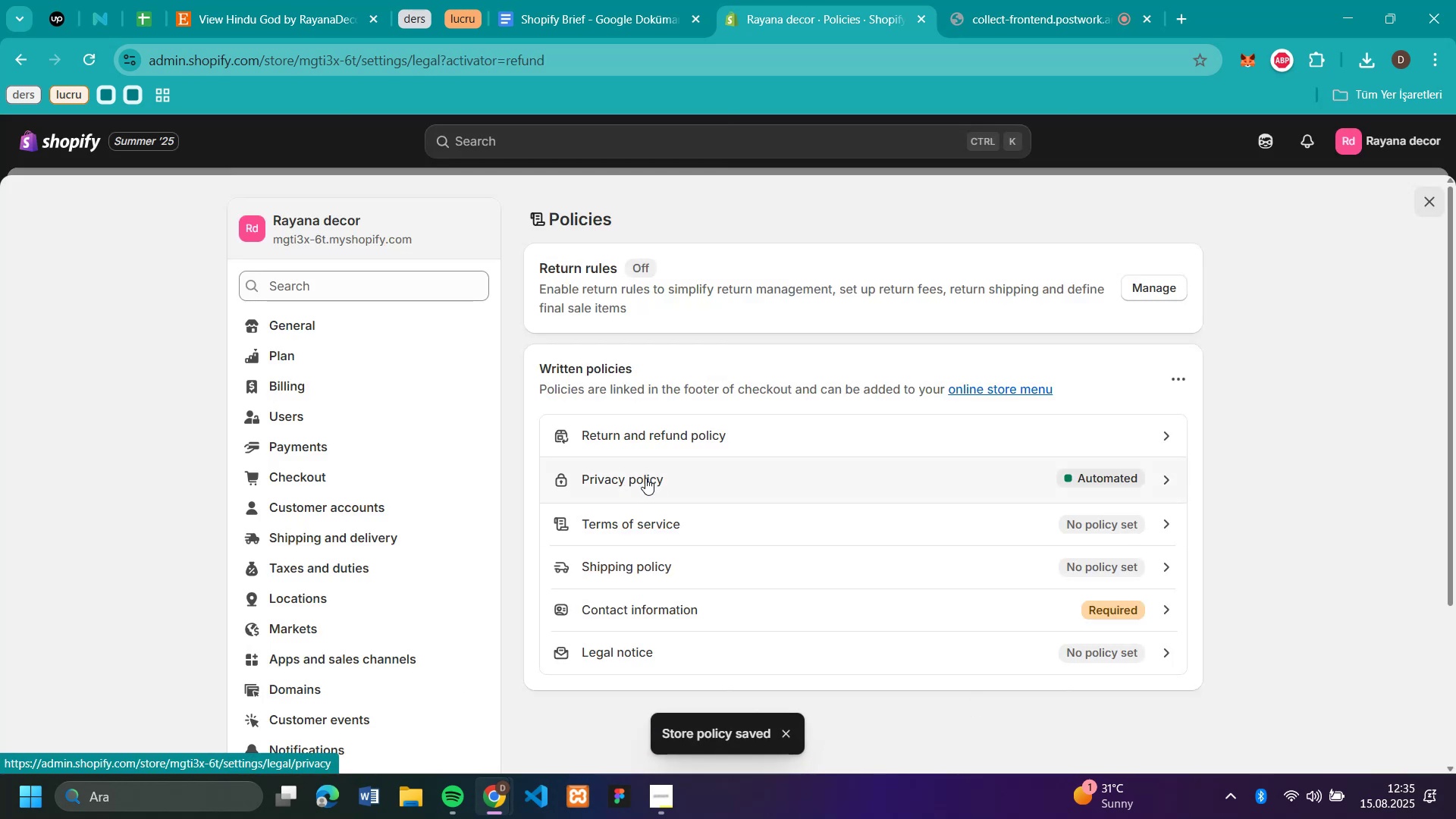 
left_click([645, 478])
 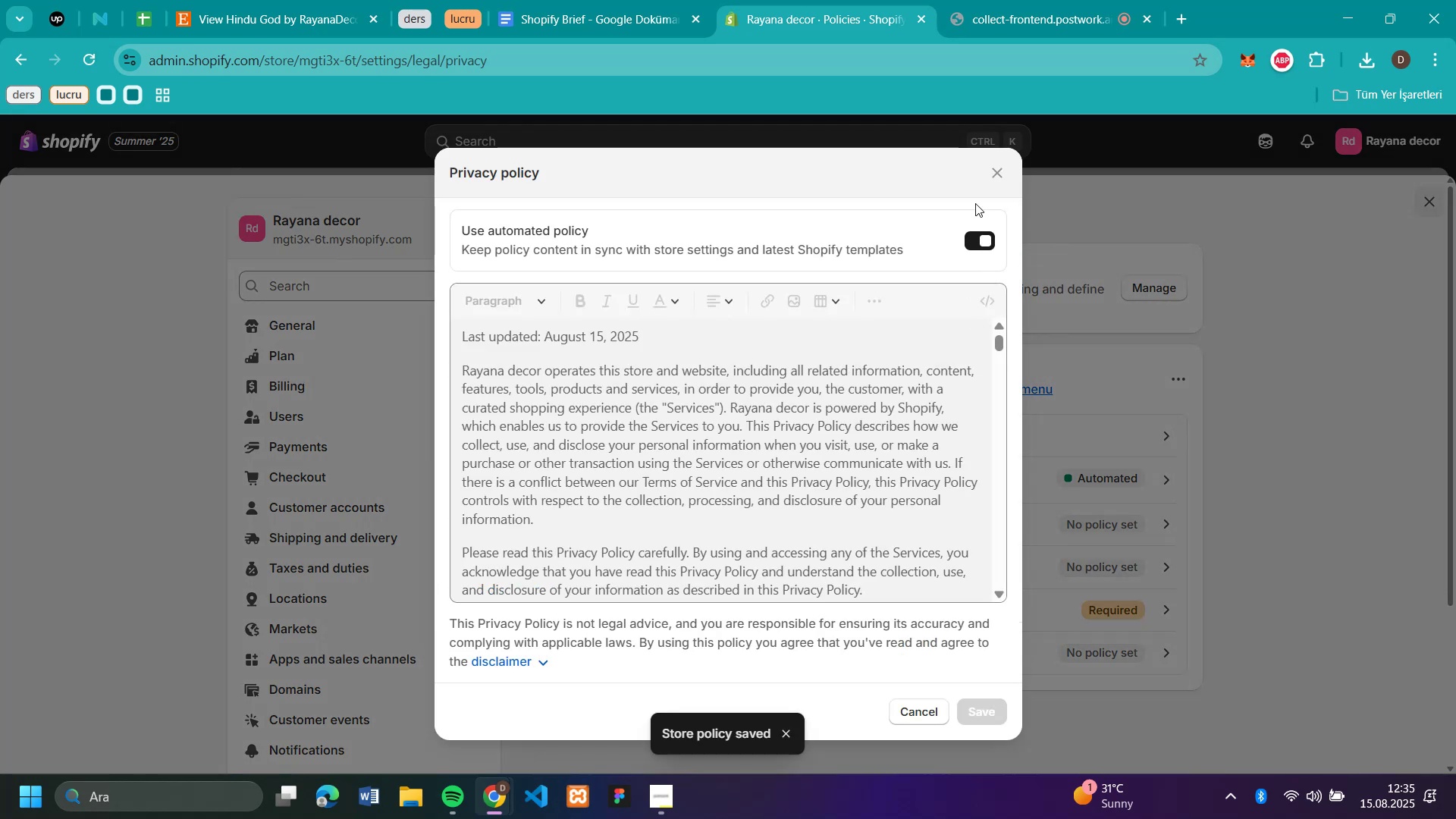 
left_click([977, 234])
 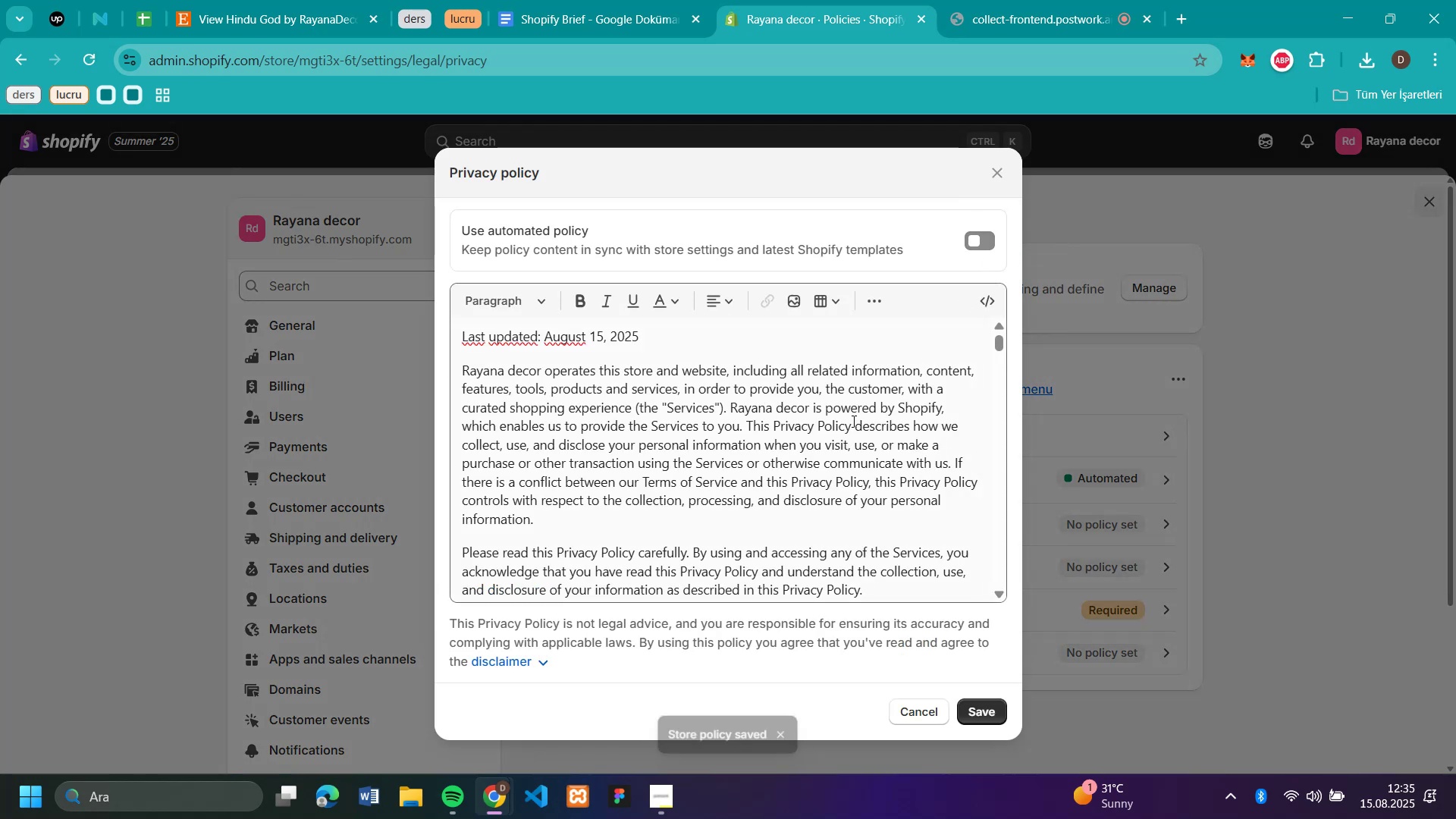 
scroll: coordinate [852, 421], scroll_direction: down, amount: 26.0
 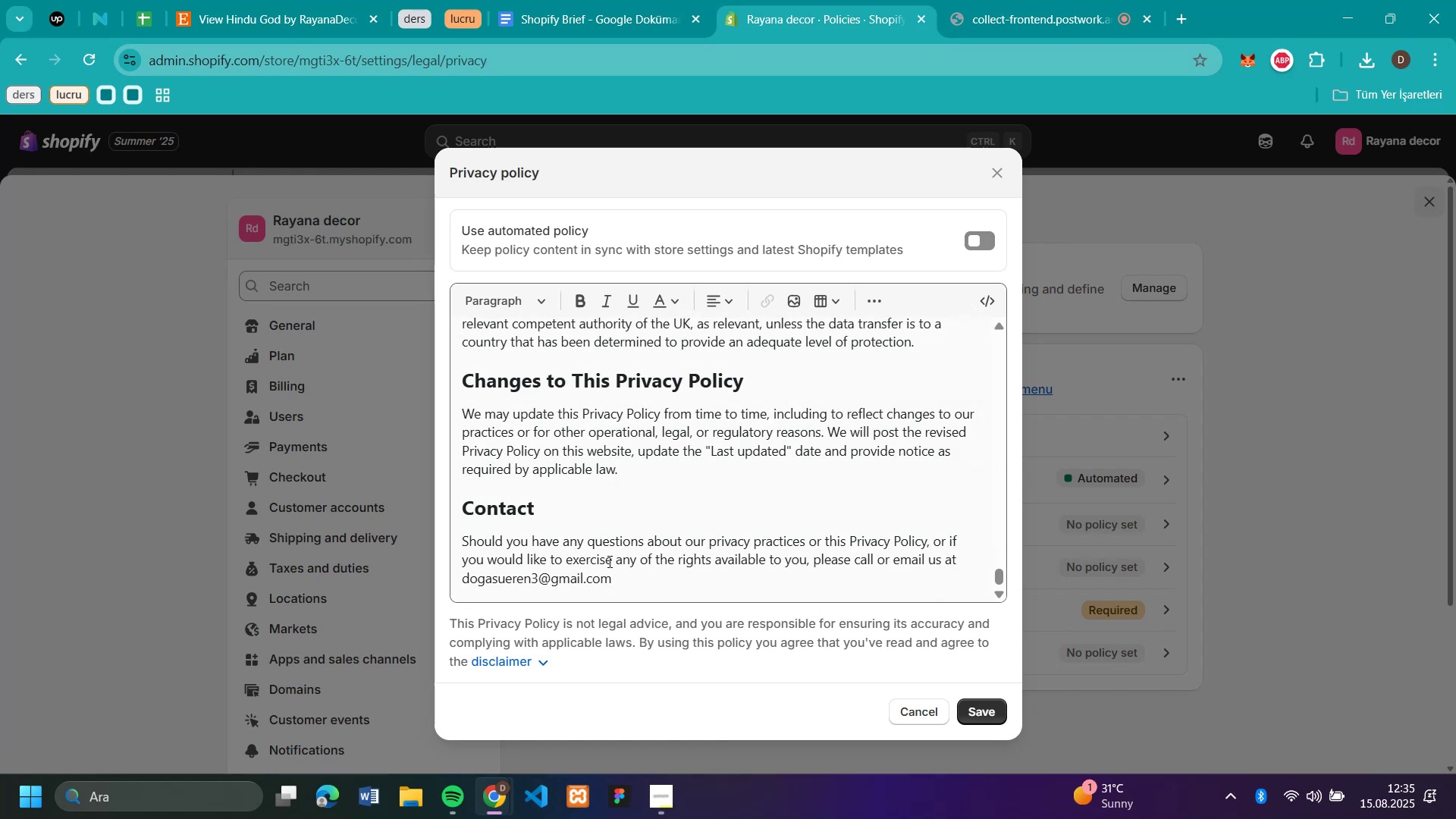 
left_click_drag(start_coordinate=[620, 572], to_coordinate=[440, 605])
 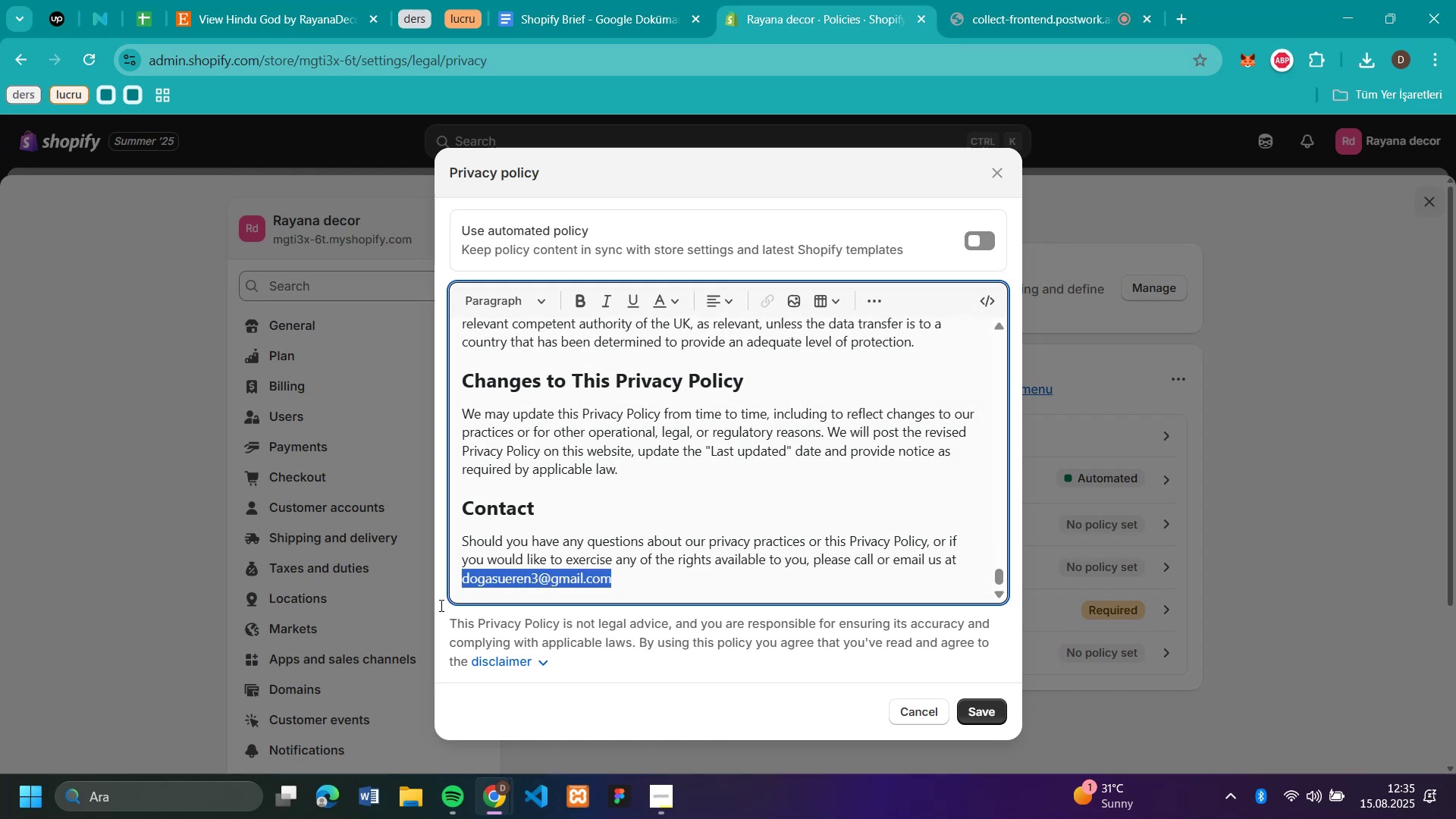 
key(Backspace)
 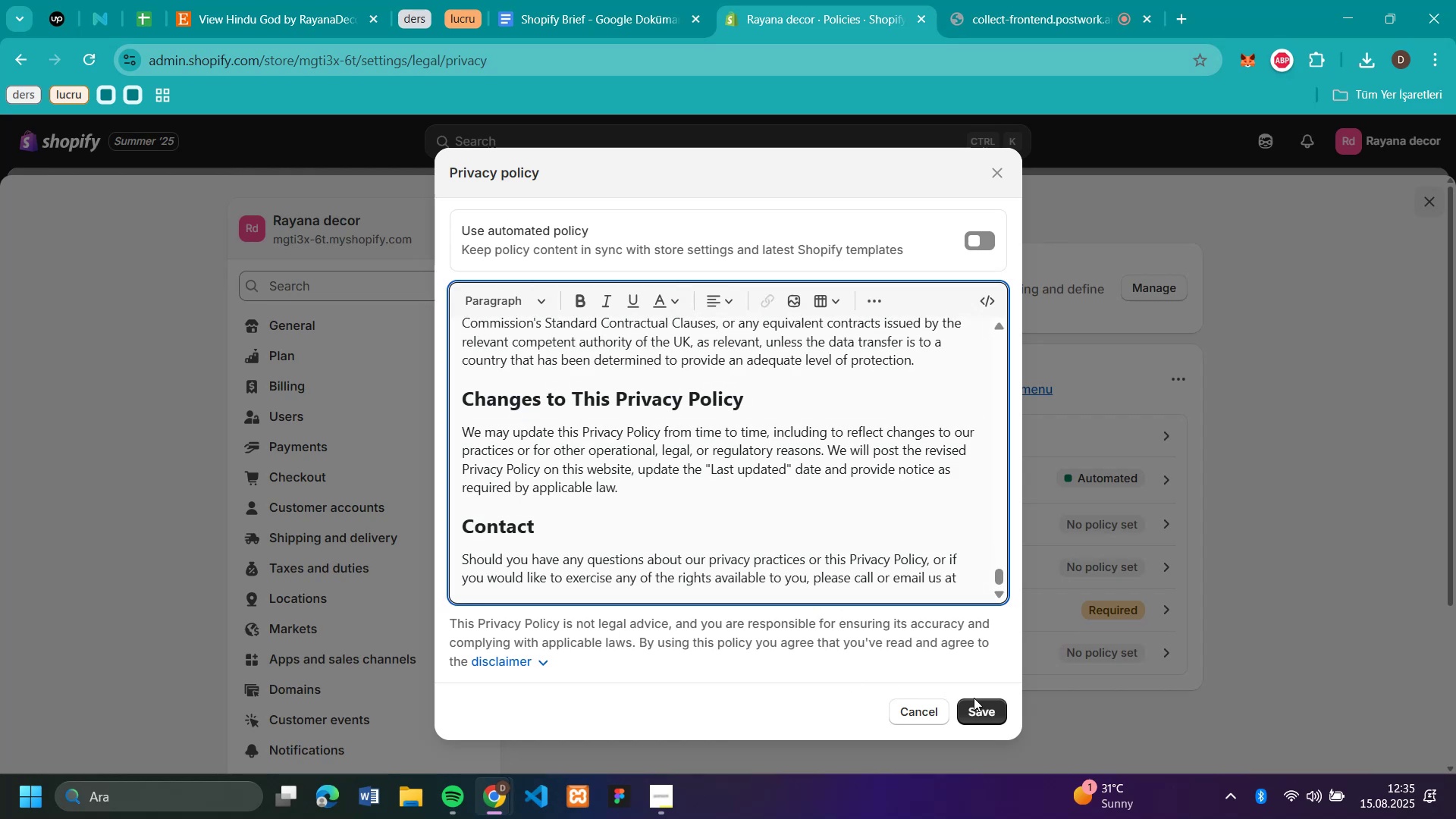 
left_click([981, 701])
 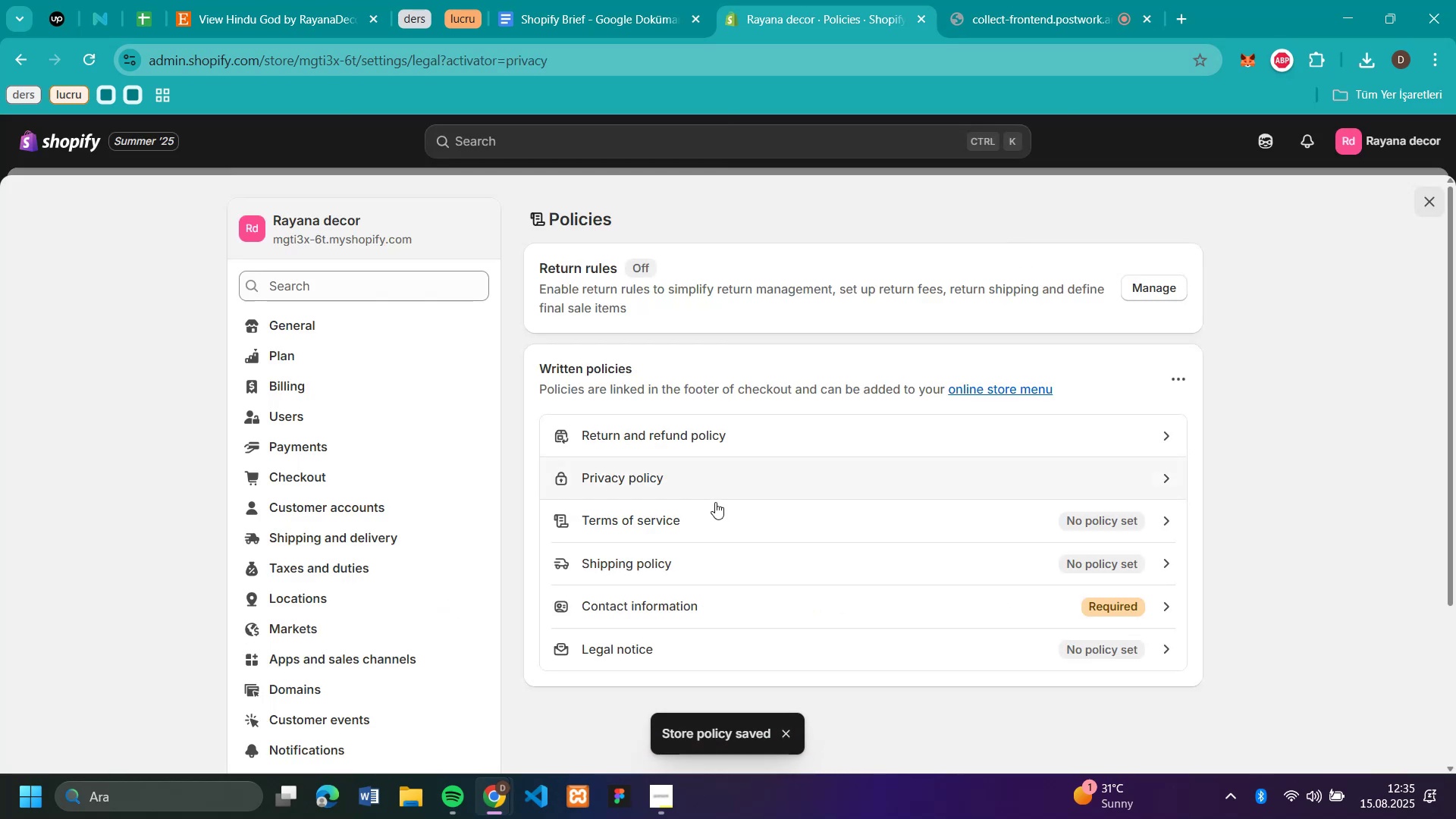 
left_click([682, 521])
 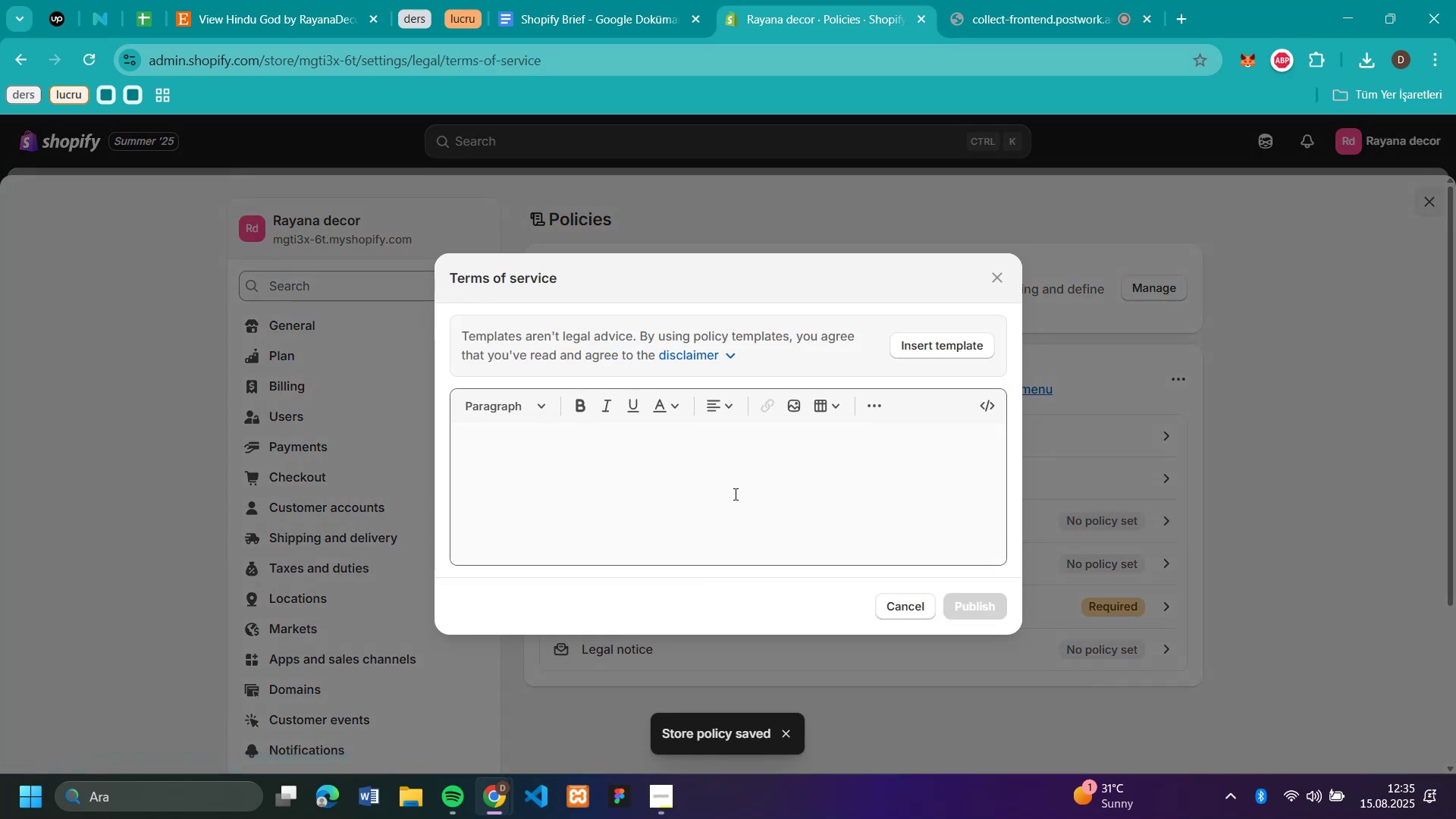 
left_click([914, 346])
 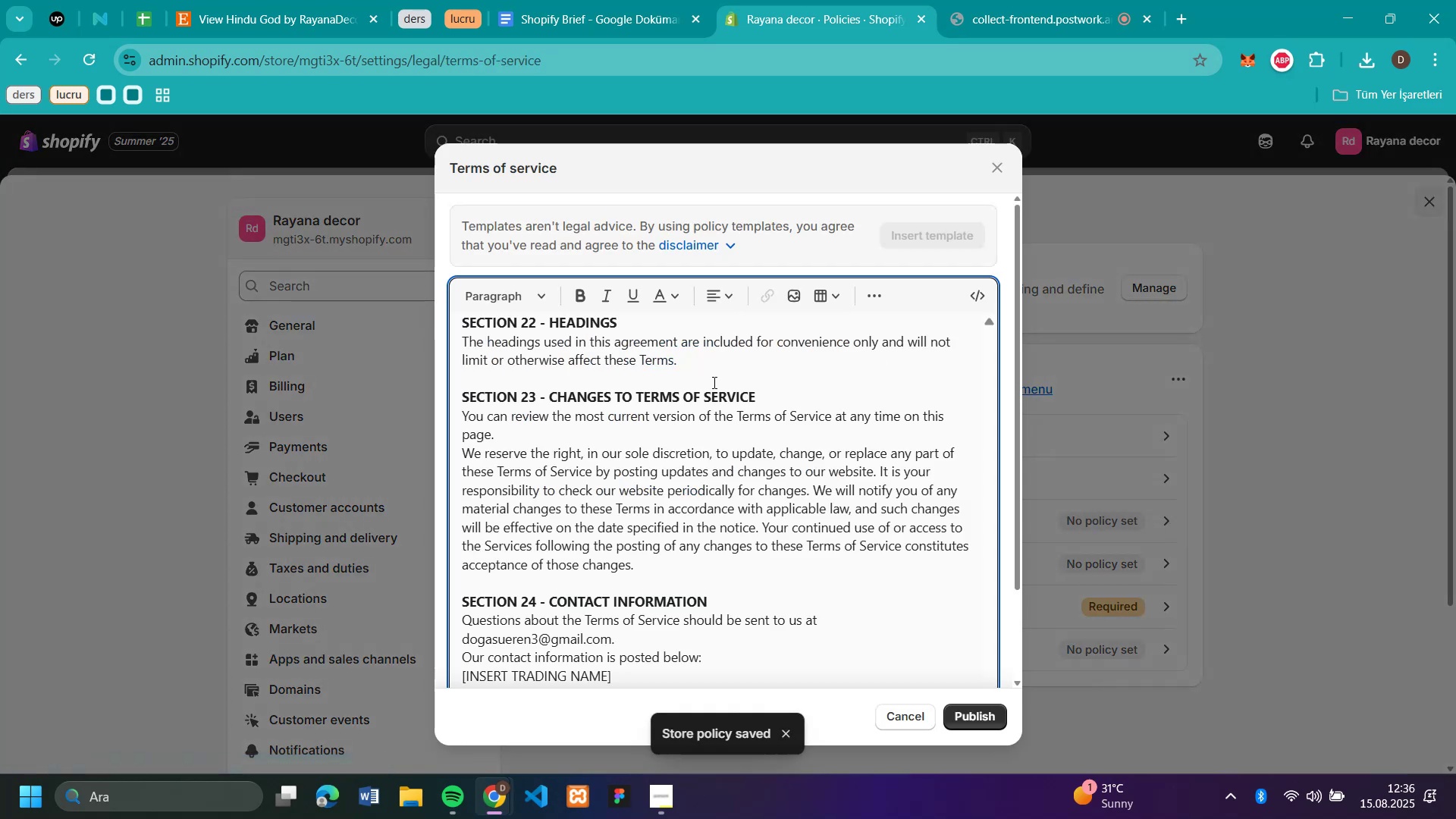 
scroll: coordinate [713, 382], scroll_direction: down, amount: 3.0
 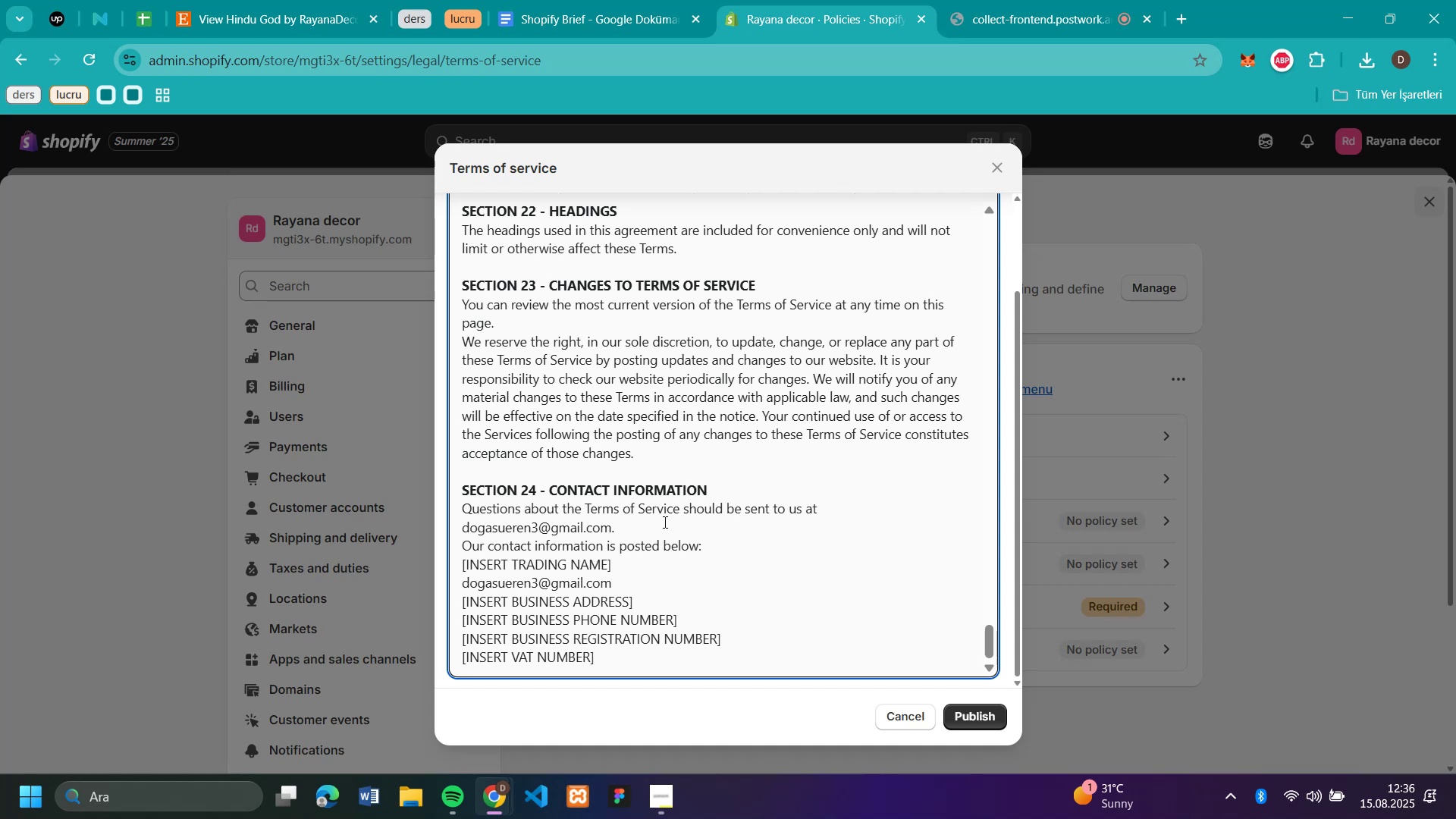 
left_click_drag(start_coordinate=[660, 523], to_coordinate=[431, 521])
 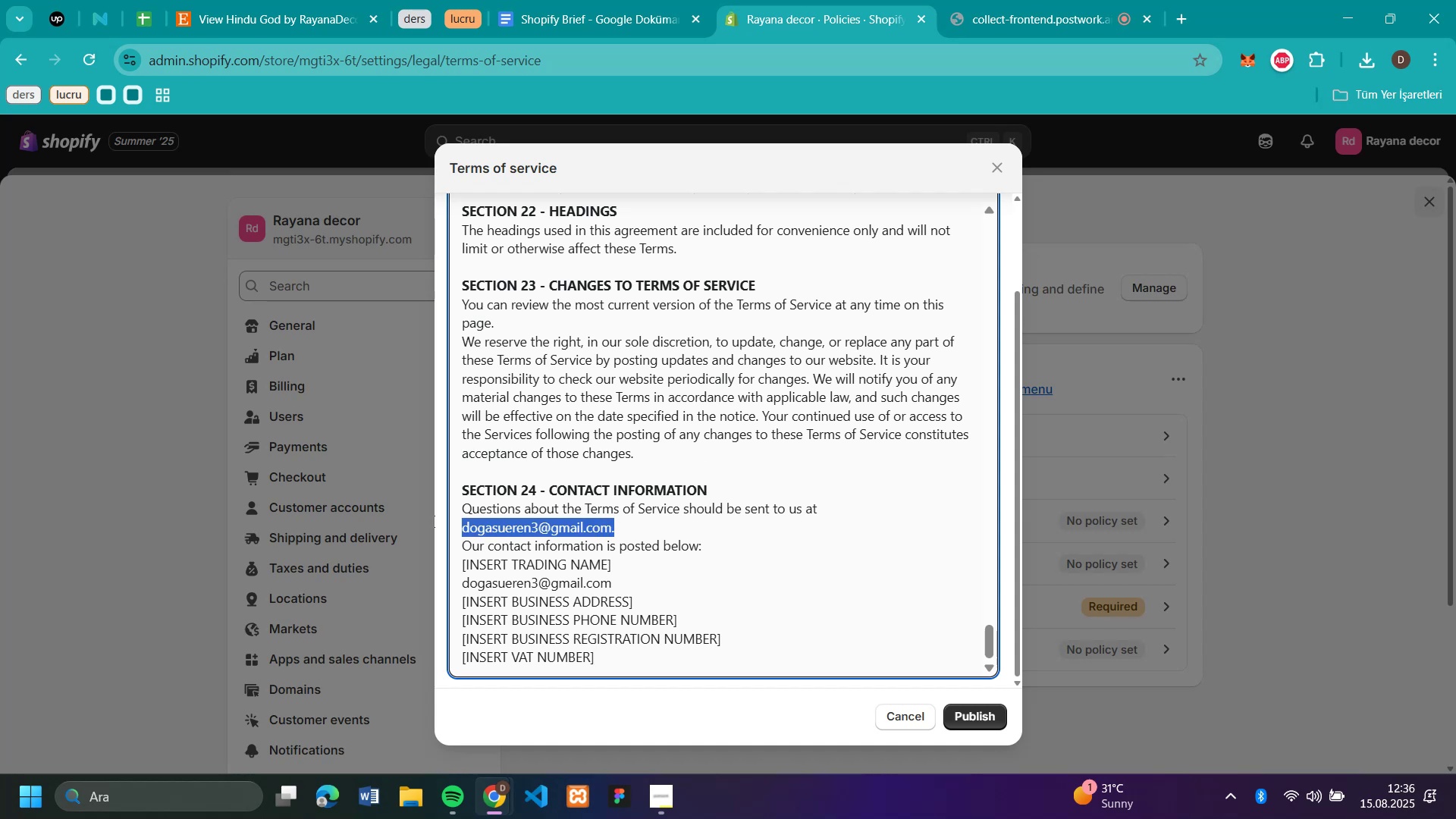 
key(Backspace)
 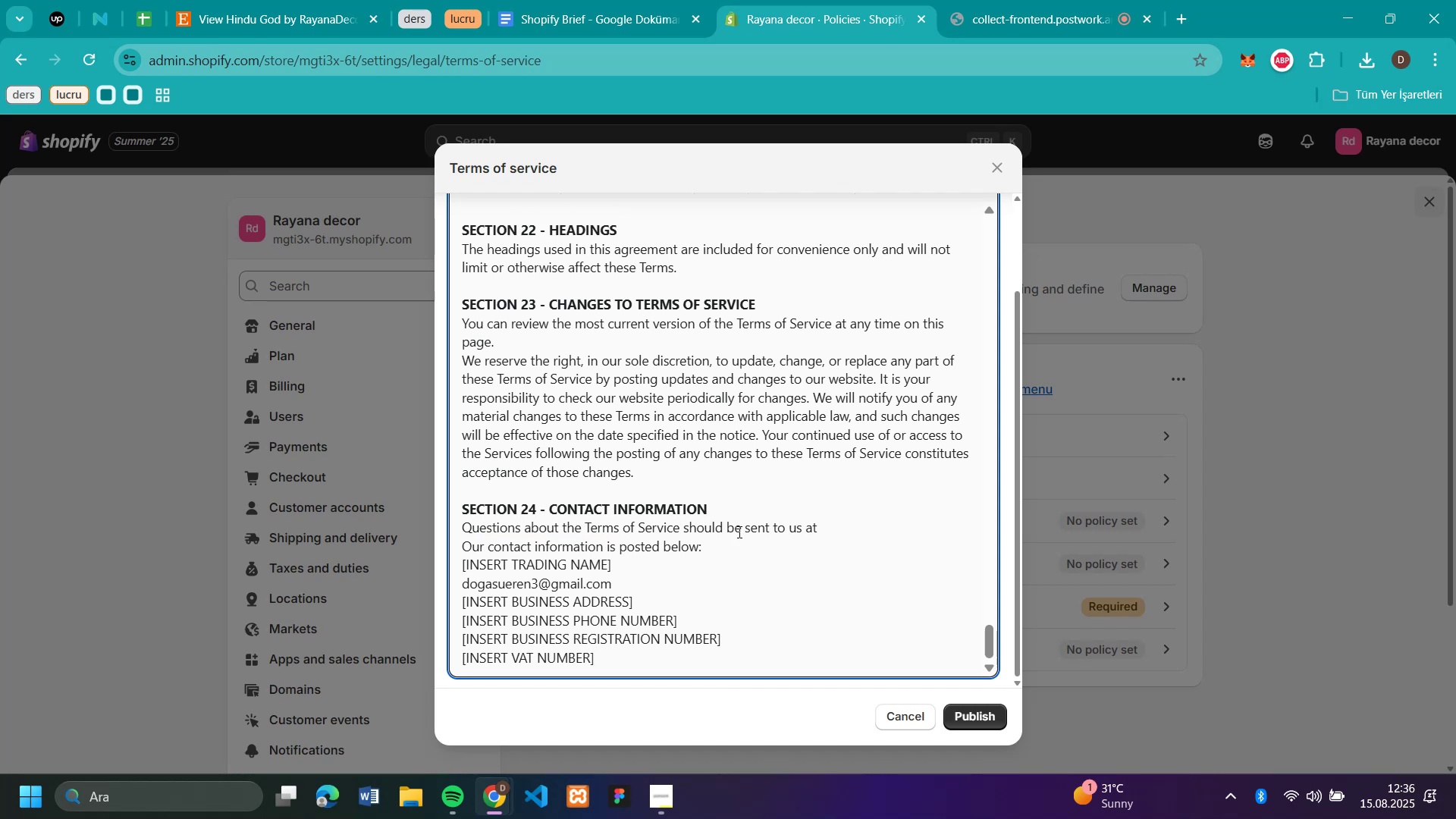 
left_click_drag(start_coordinate=[682, 587], to_coordinate=[428, 592])
 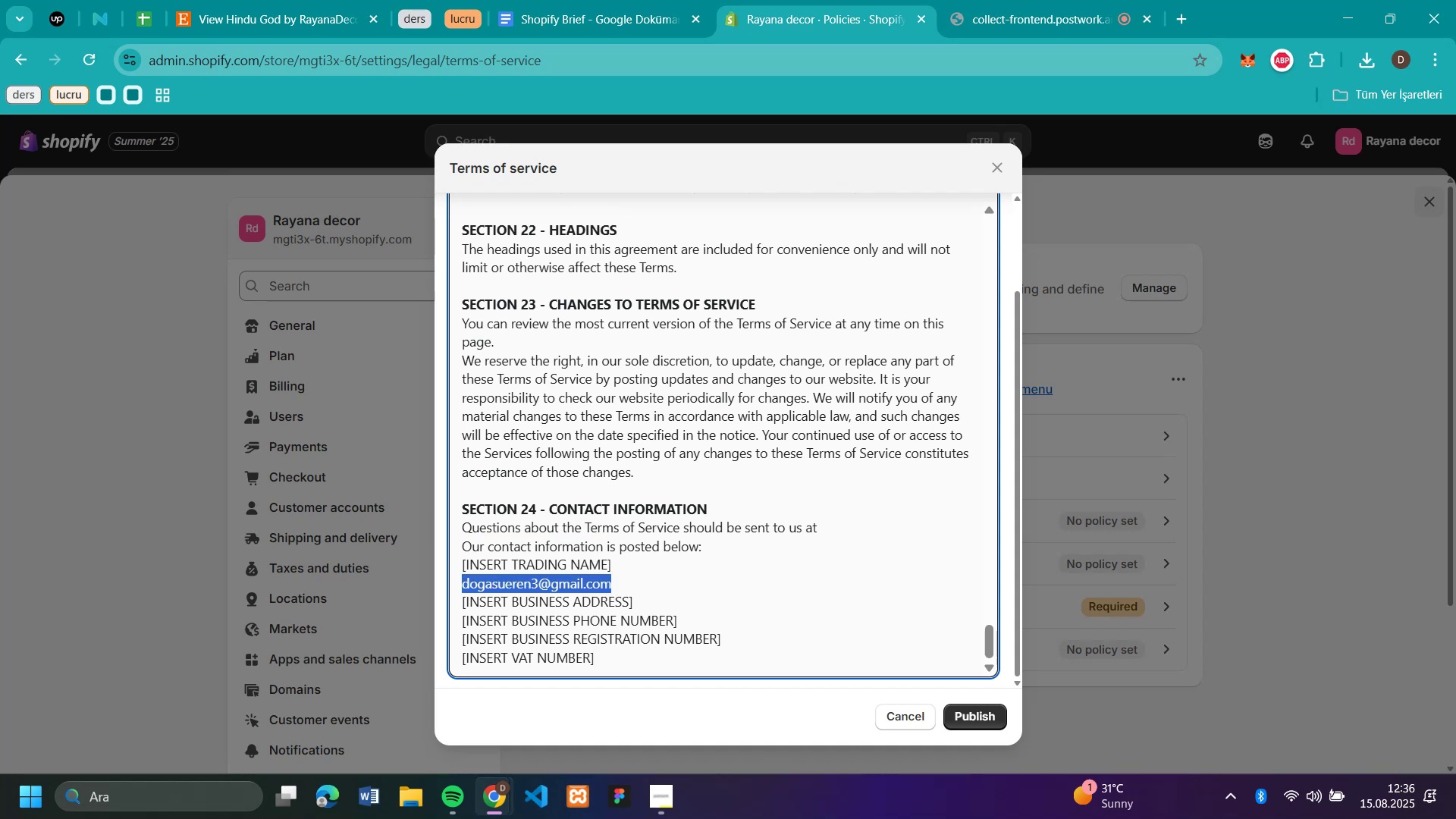 
key(Backspace)
 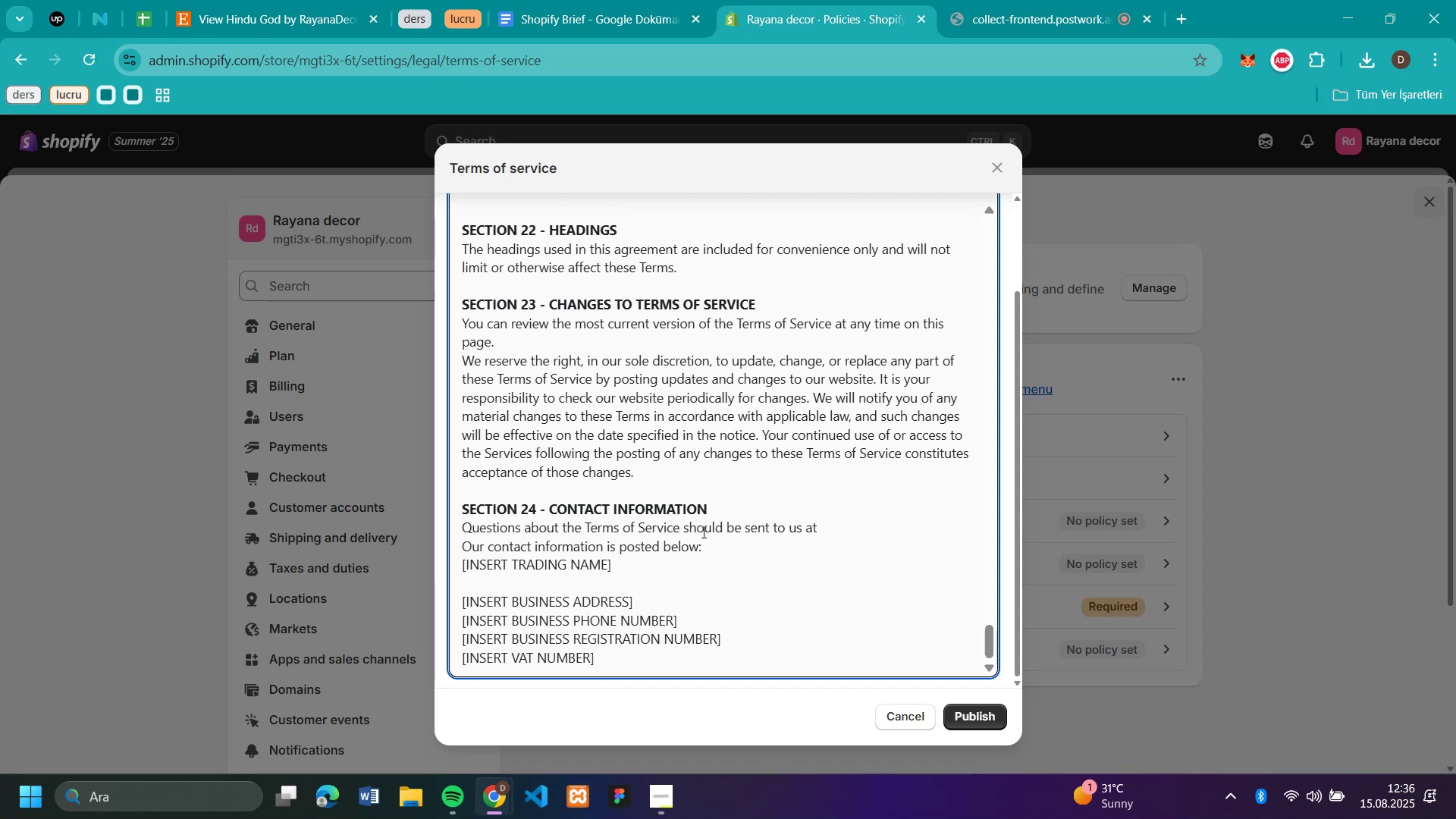 
scroll: coordinate [736, 533], scroll_direction: up, amount: 2.0
 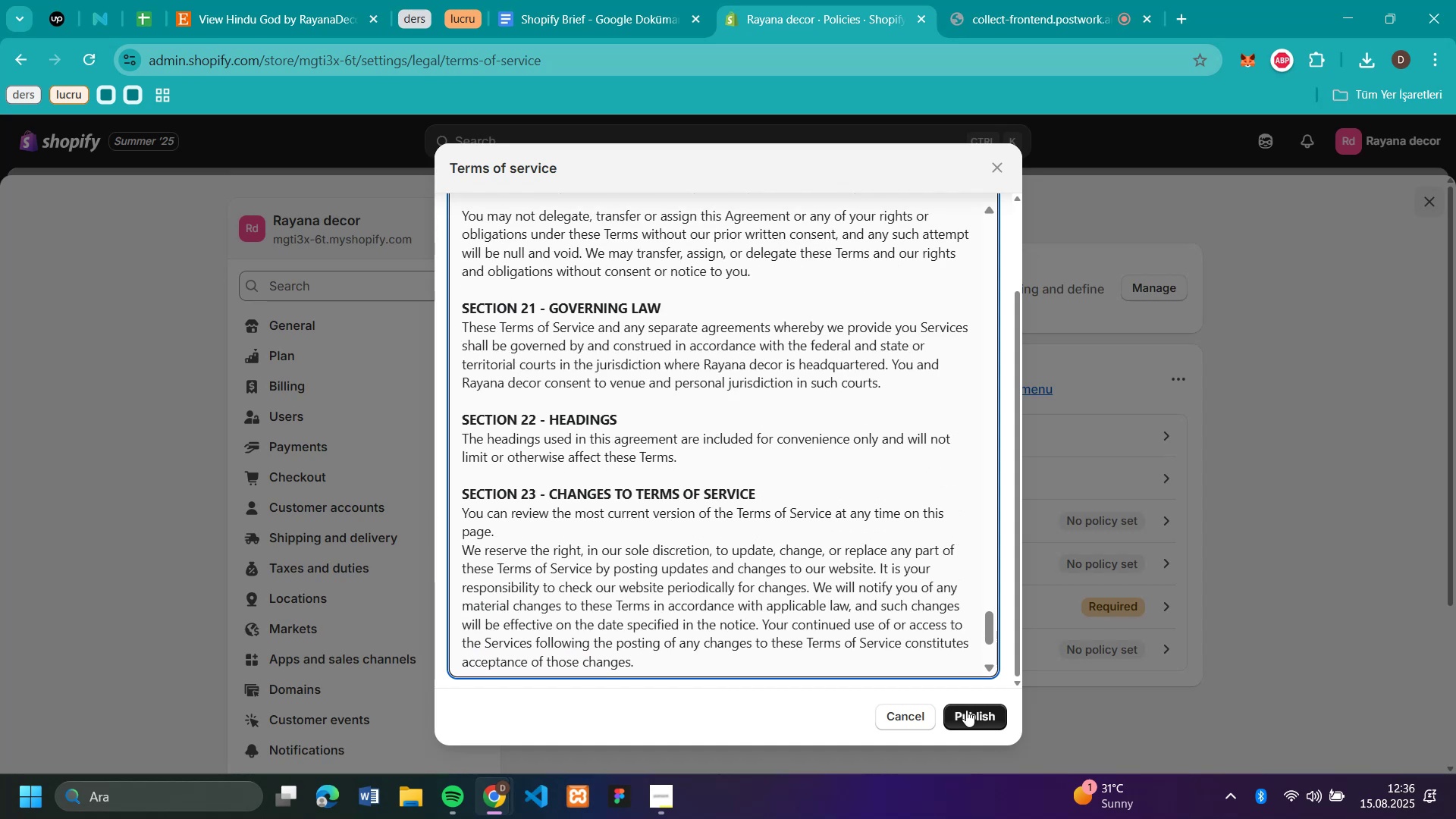 
left_click([968, 711])
 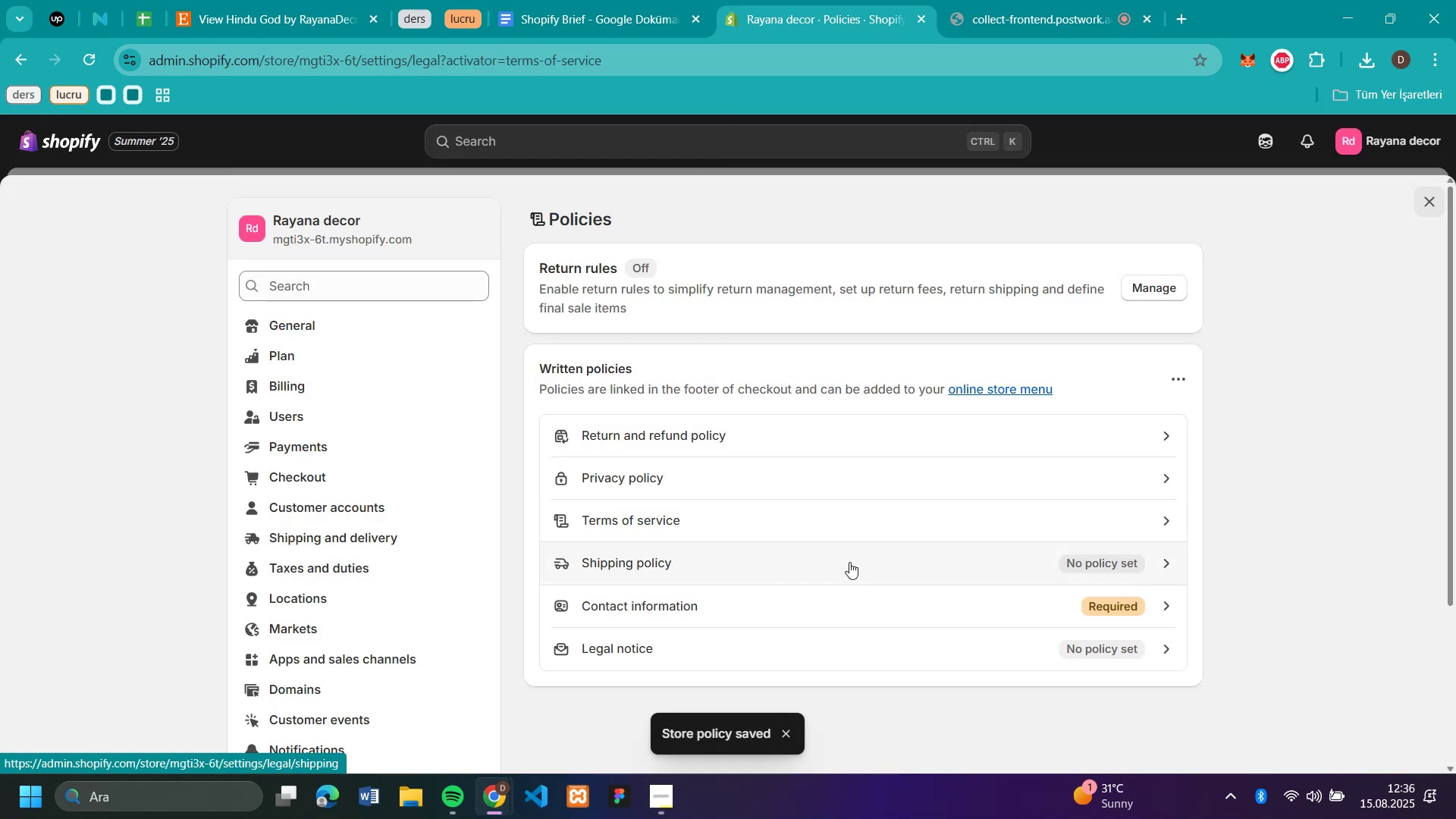 
left_click([692, 557])
 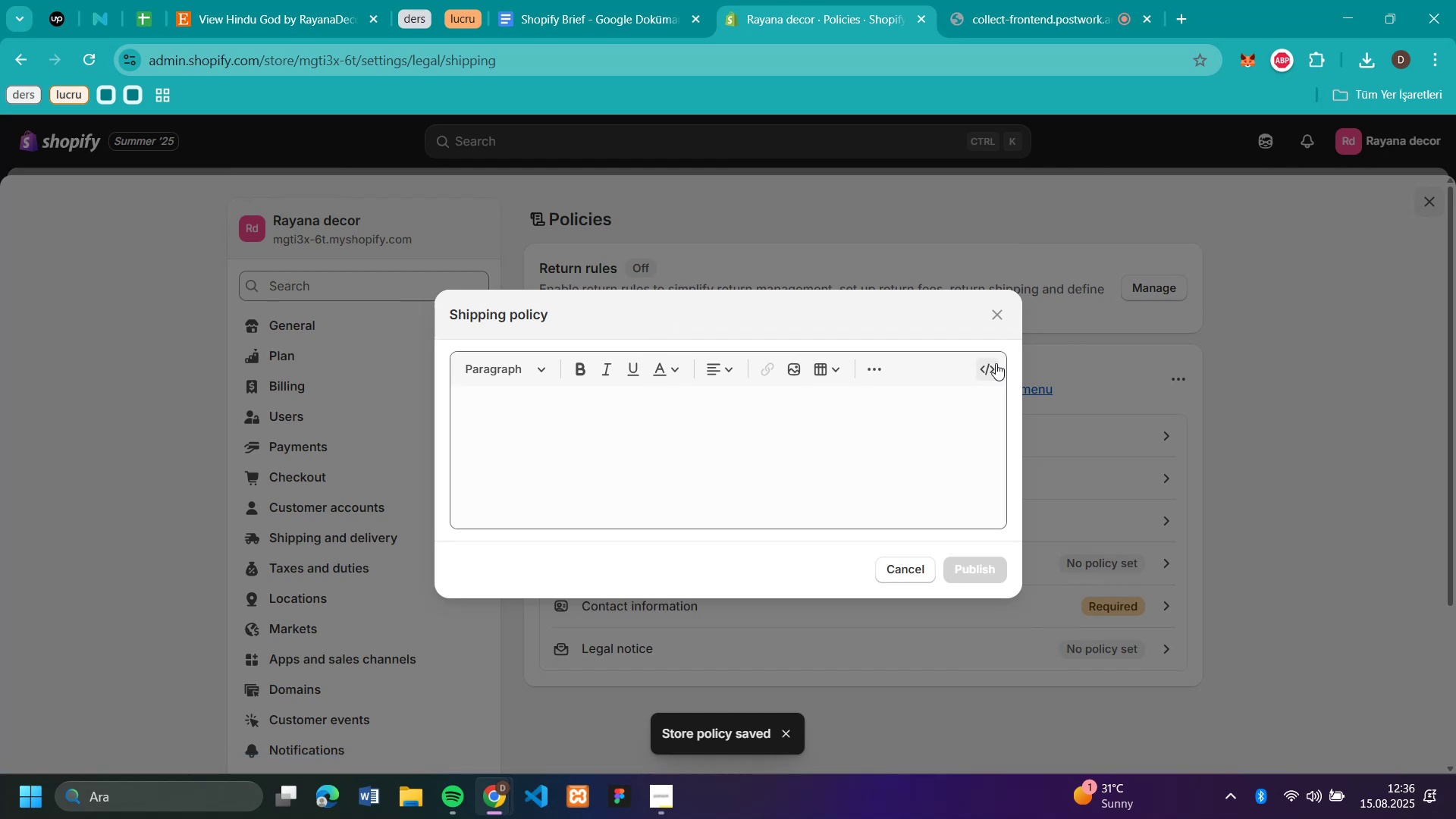 
left_click([988, 304])
 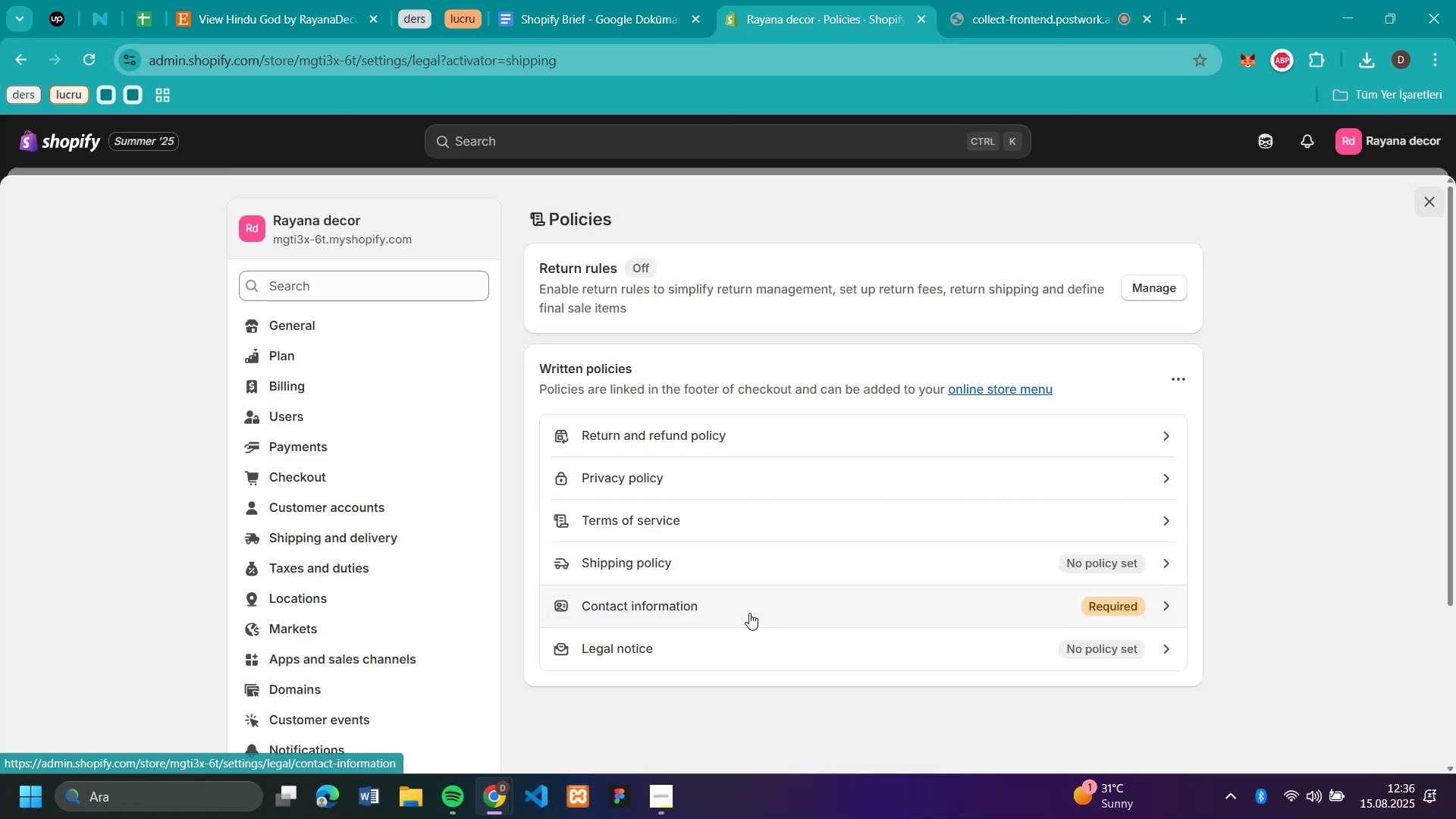 
left_click([749, 613])
 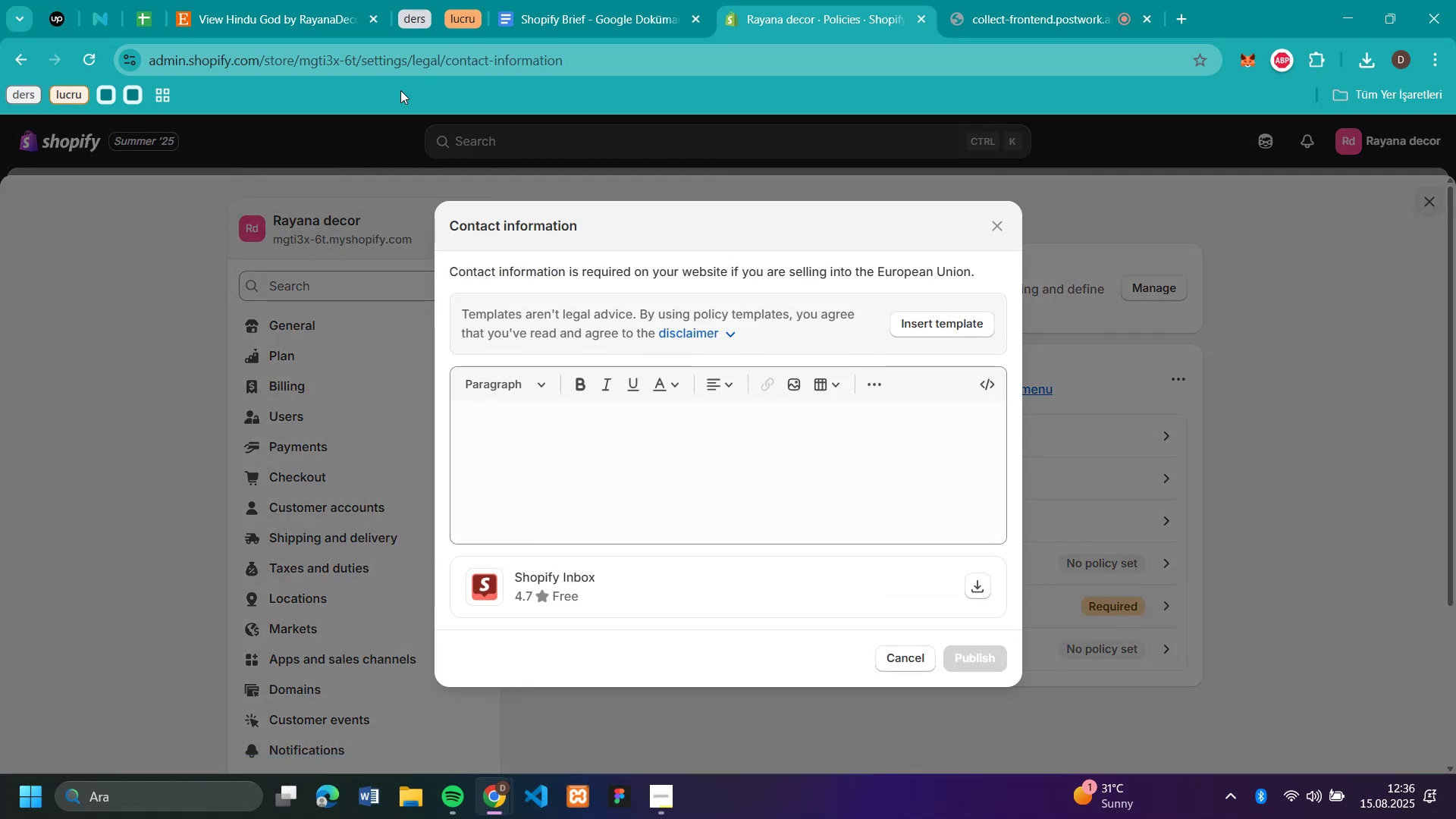 
left_click([280, 27])
 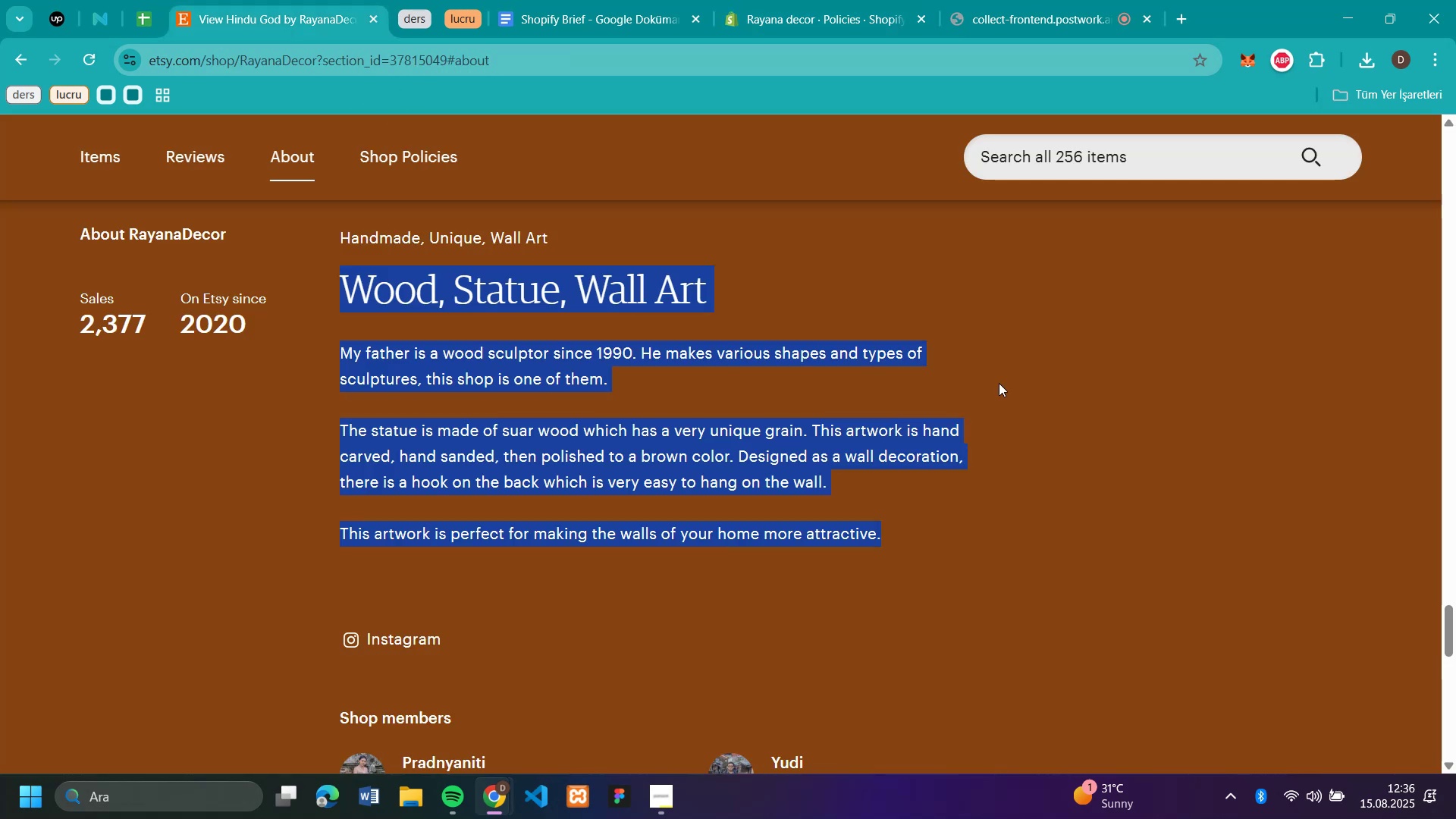 
left_click([1147, 468])
 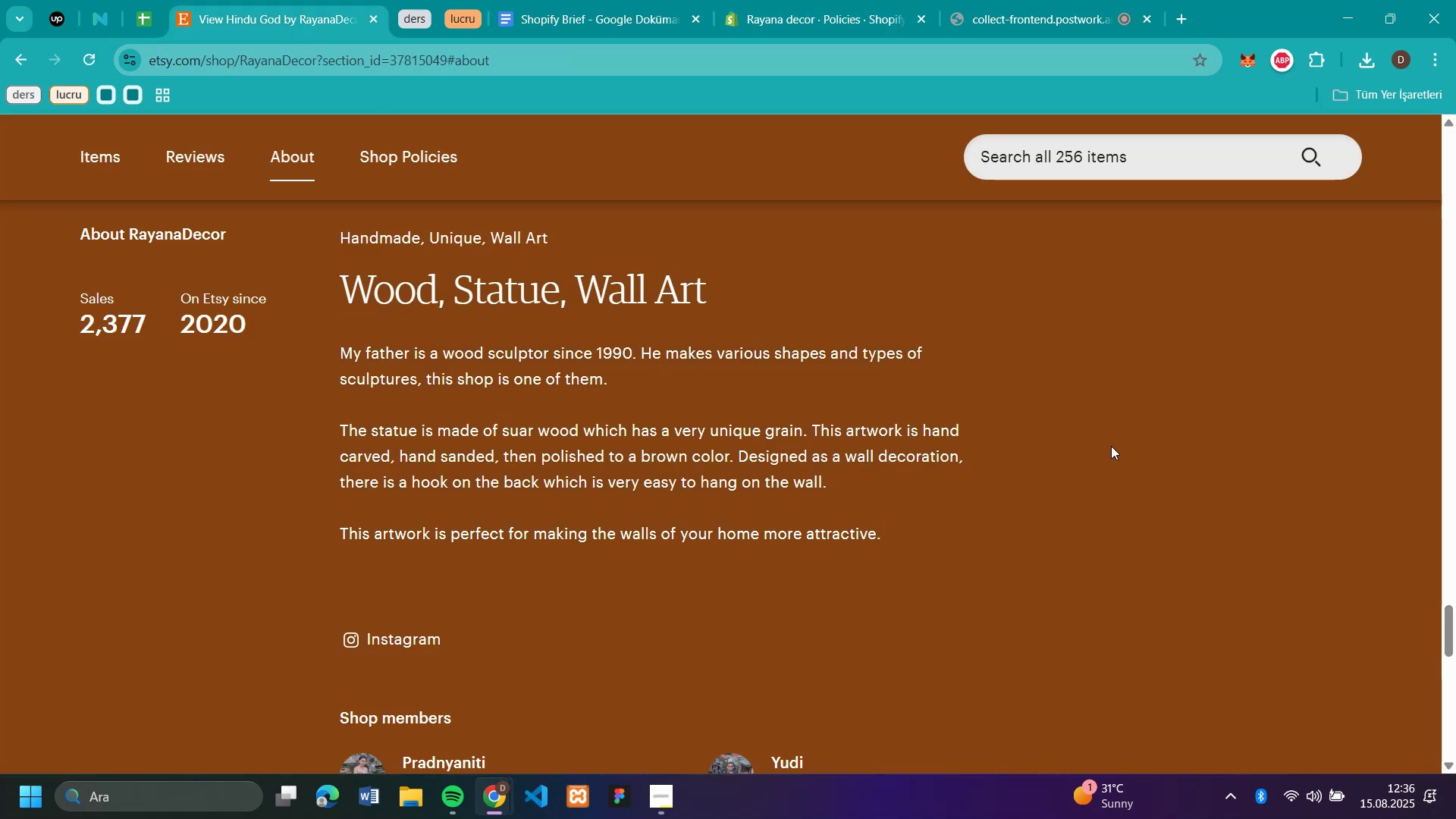 
scroll: coordinate [1077, 434], scroll_direction: down, amount: 2.0
 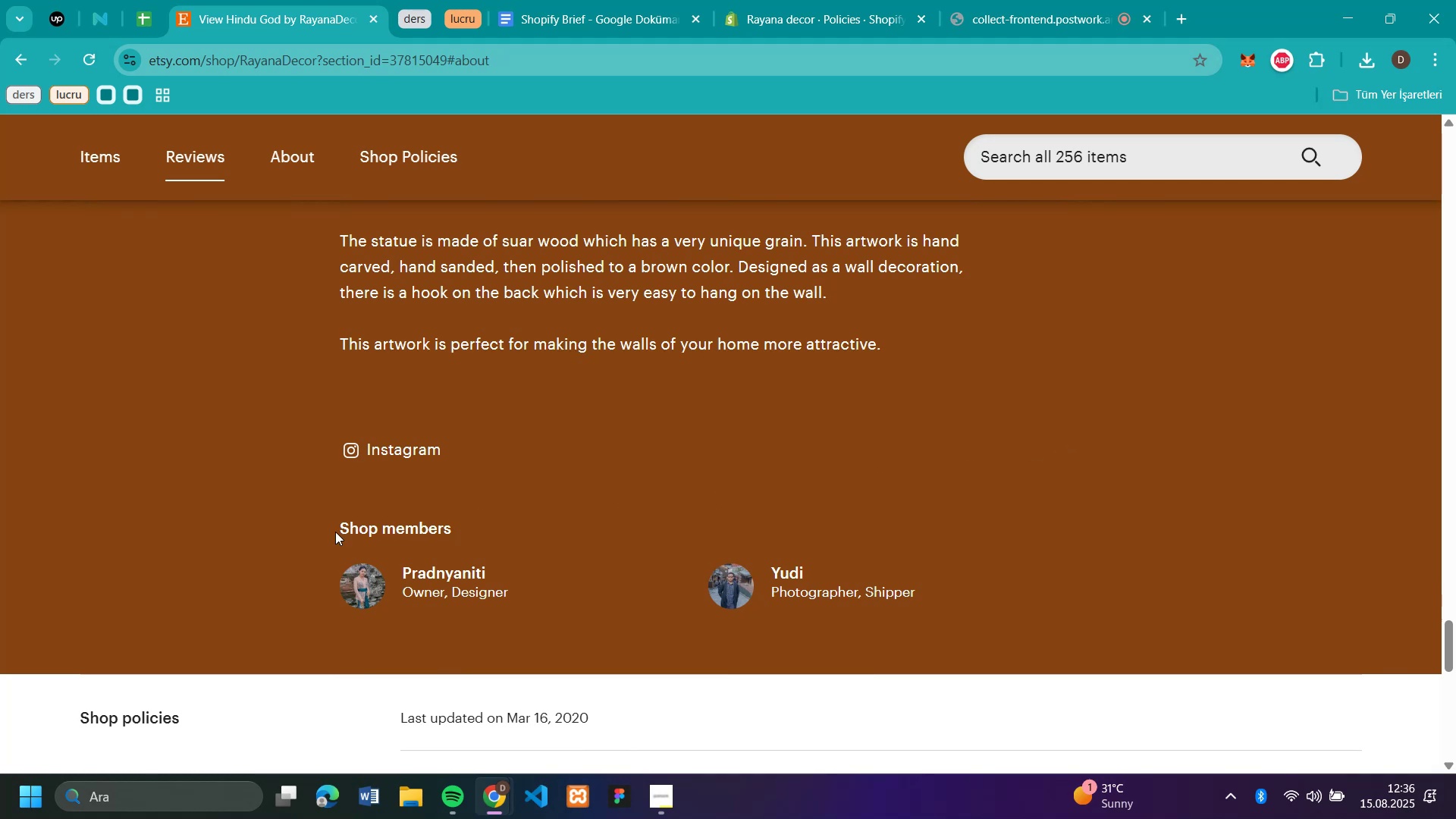 
left_click_drag(start_coordinate=[340, 519], to_coordinate=[986, 612])
 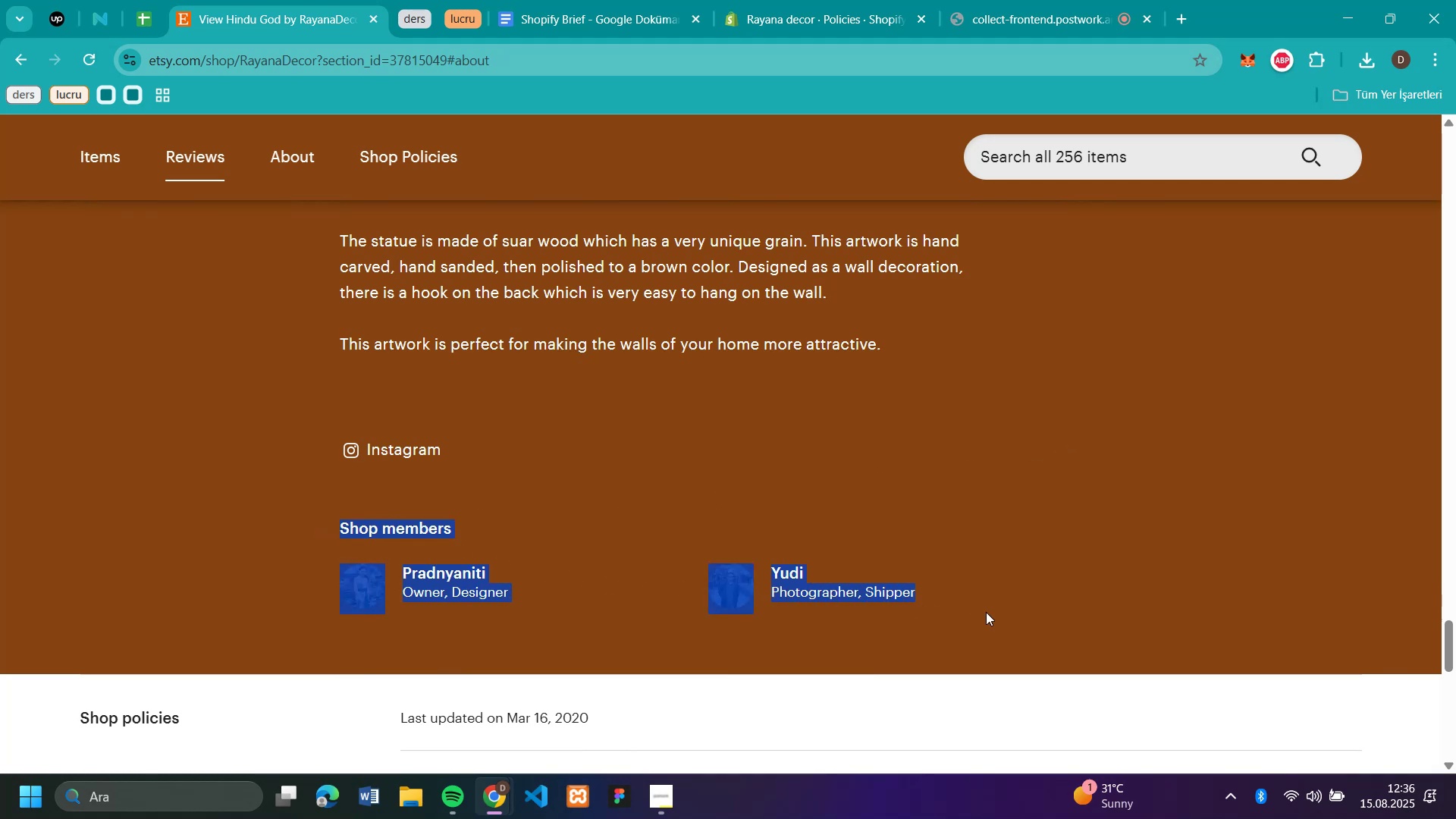 
key(Control+C)
 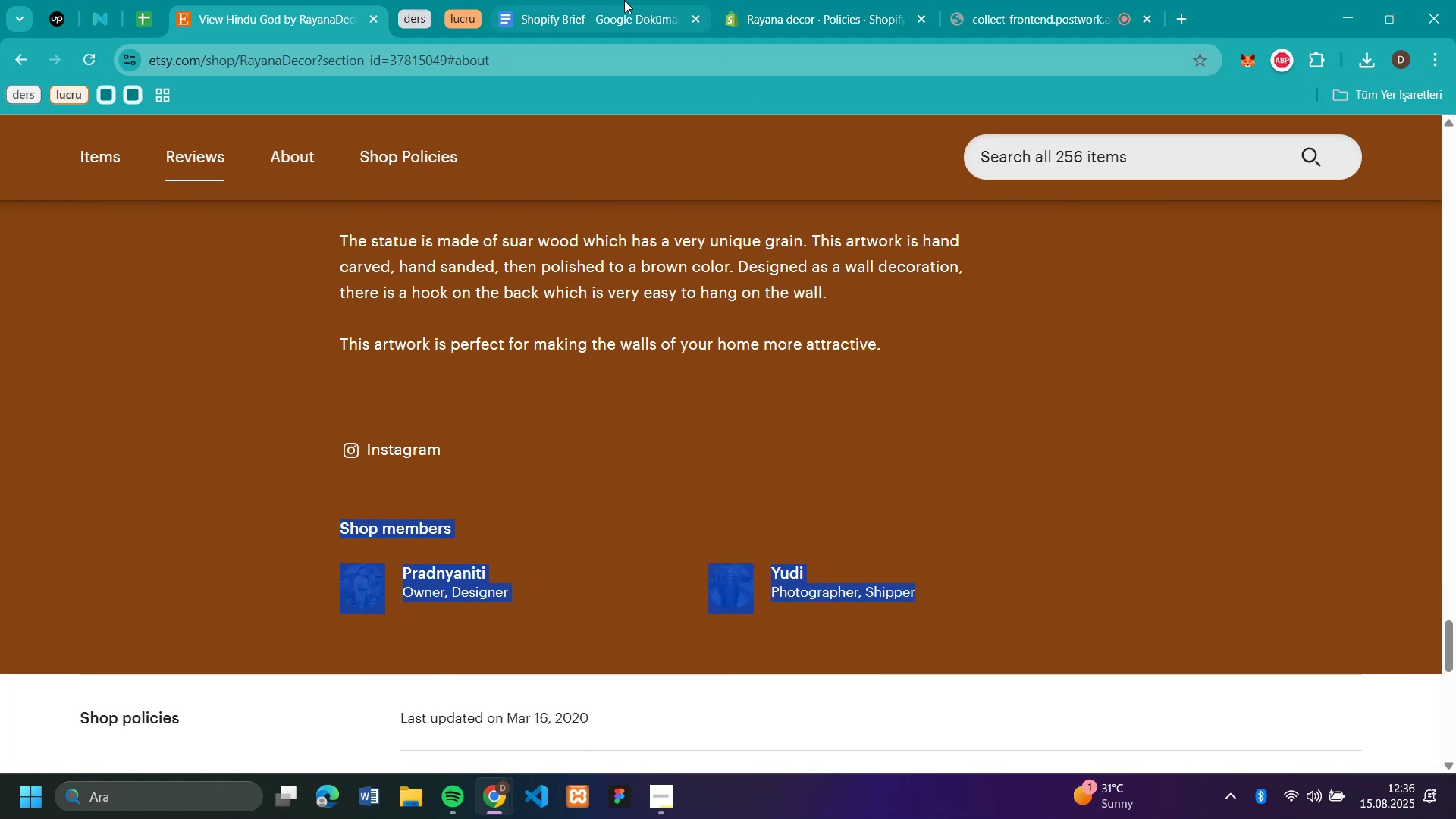 
left_click([839, 20])
 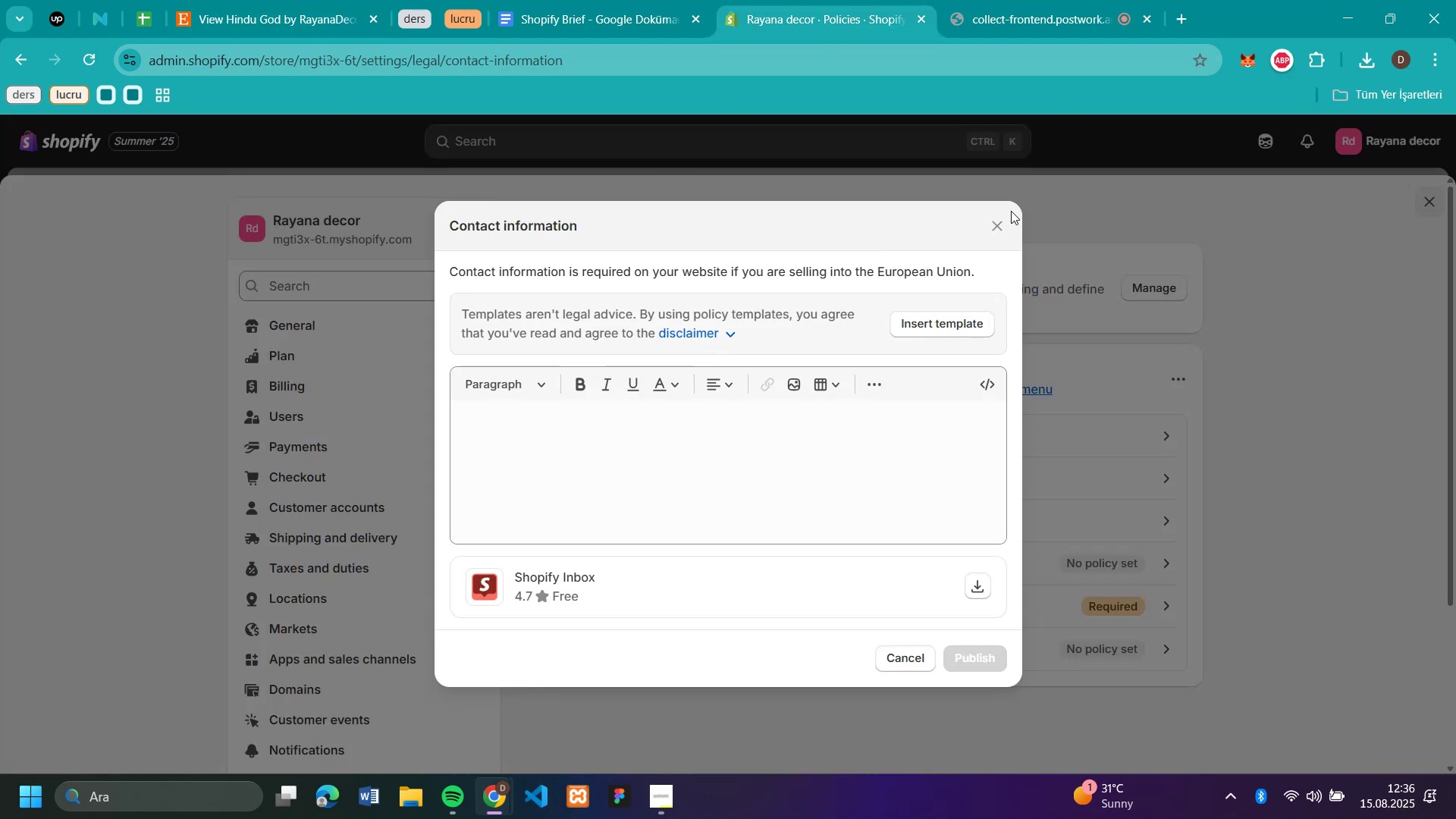 
left_click([990, 231])
 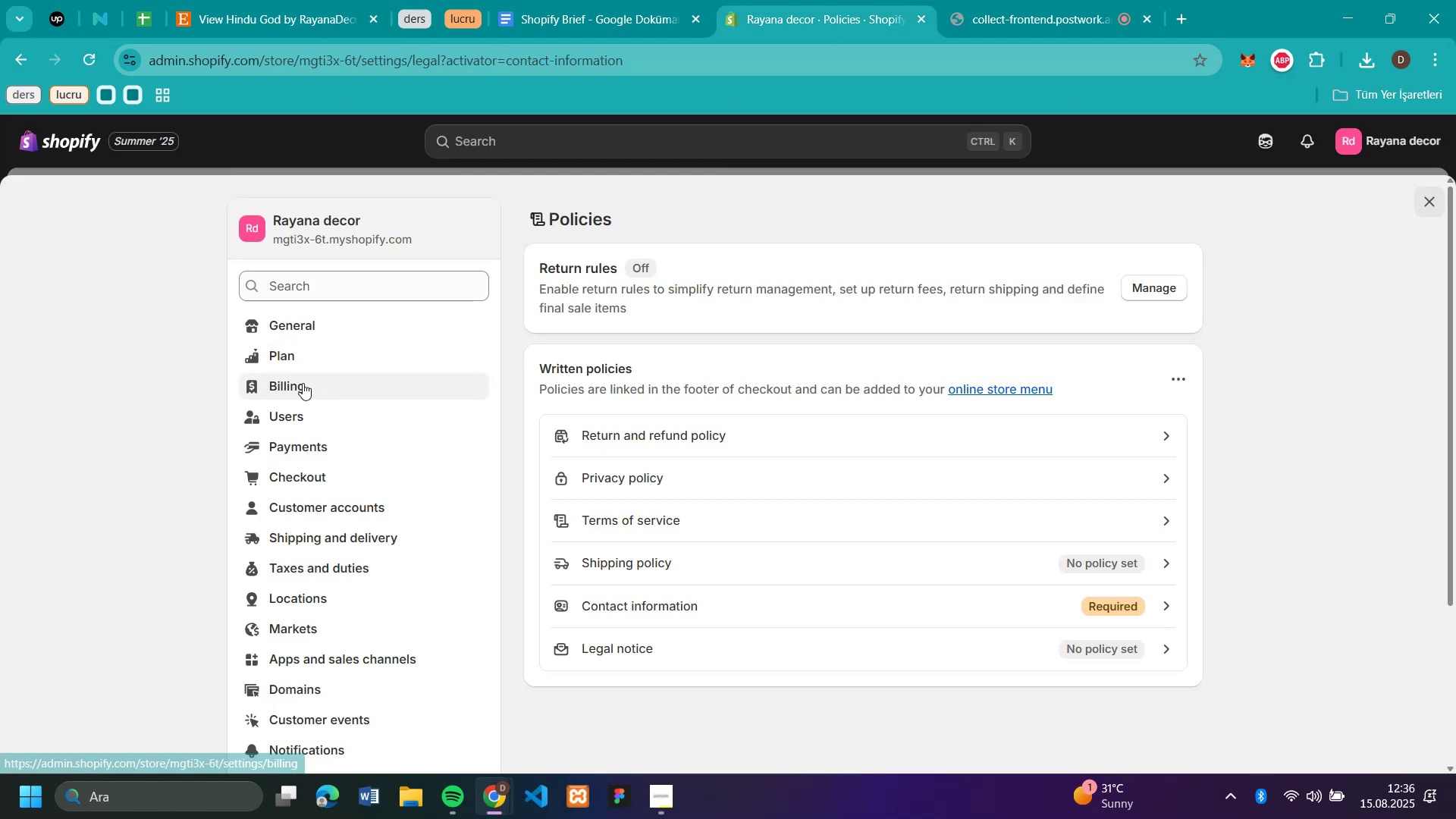 
scroll: coordinate [164, 386], scroll_direction: down, amount: 5.0
 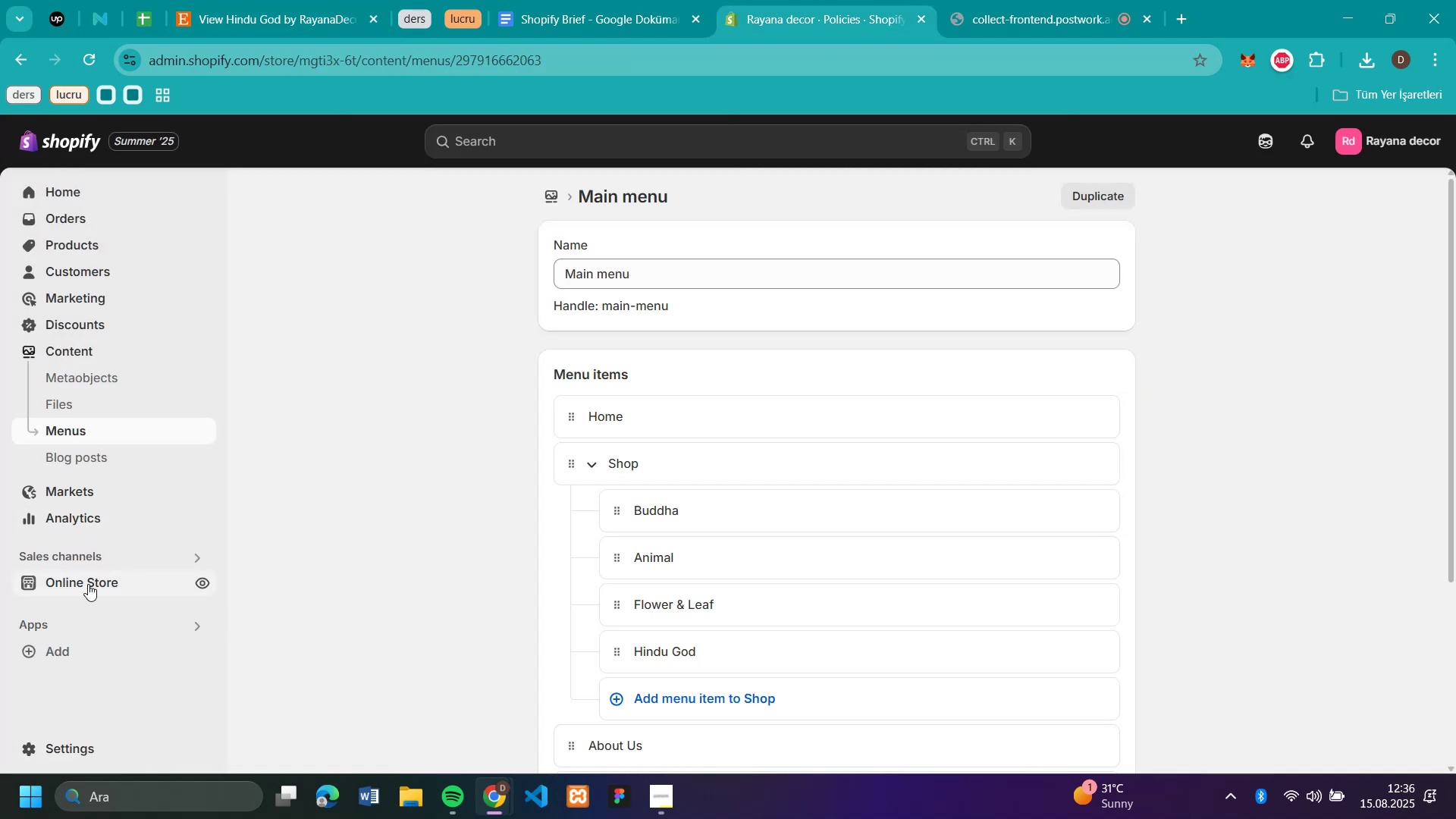 
left_click([97, 585])
 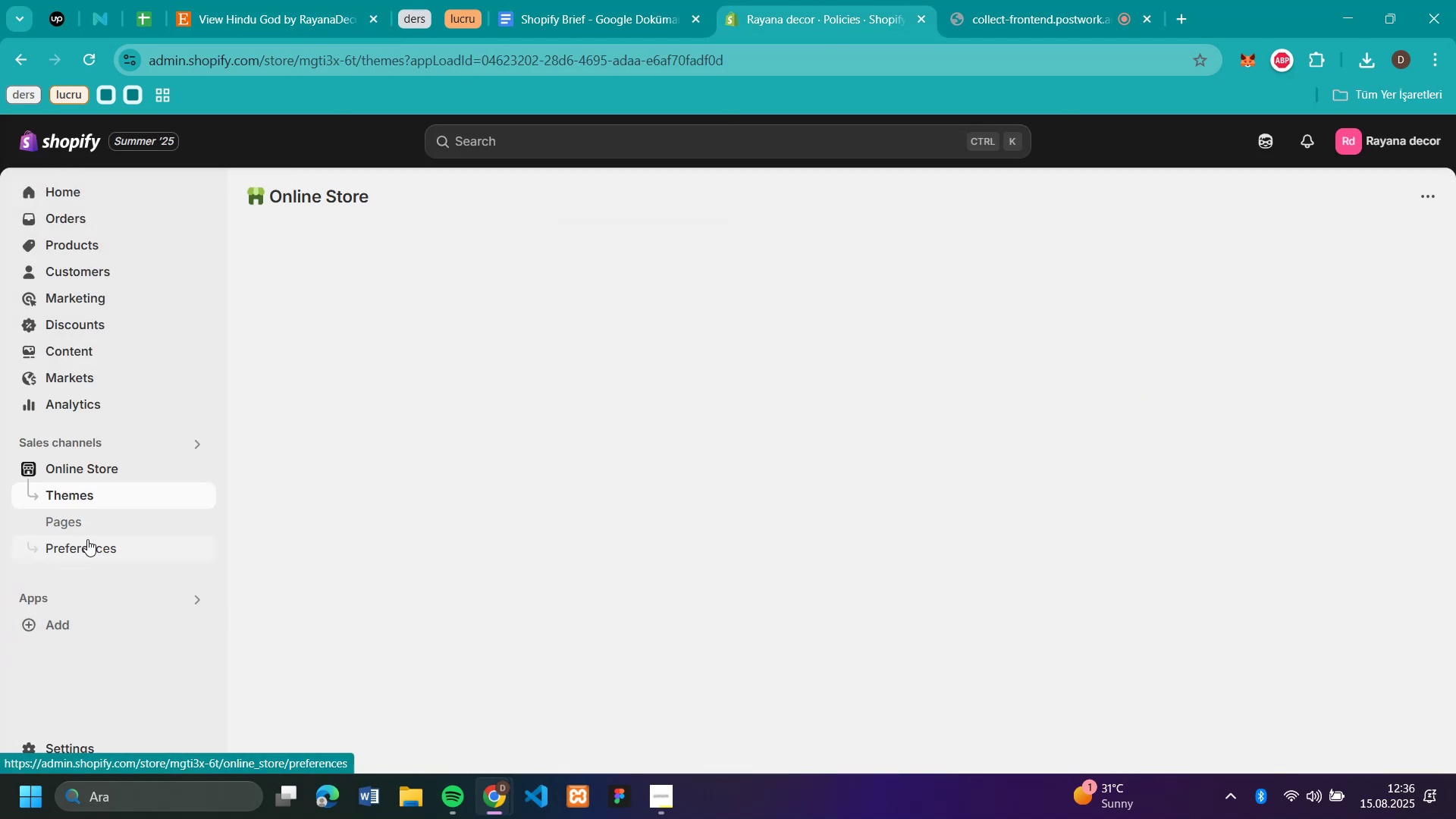 
left_click([89, 526])
 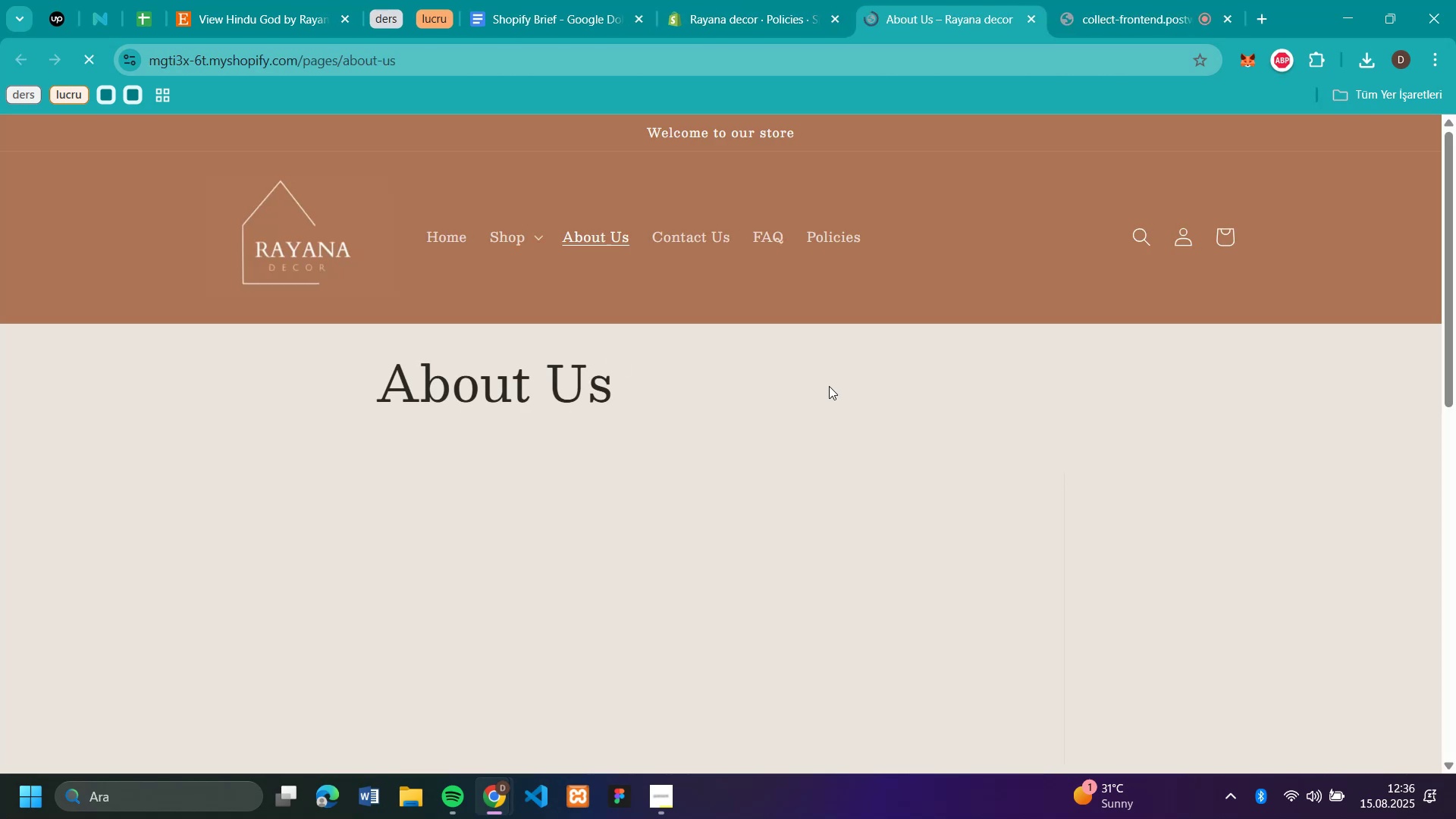 
wait(7.52)
 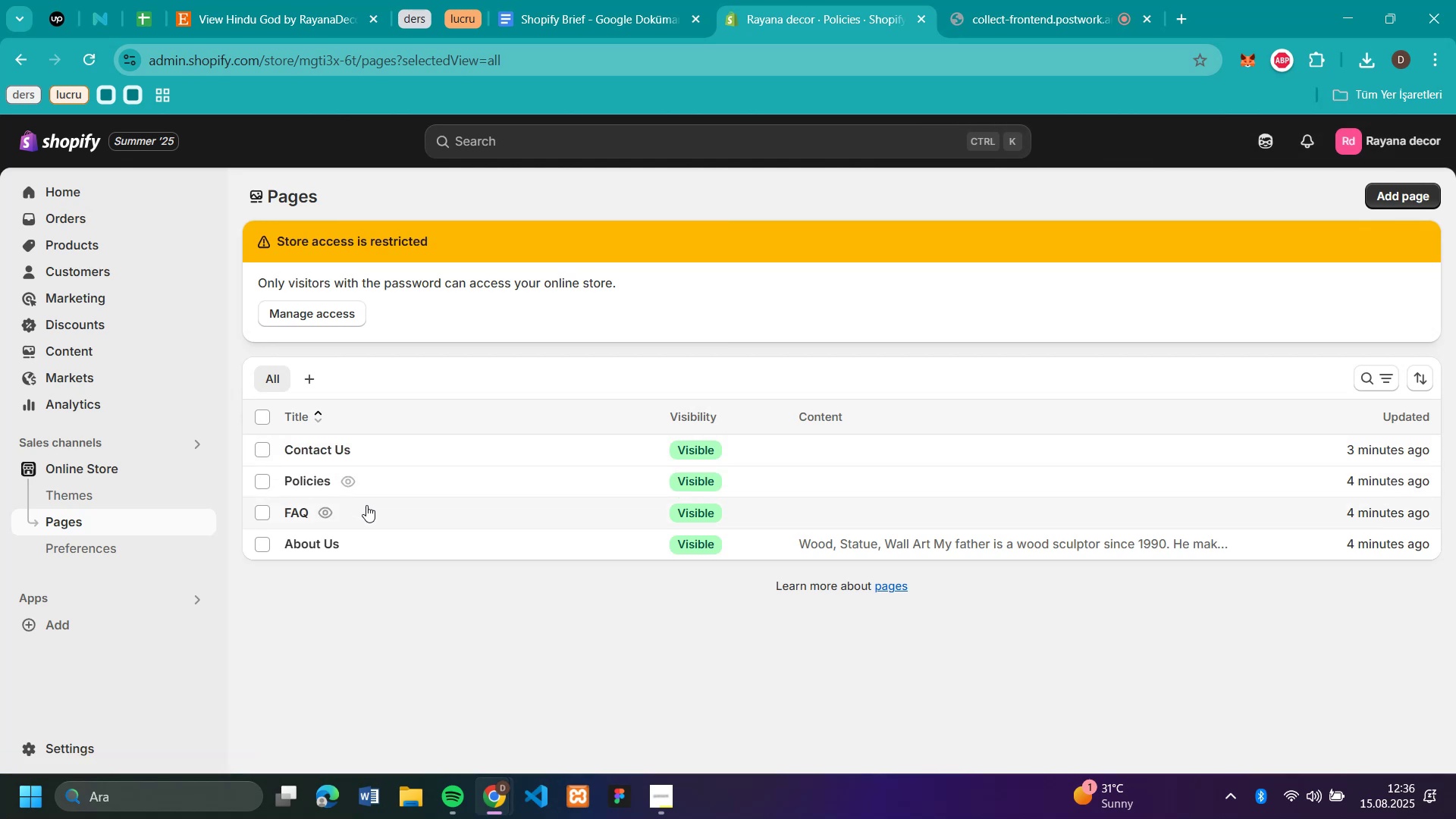 
left_click([761, 14])
 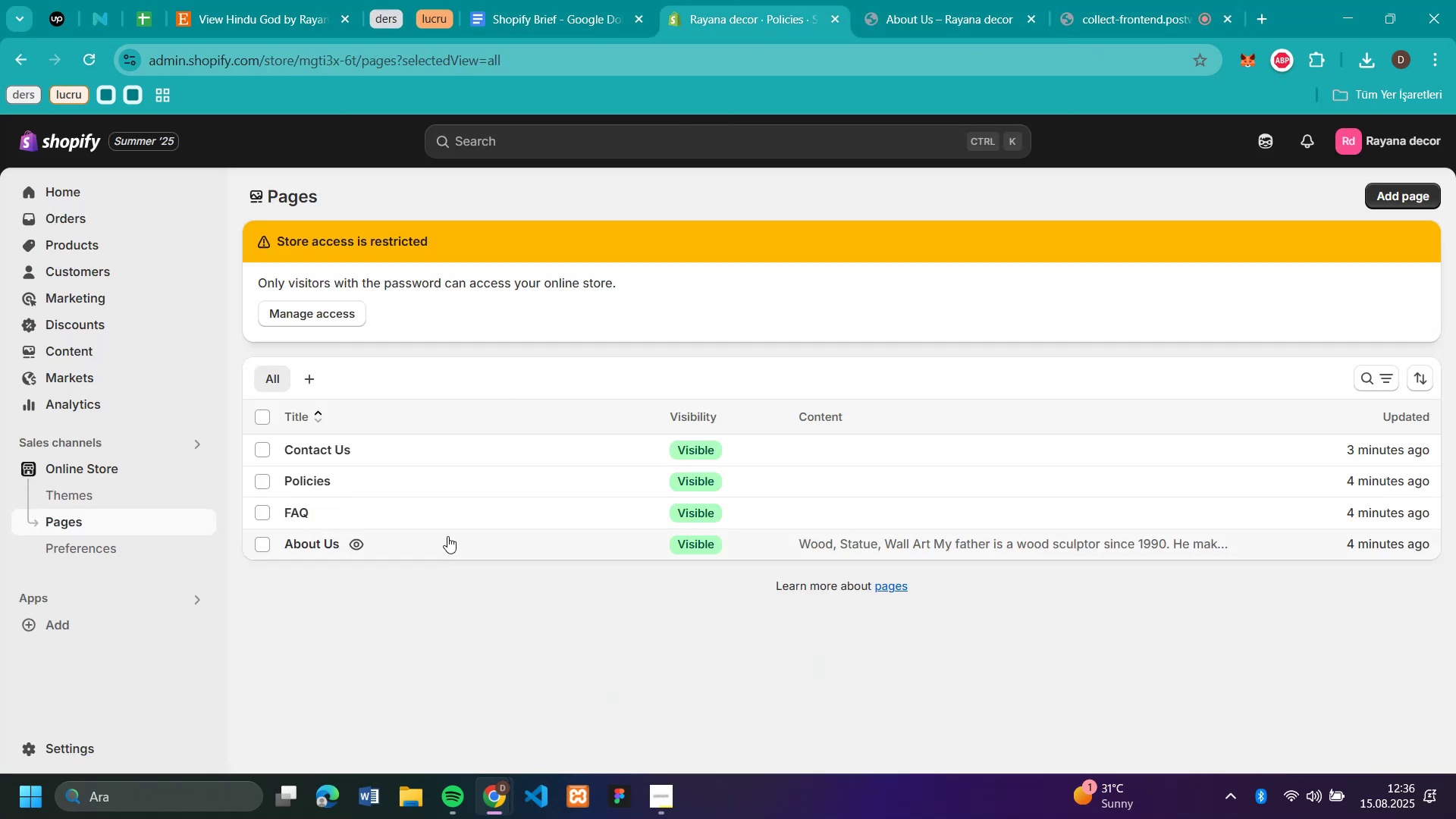 
left_click([447, 546])
 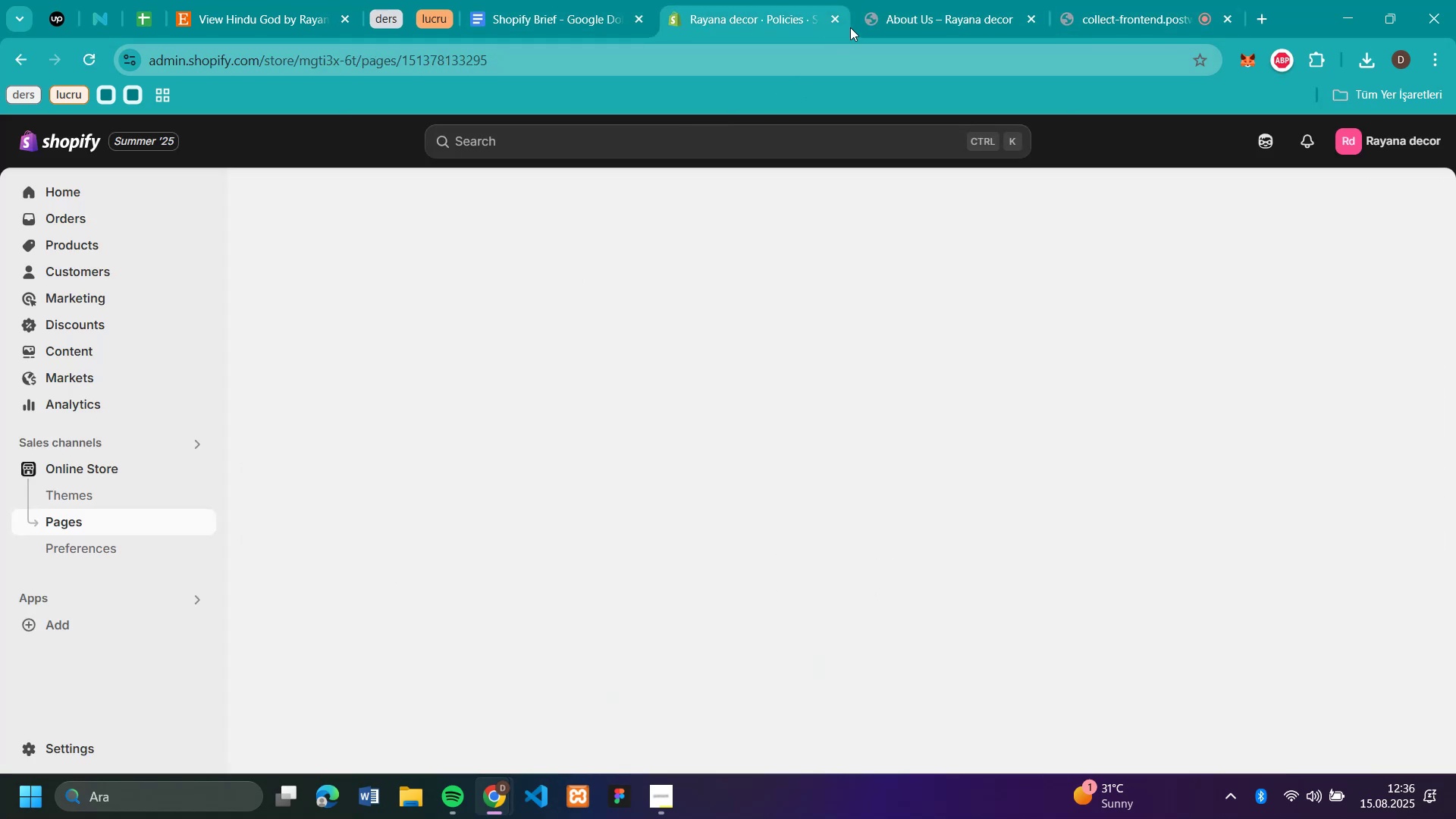 
left_click([886, 22])
 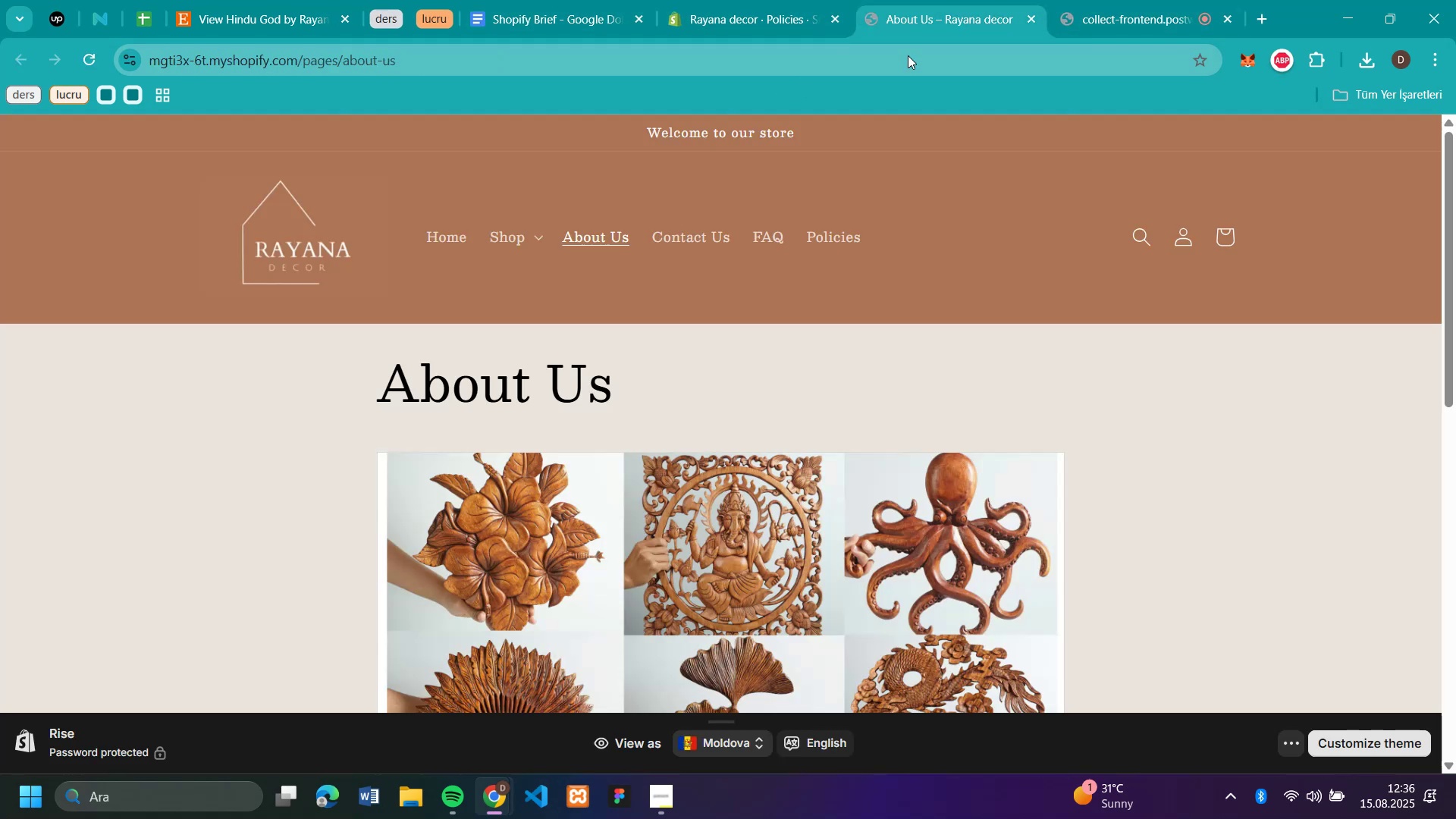 
scroll: coordinate [1015, 271], scroll_direction: down, amount: 4.0
 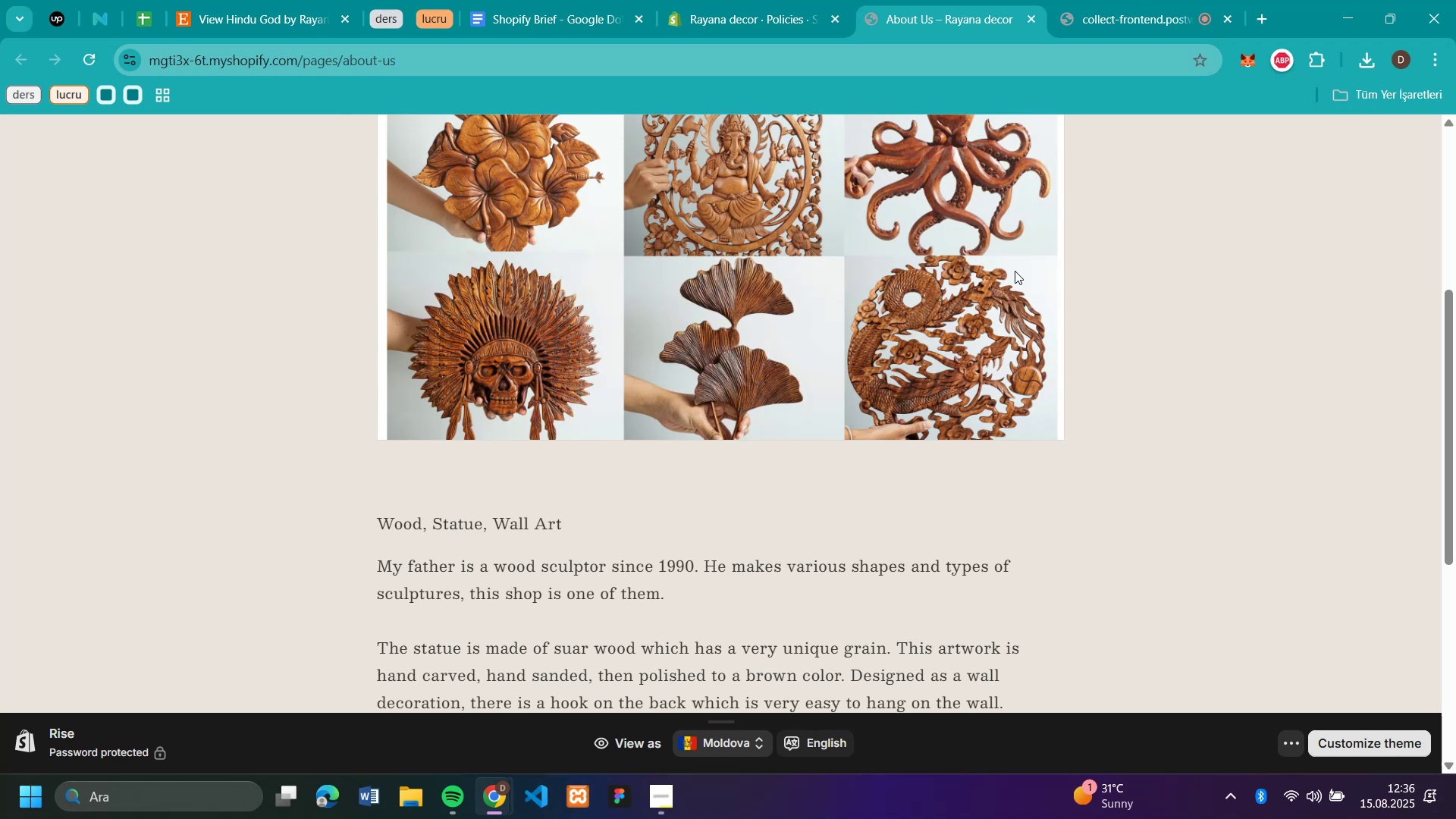 
scroll: coordinate [1015, 271], scroll_direction: up, amount: 3.0
 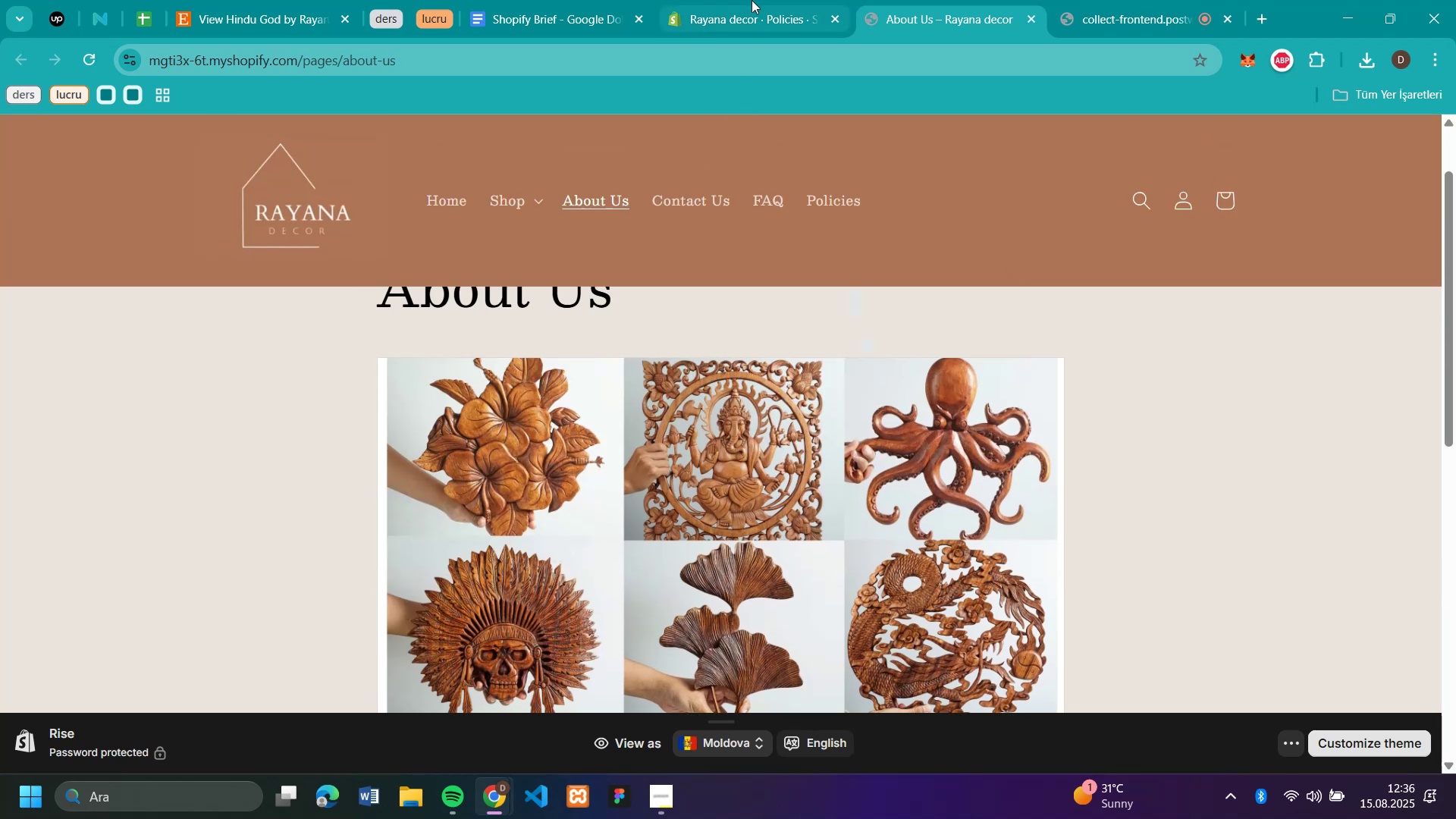 
left_click([752, 15])
 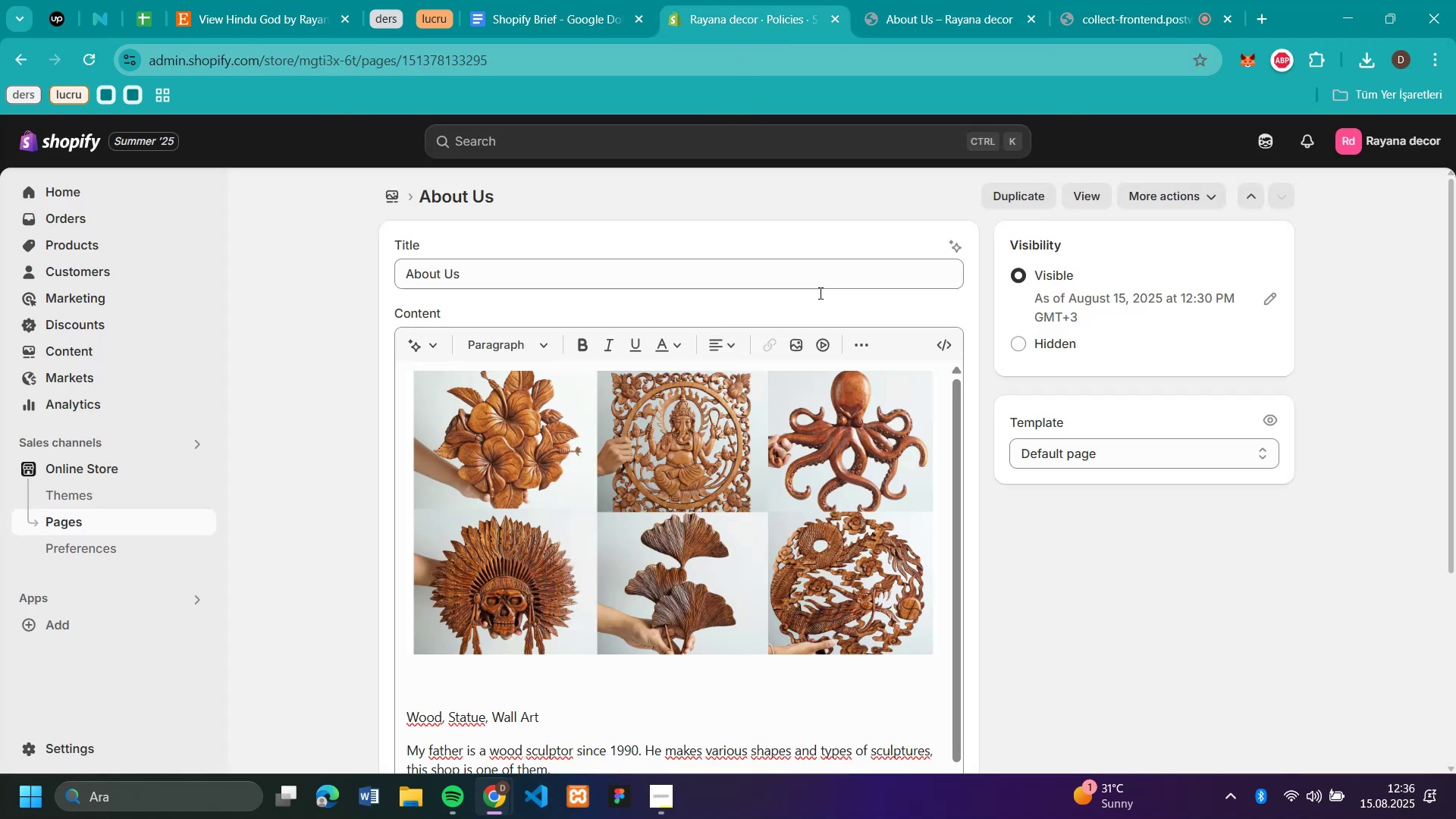 
scroll: coordinate [1108, 652], scroll_direction: down, amount: 11.0
 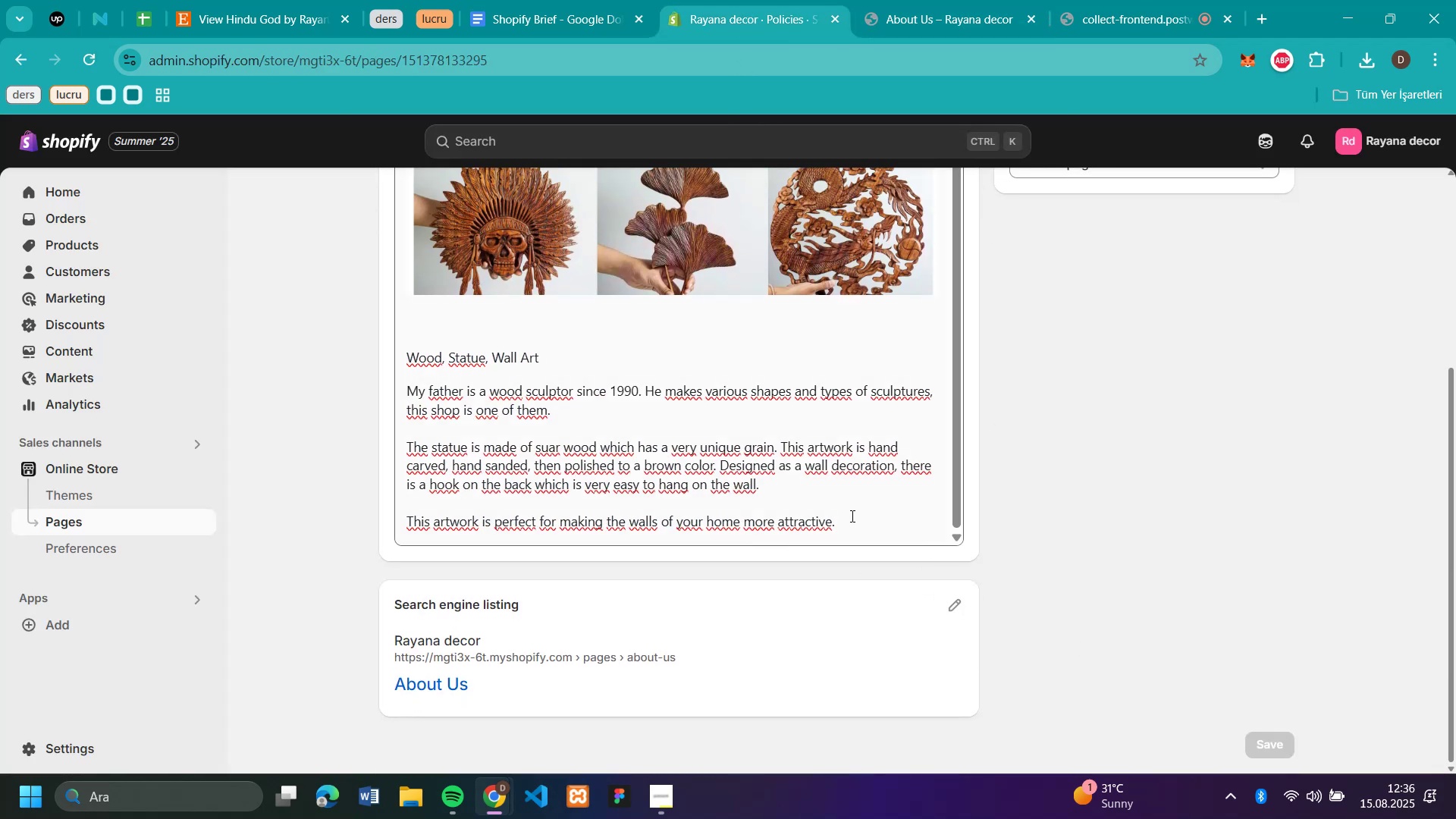 
left_click([851, 516])
 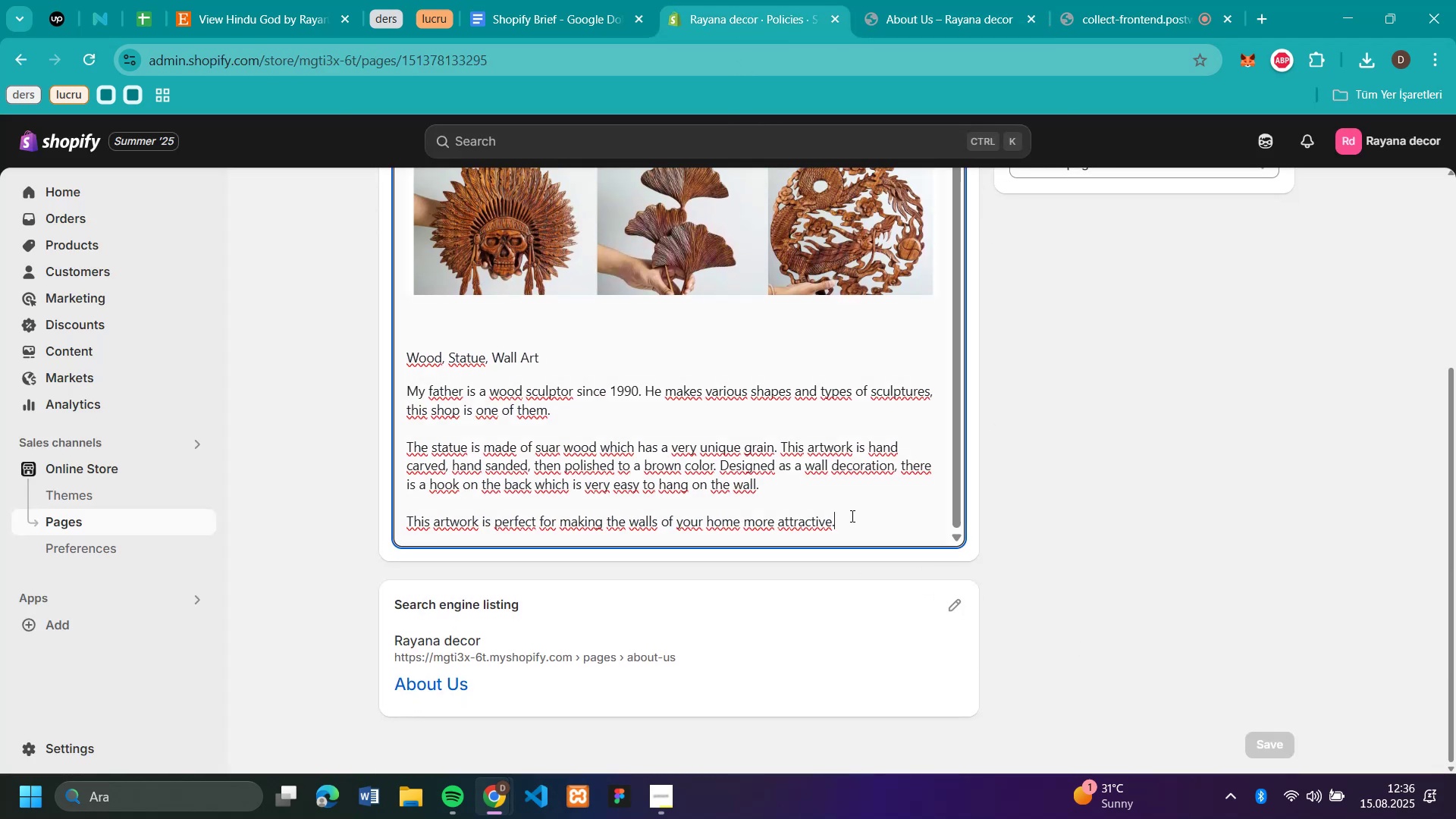 
key(Enter)
 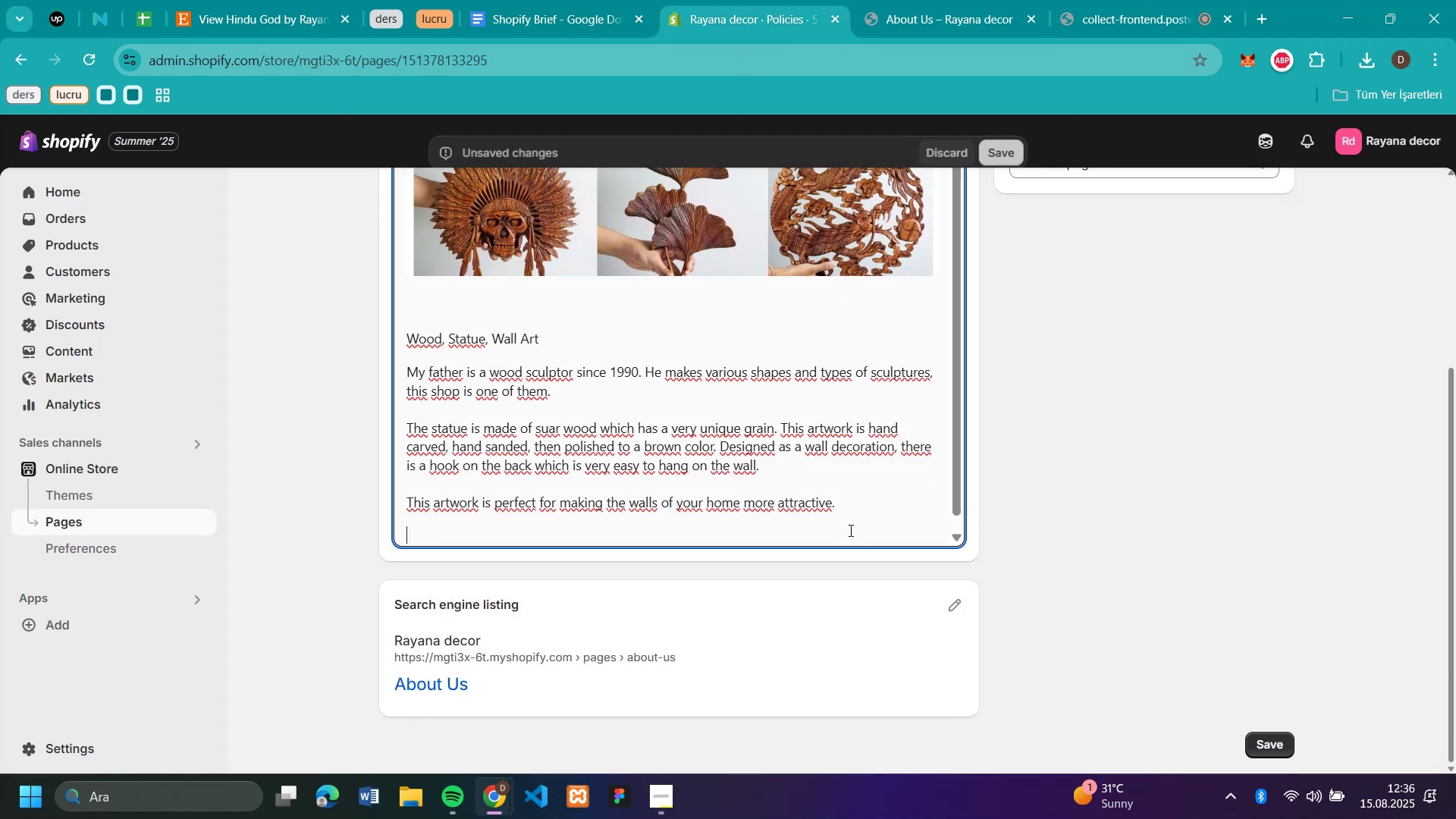 
key(Enter)
 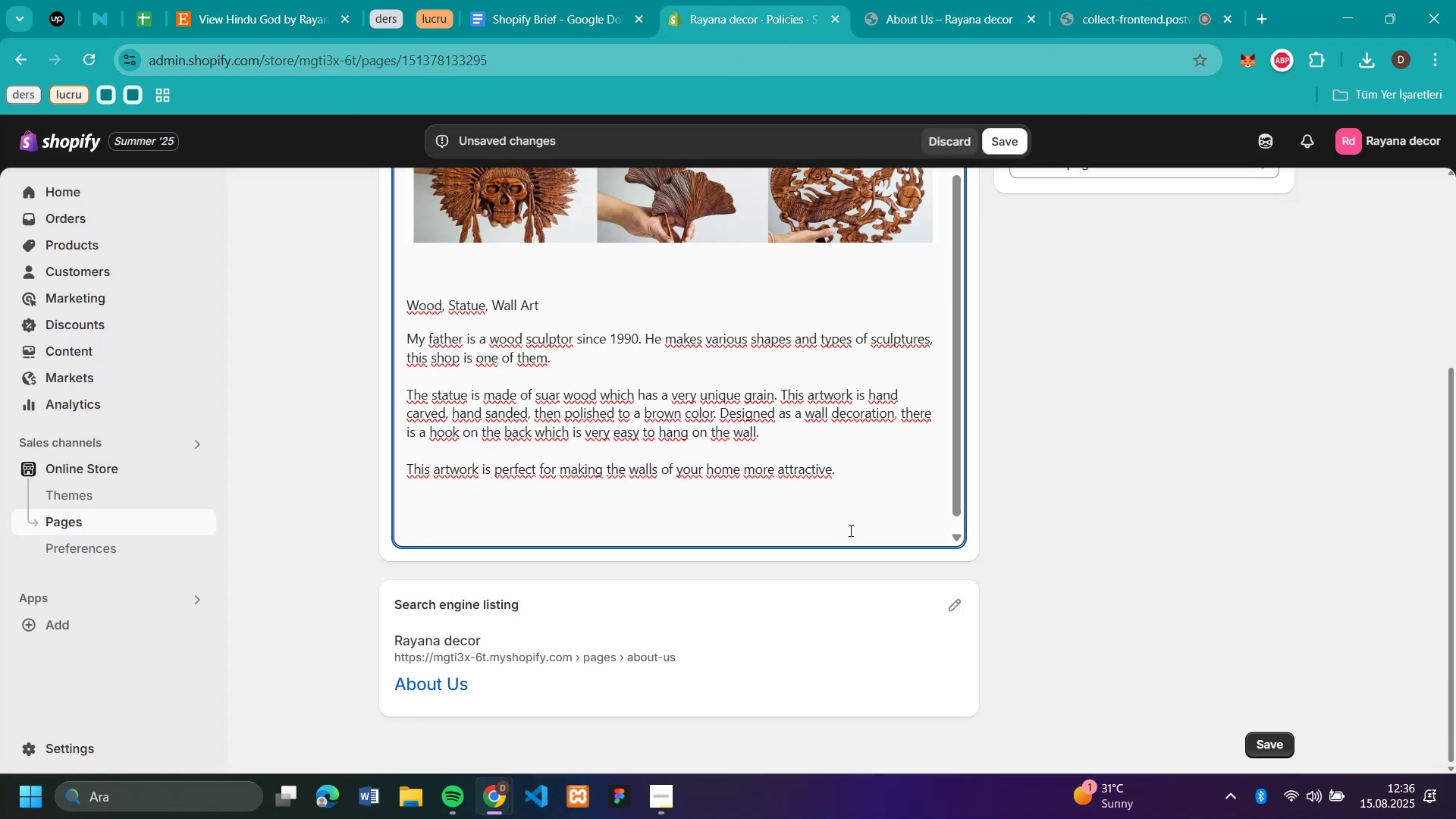 
key(Control+V)
 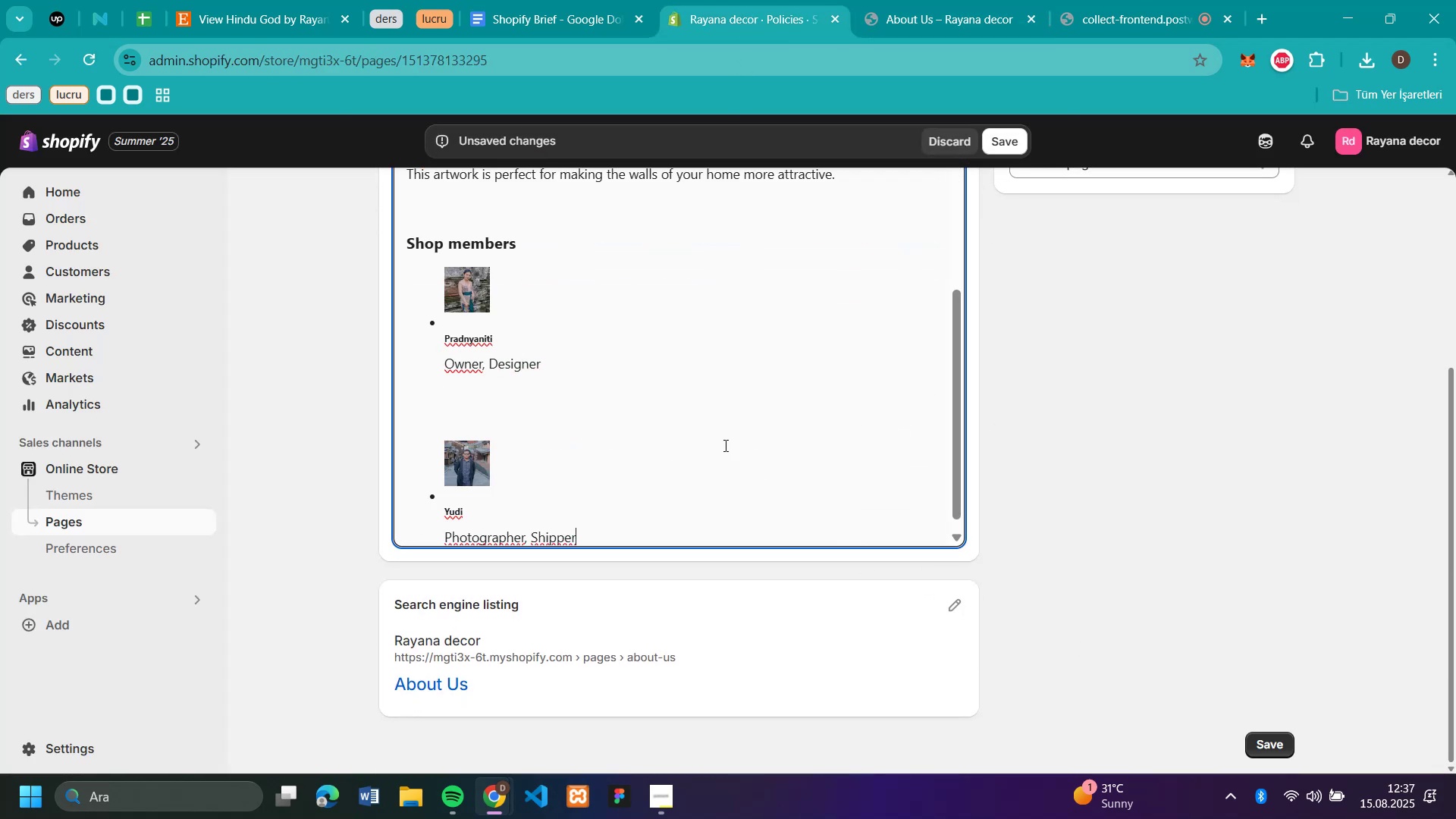 
scroll: coordinate [734, 444], scroll_direction: down, amount: 6.0
 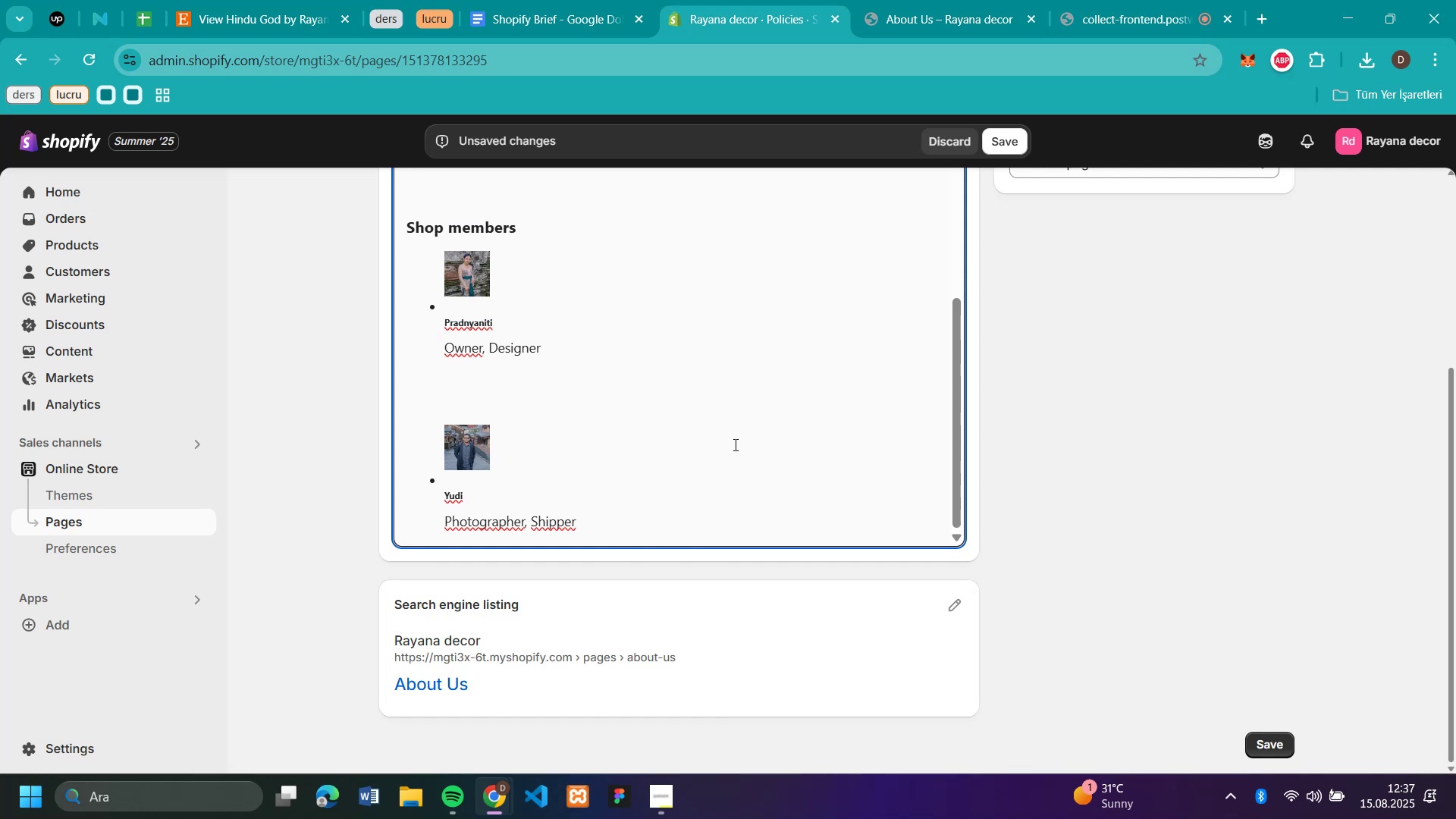 
scroll: coordinate [734, 444], scroll_direction: up, amount: 3.0
 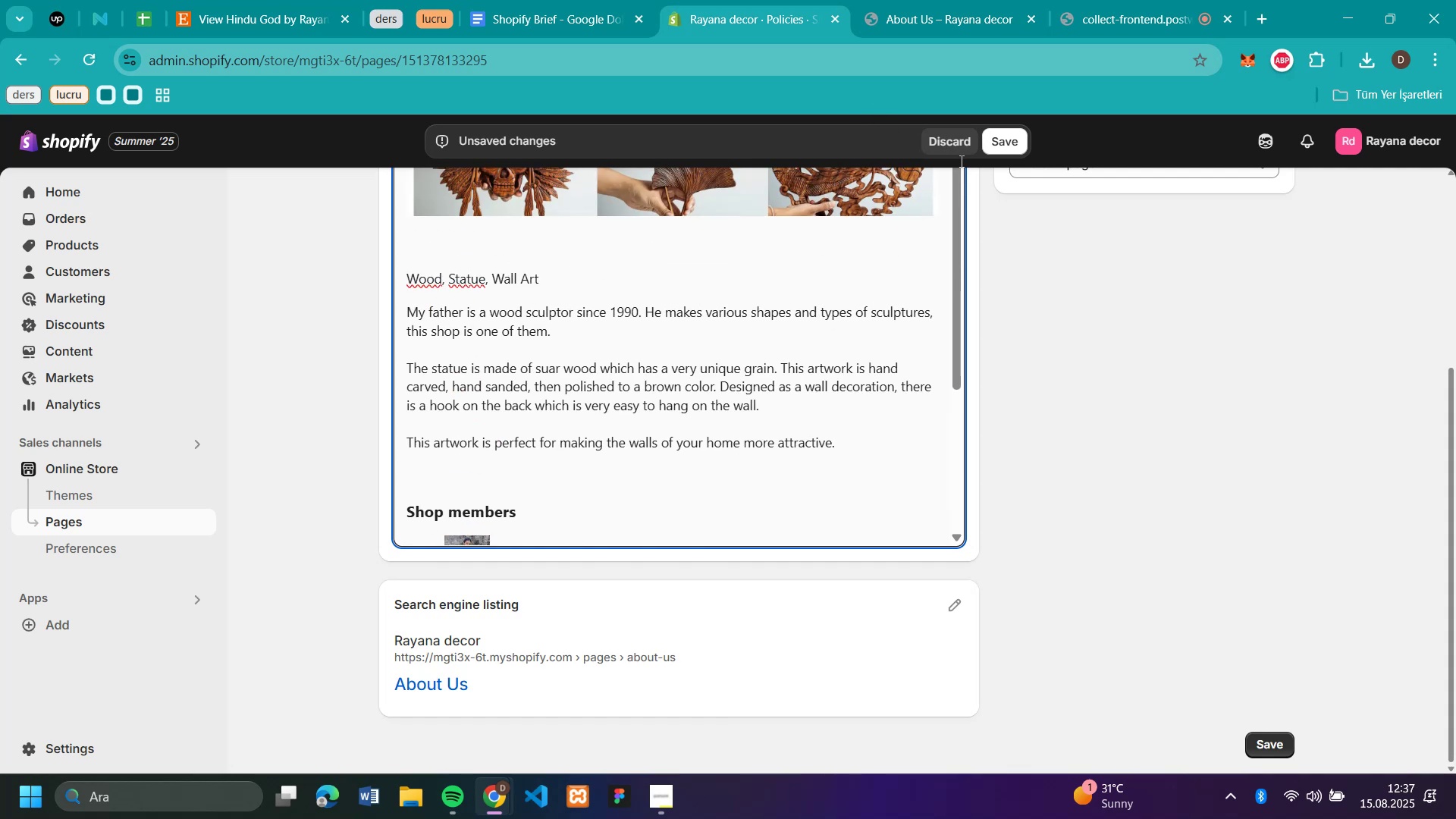 
left_click([1013, 141])
 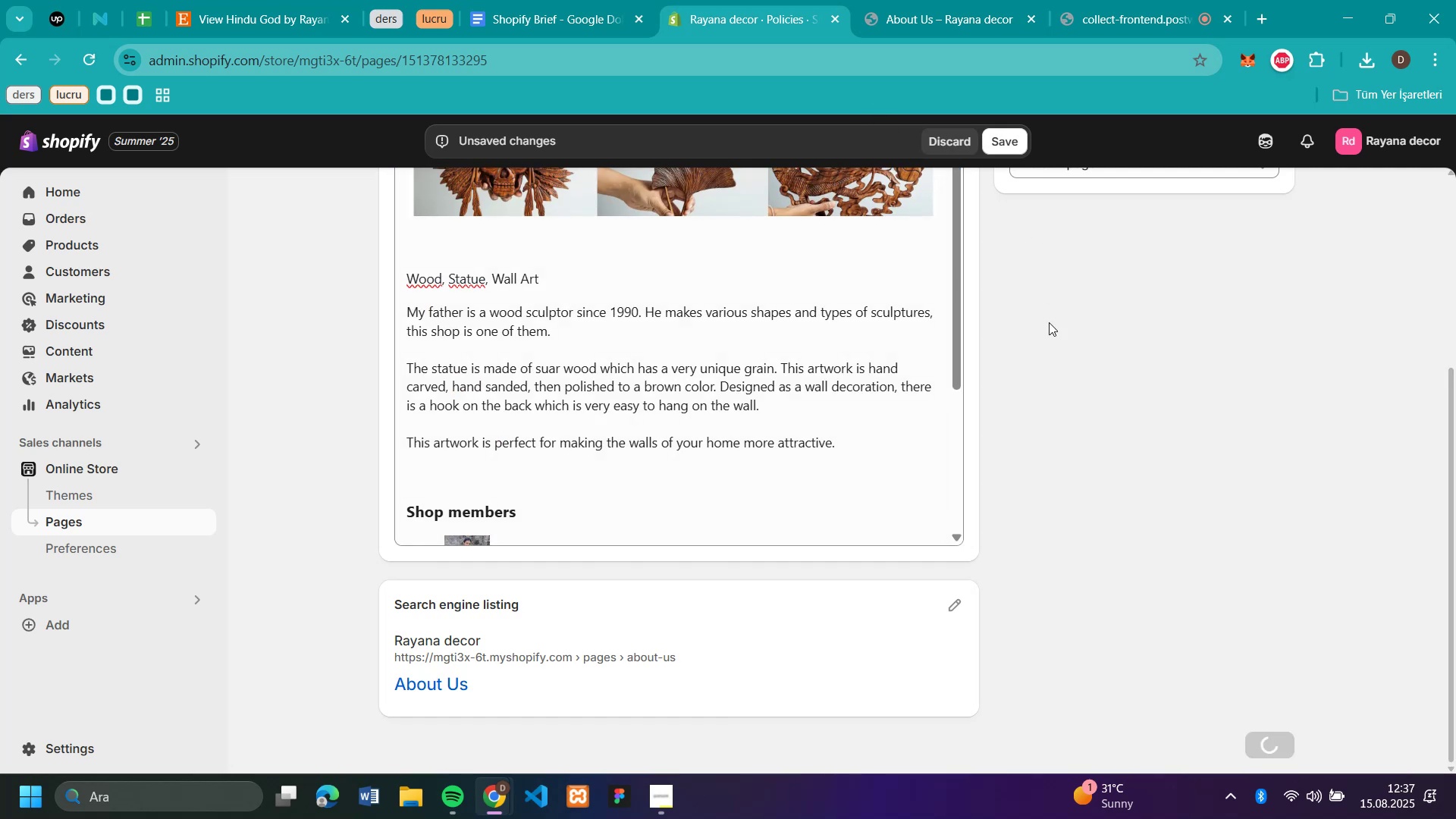 
scroll: coordinate [1058, 334], scroll_direction: up, amount: 8.0
 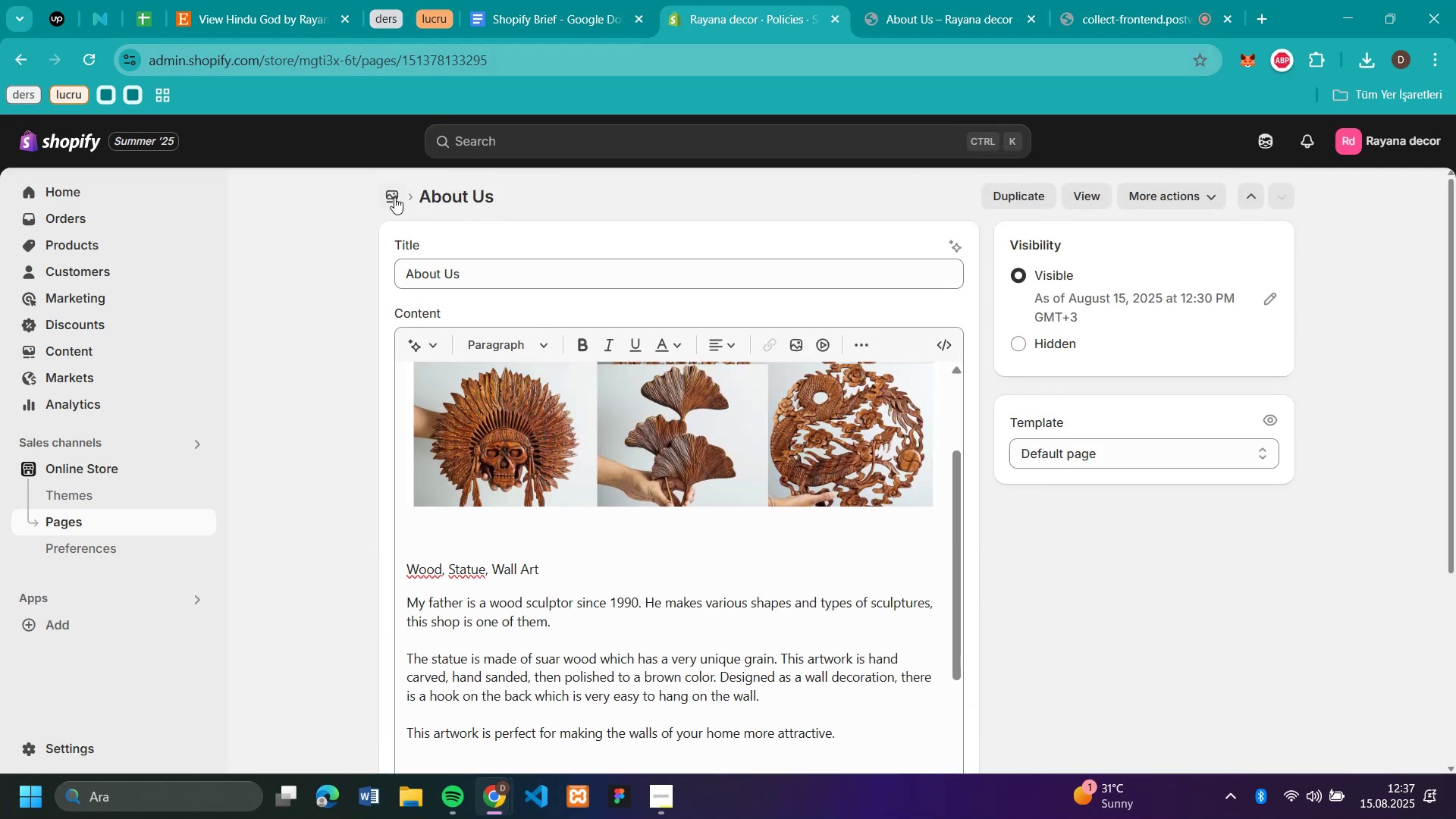 
left_click([392, 199])
 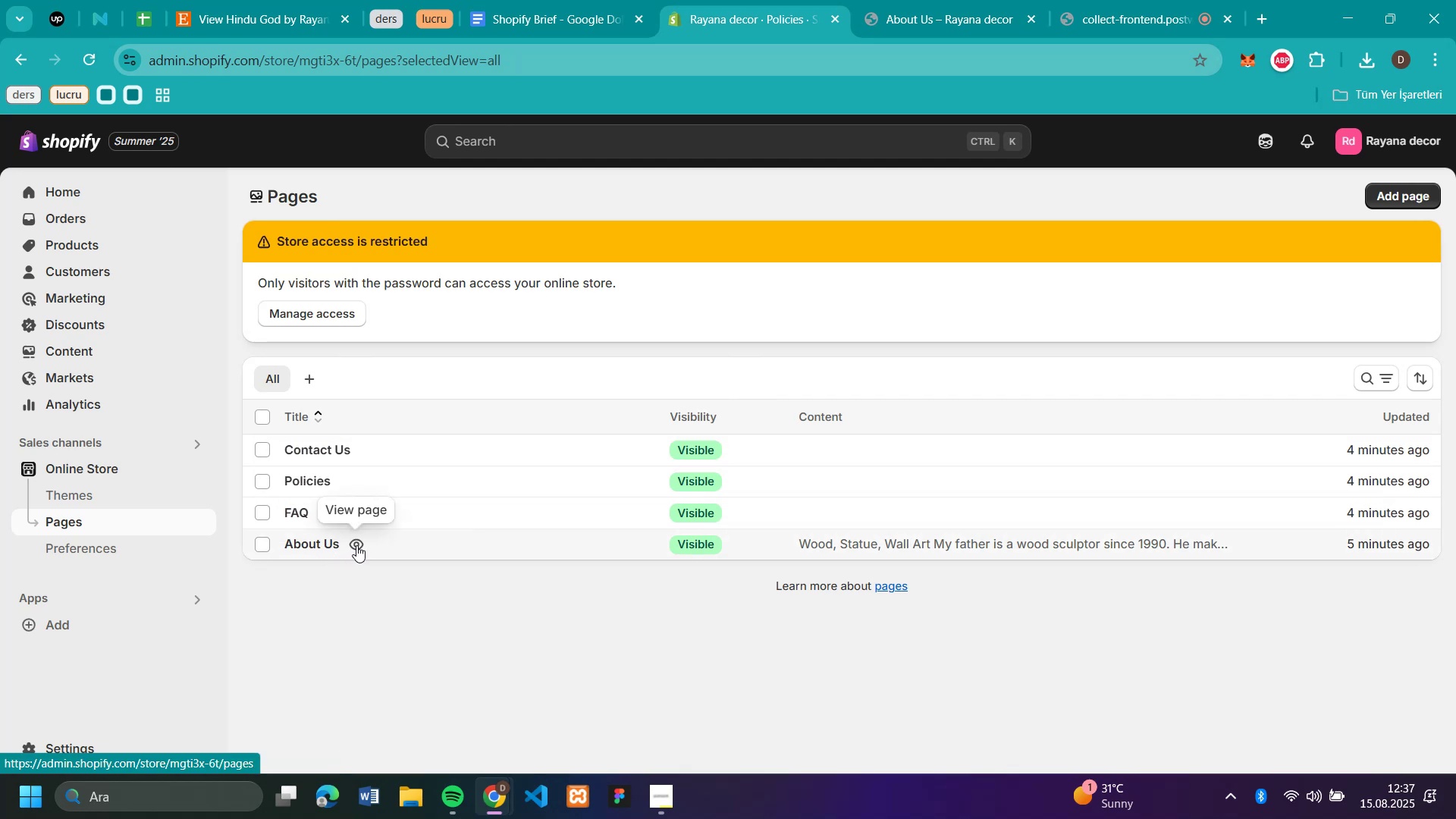 
left_click([918, 24])
 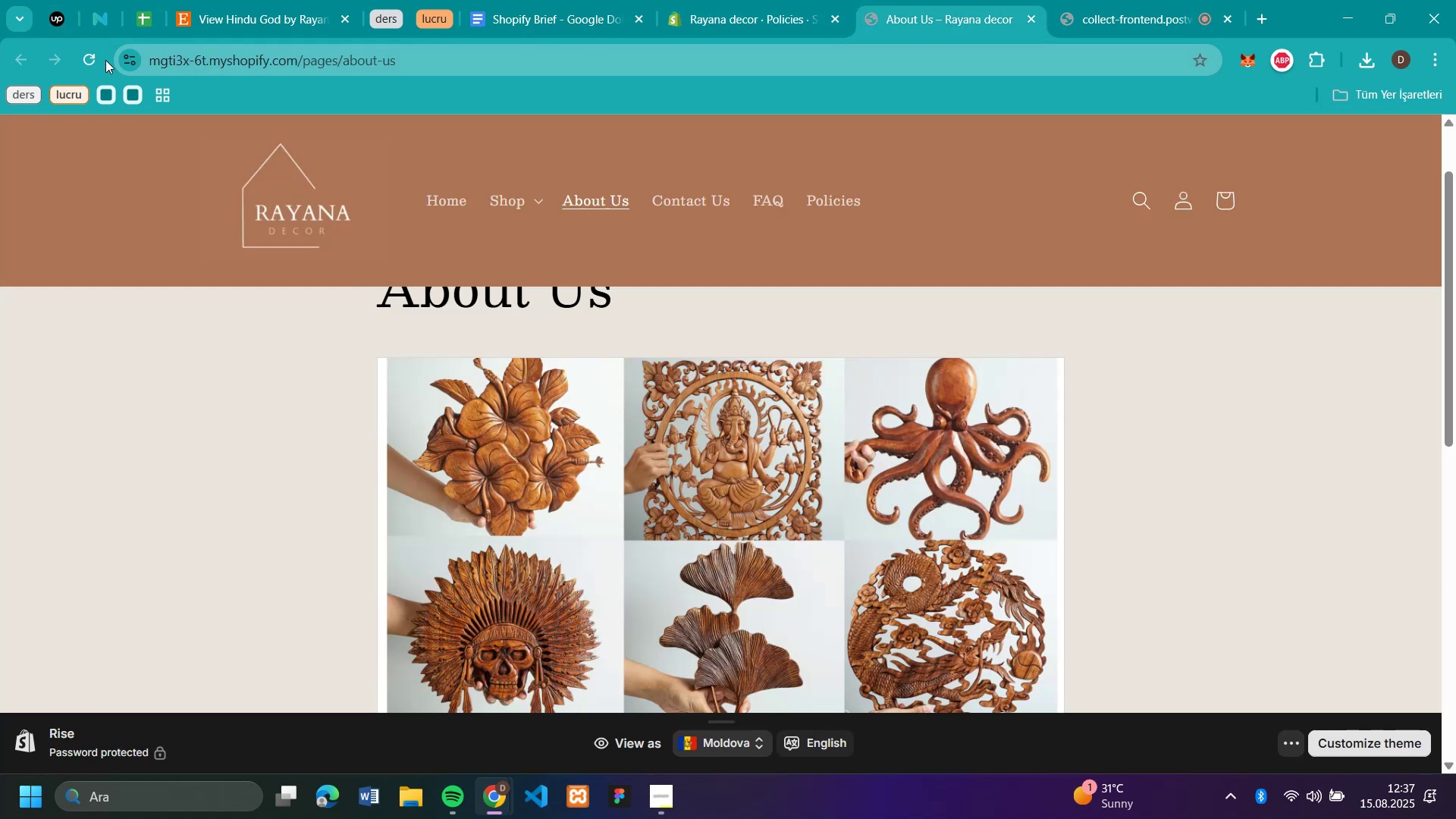 
left_click([95, 55])
 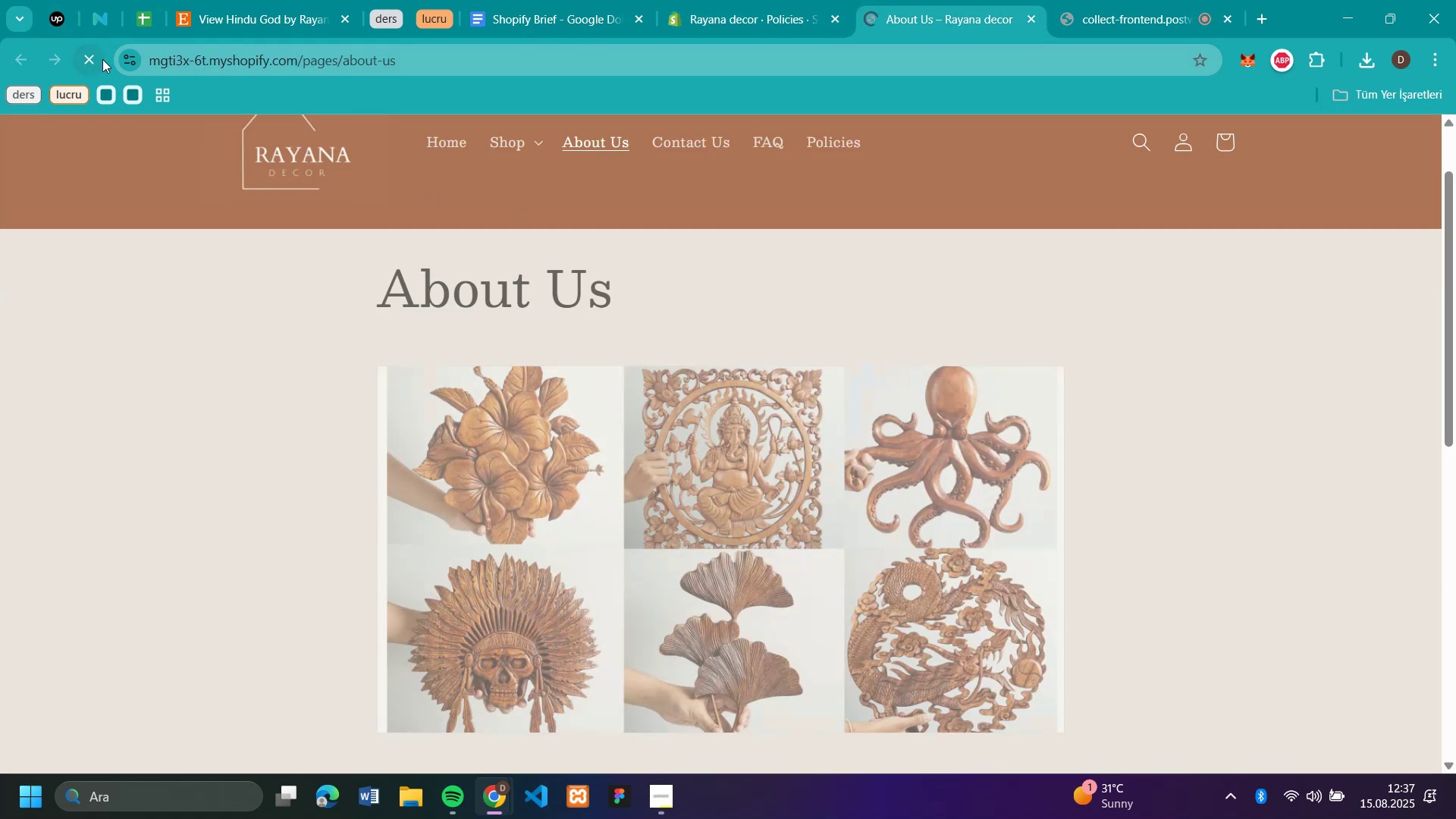 
scroll: coordinate [588, 136], scroll_direction: down, amount: 2.0
 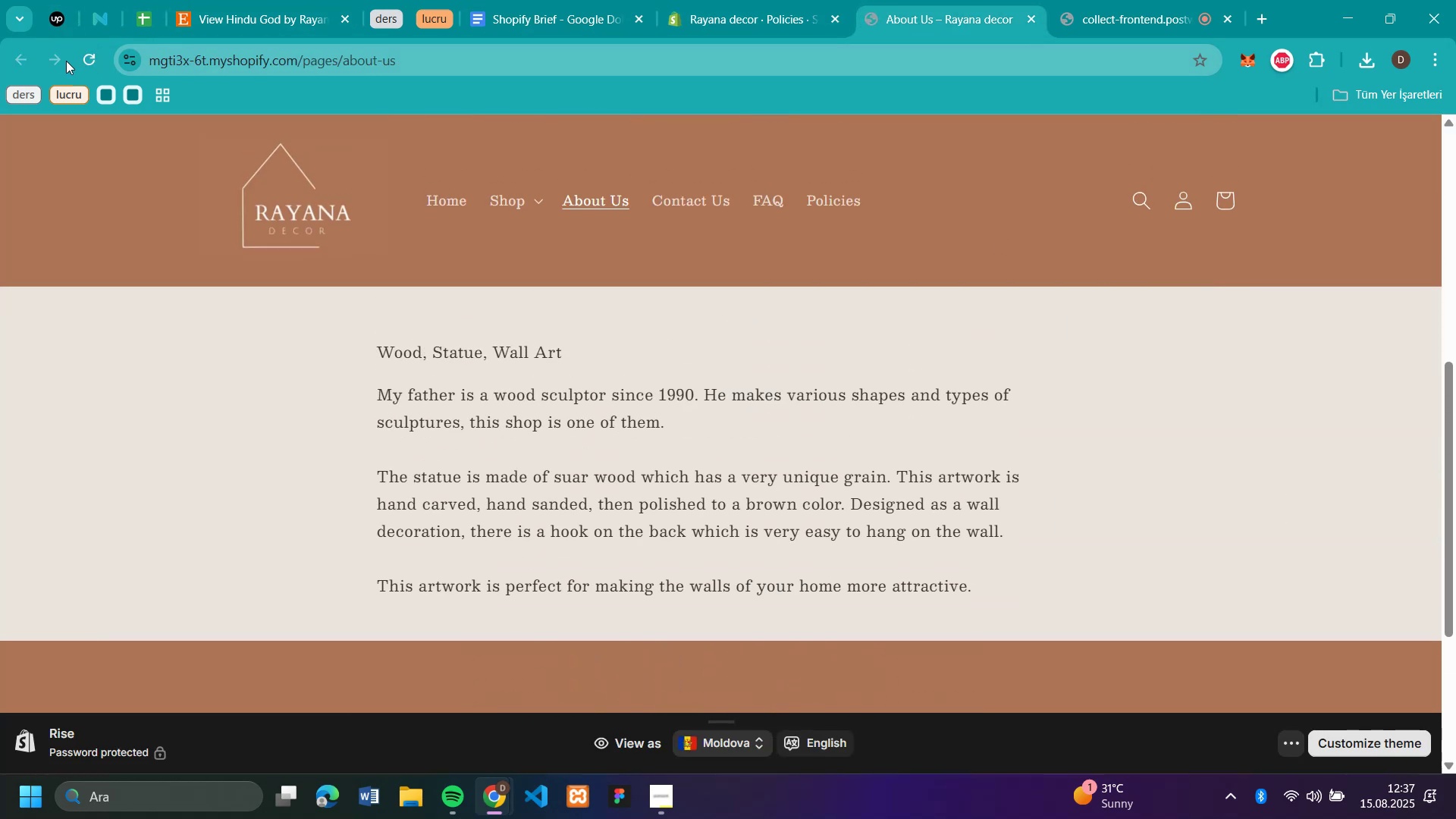 
left_click([83, 61])
 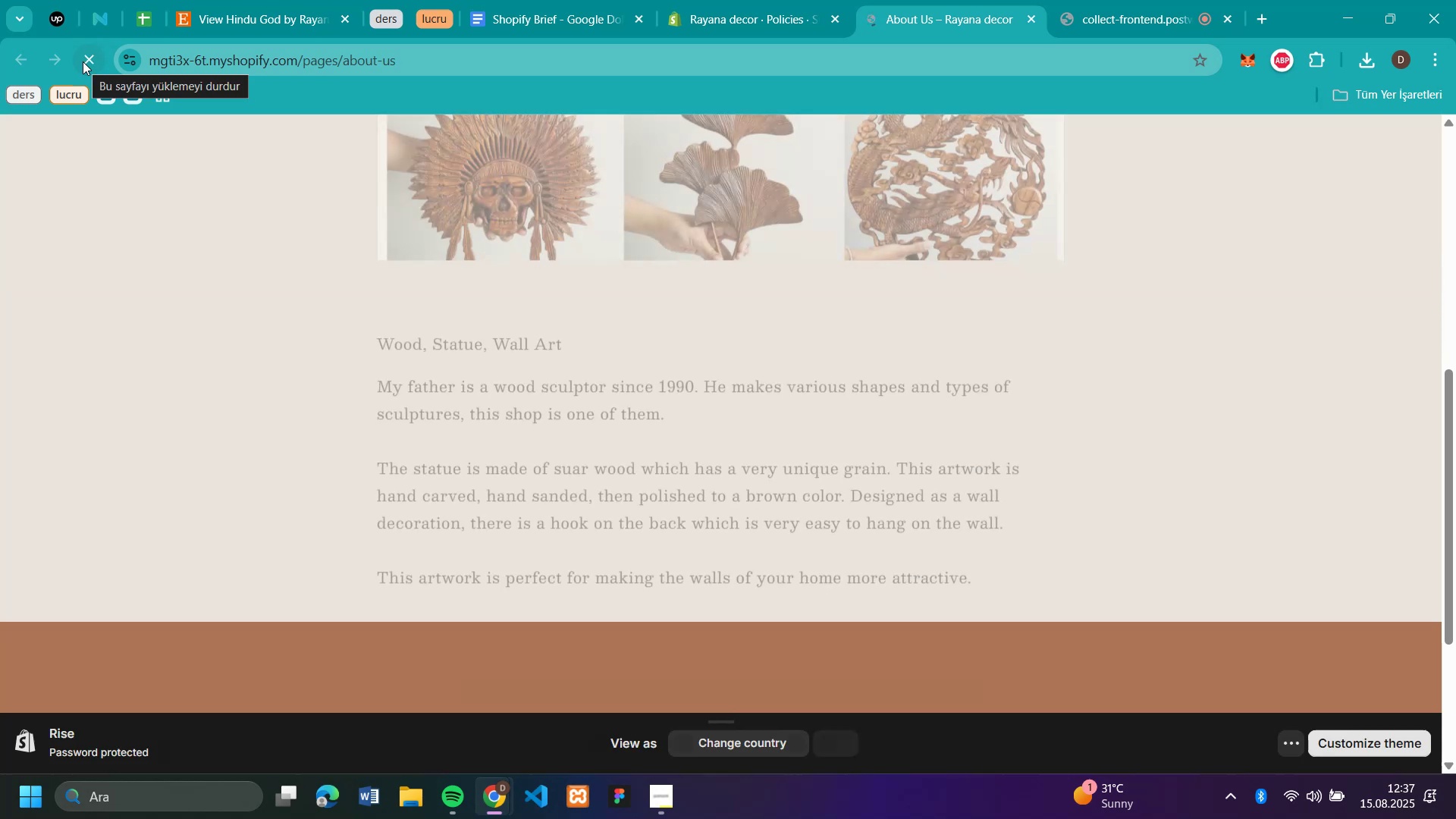 
scroll: coordinate [1053, 281], scroll_direction: up, amount: 8.0
 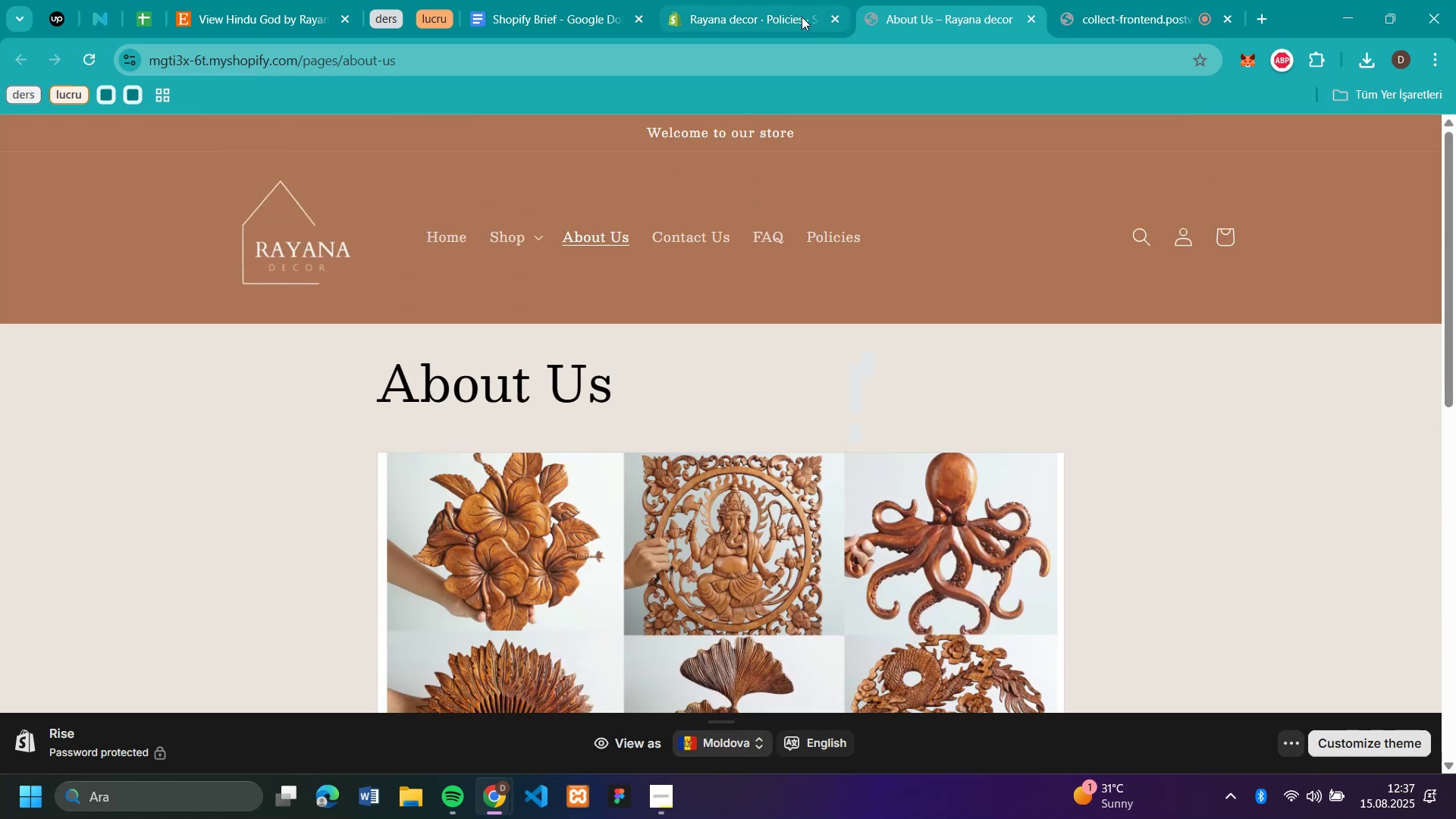 
left_click([720, 20])
 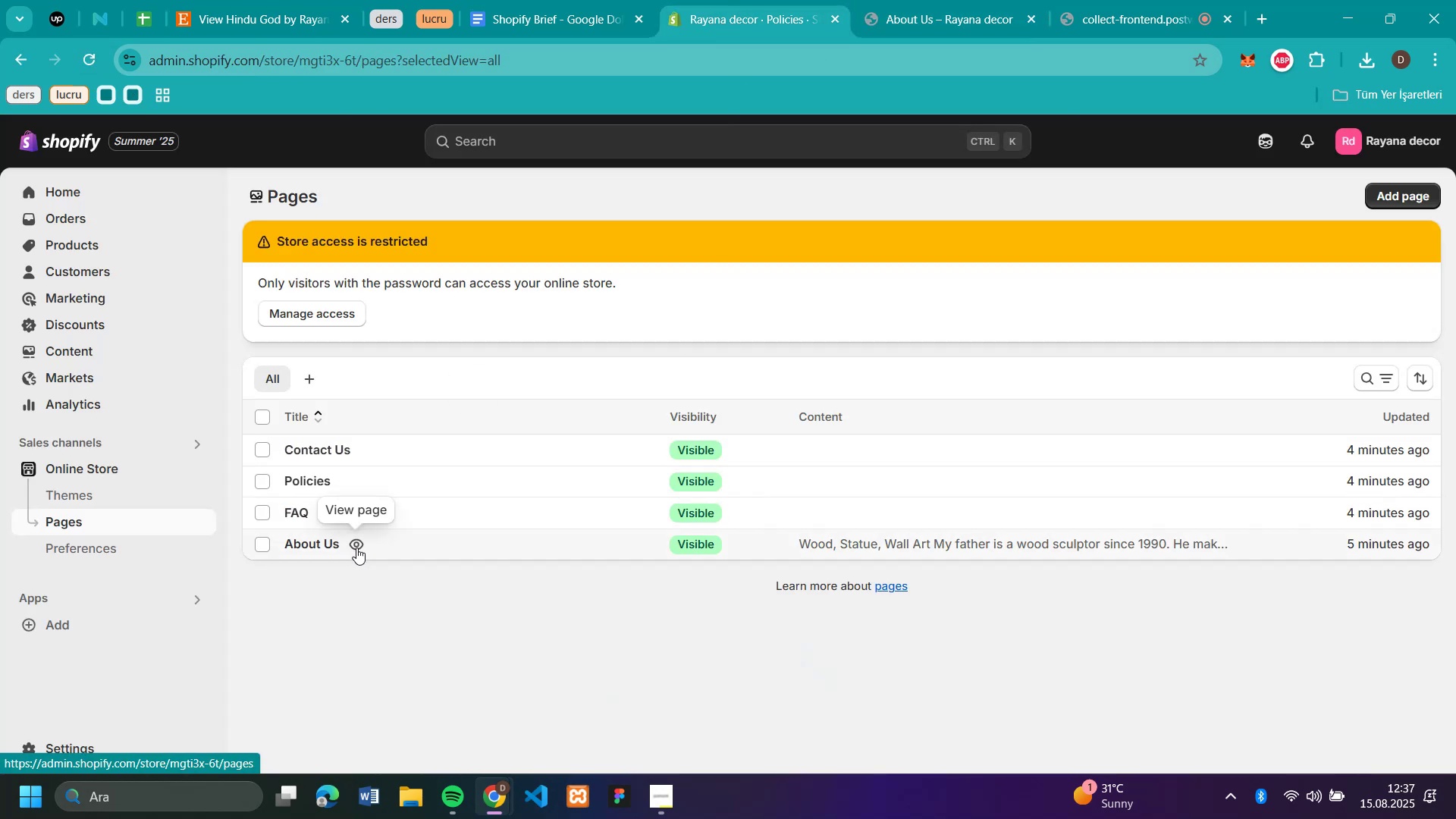 
left_click([356, 548])
 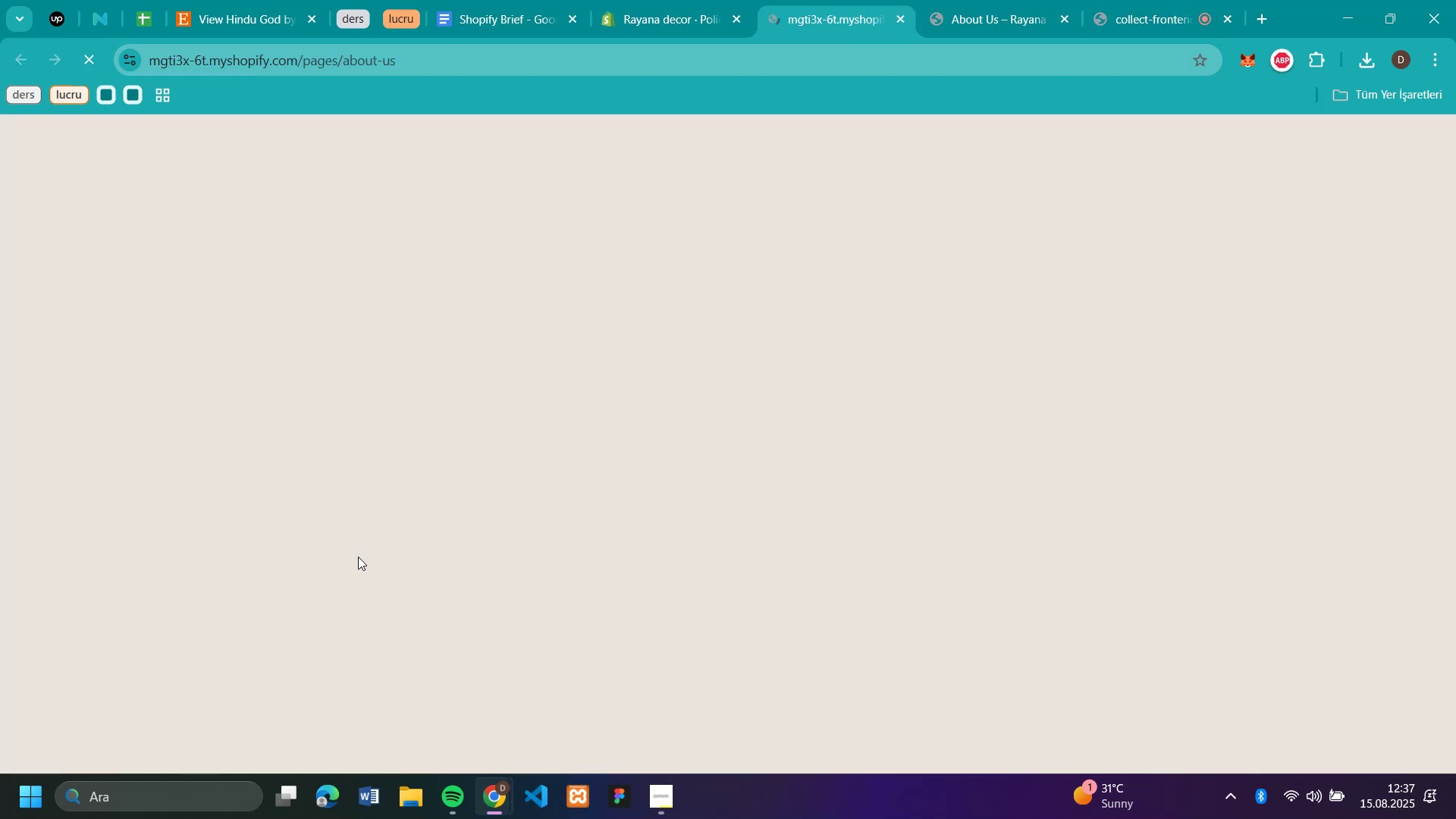 
scroll: coordinate [901, 169], scroll_direction: up, amount: 3.0
 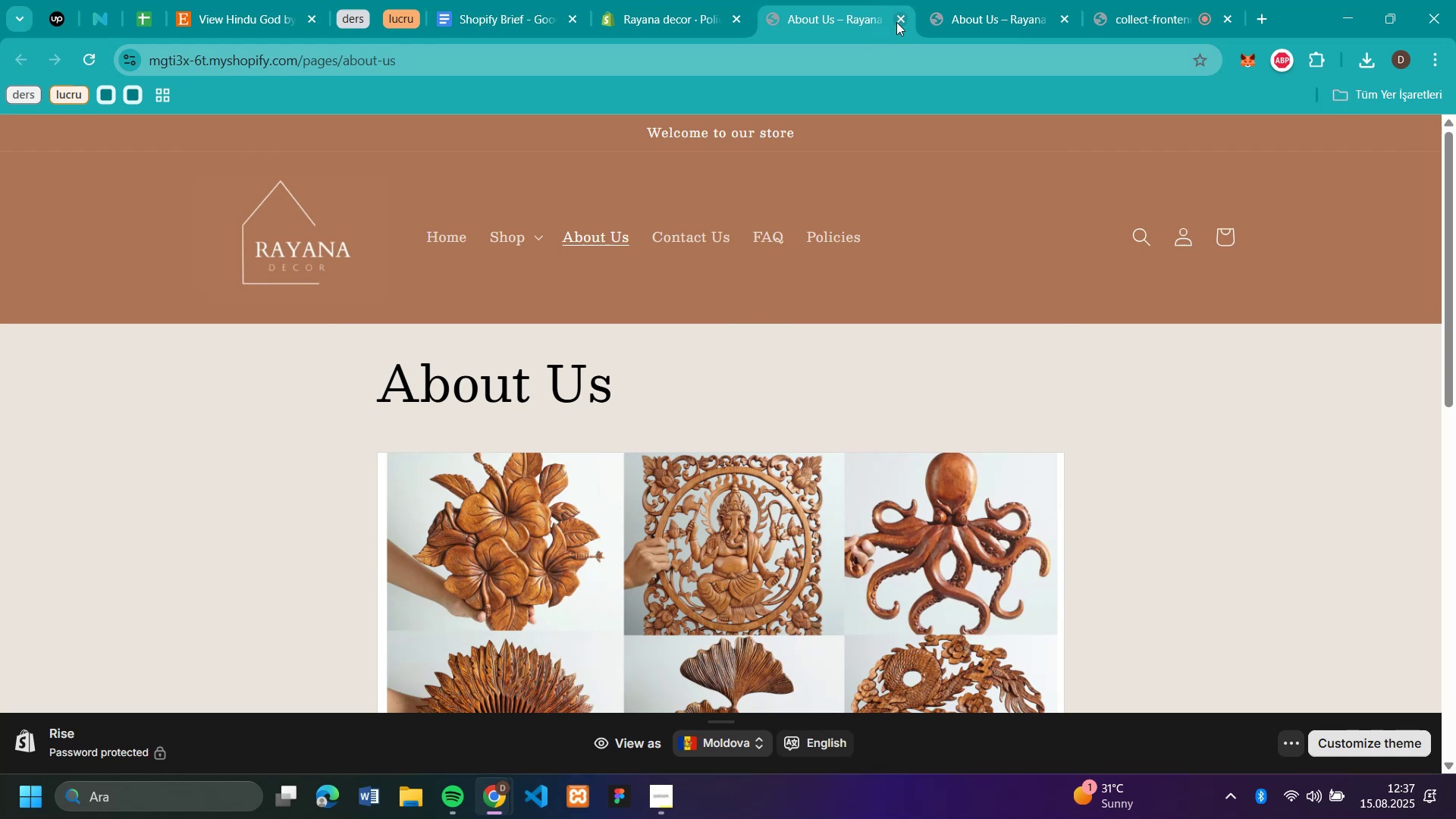 
left_click([896, 22])
 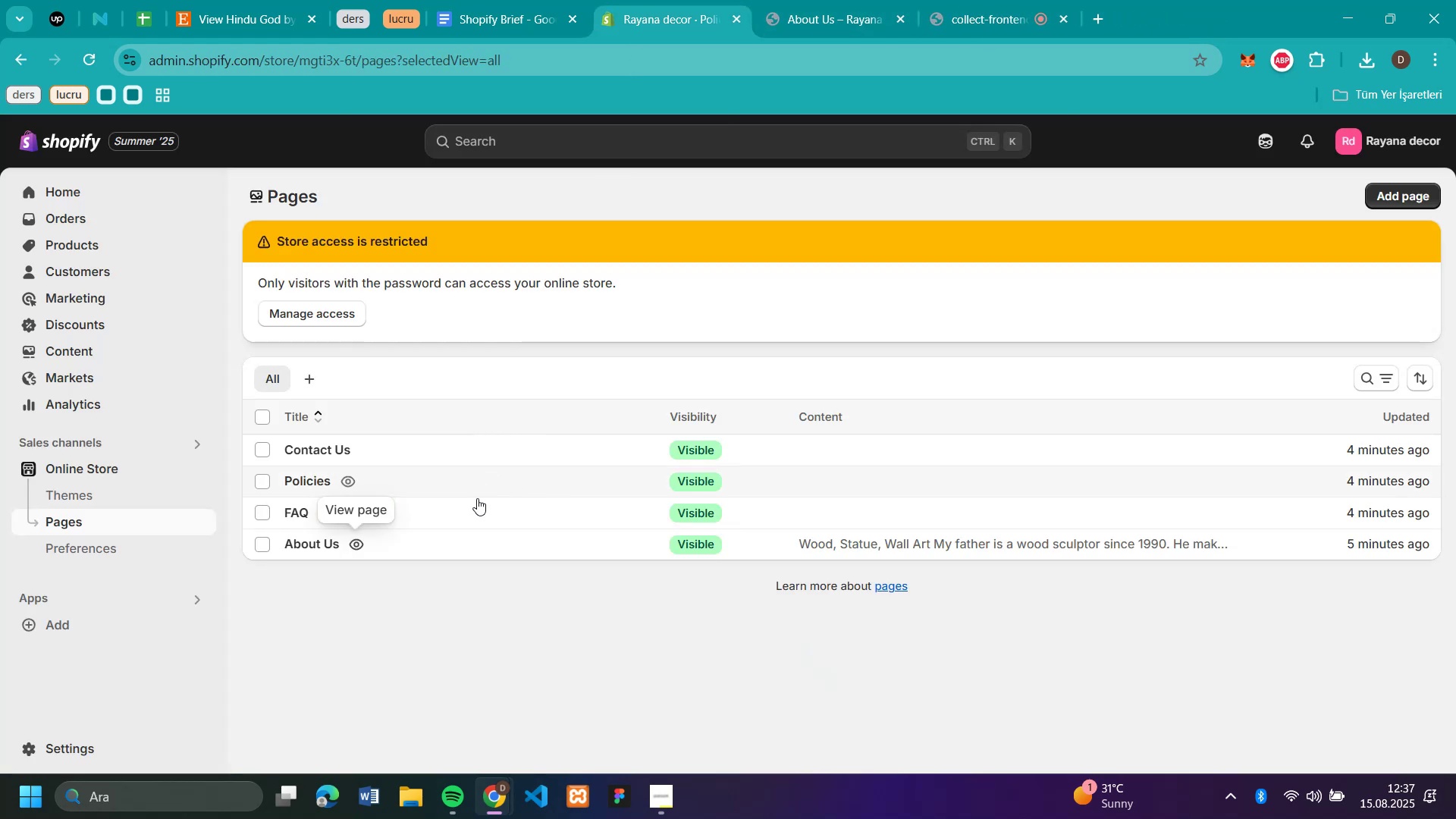 
left_click([474, 554])
 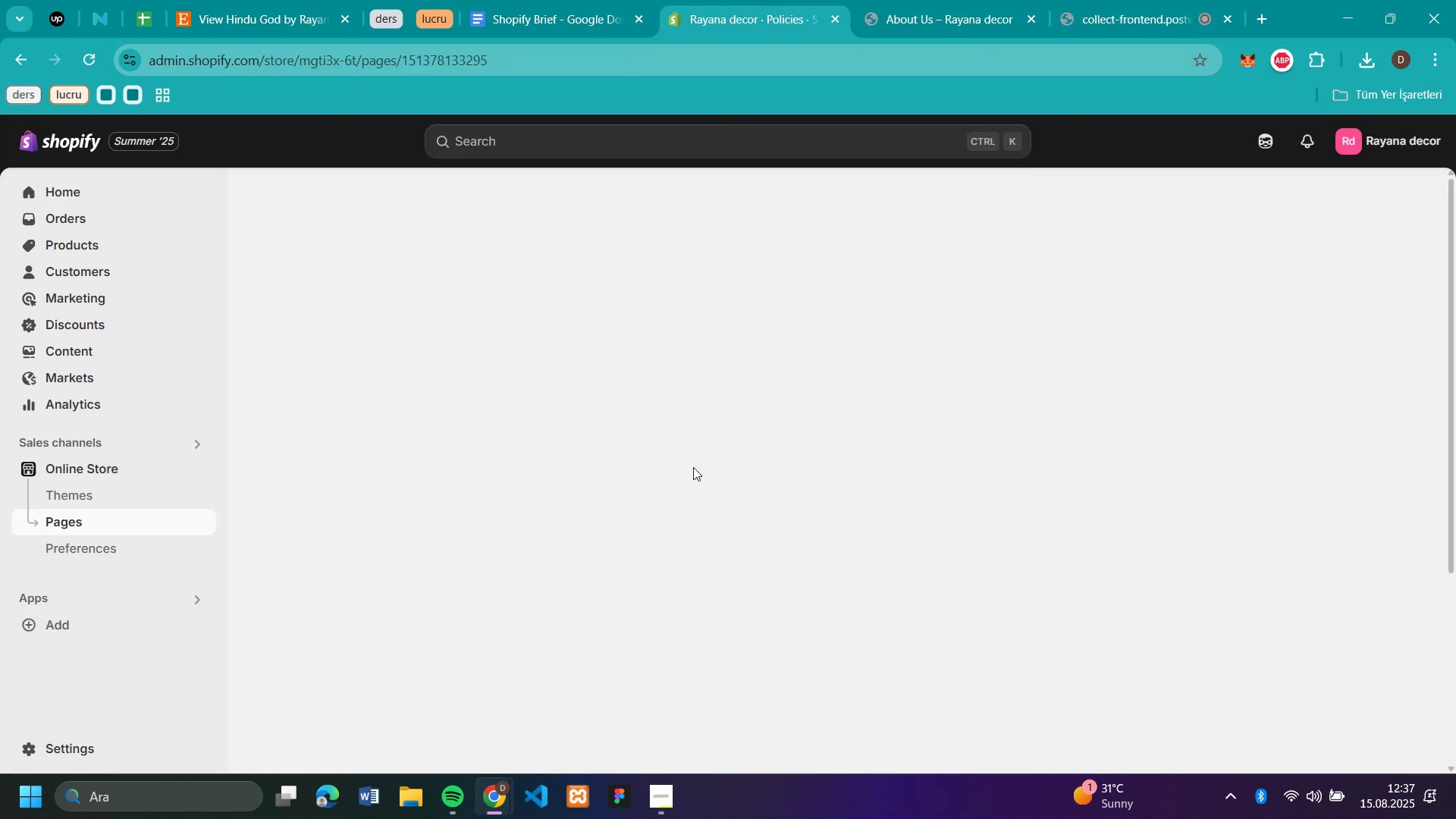 
scroll: coordinate [617, 628], scroll_direction: down, amount: 11.0
 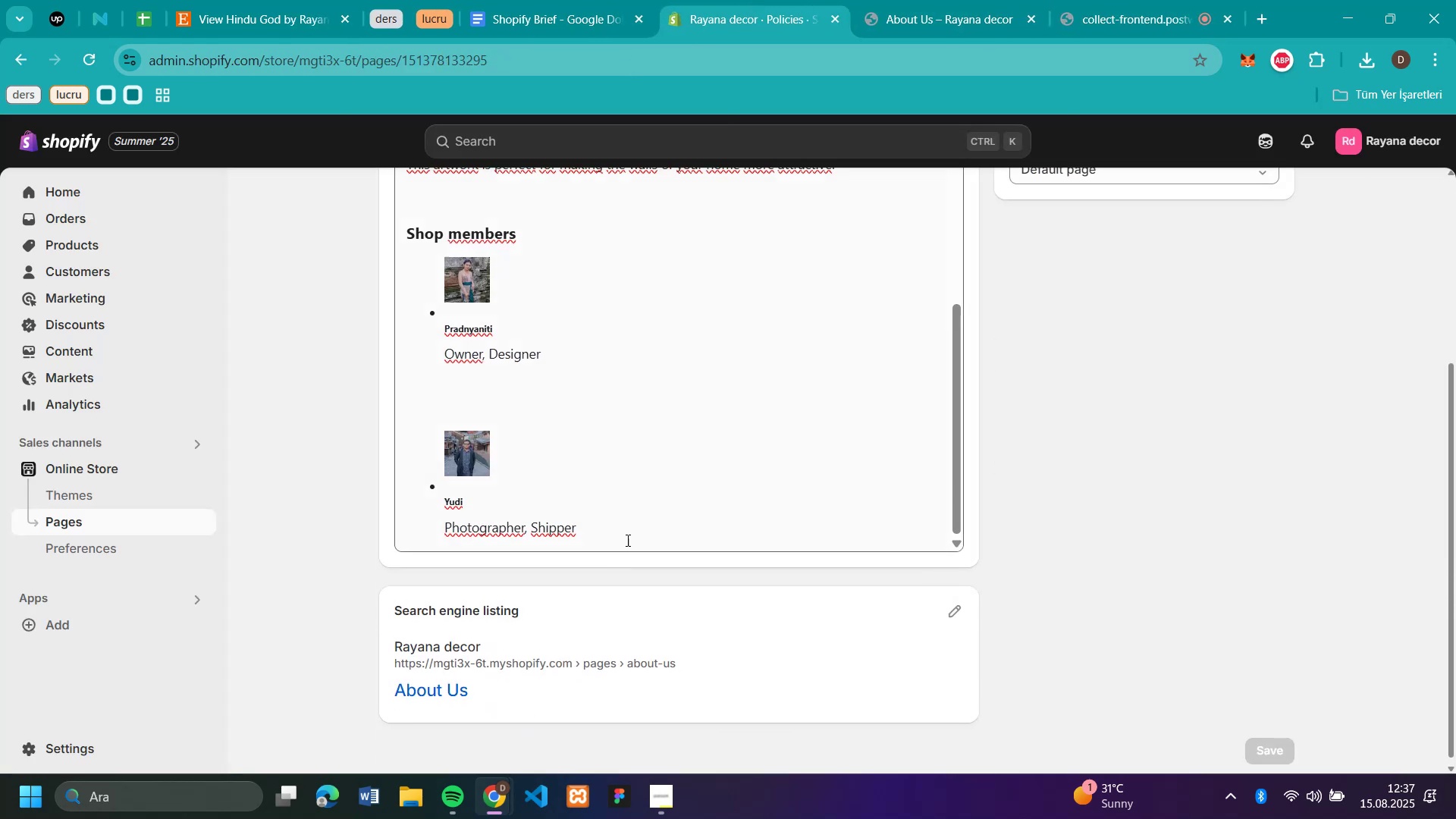 
left_click([631, 529])
 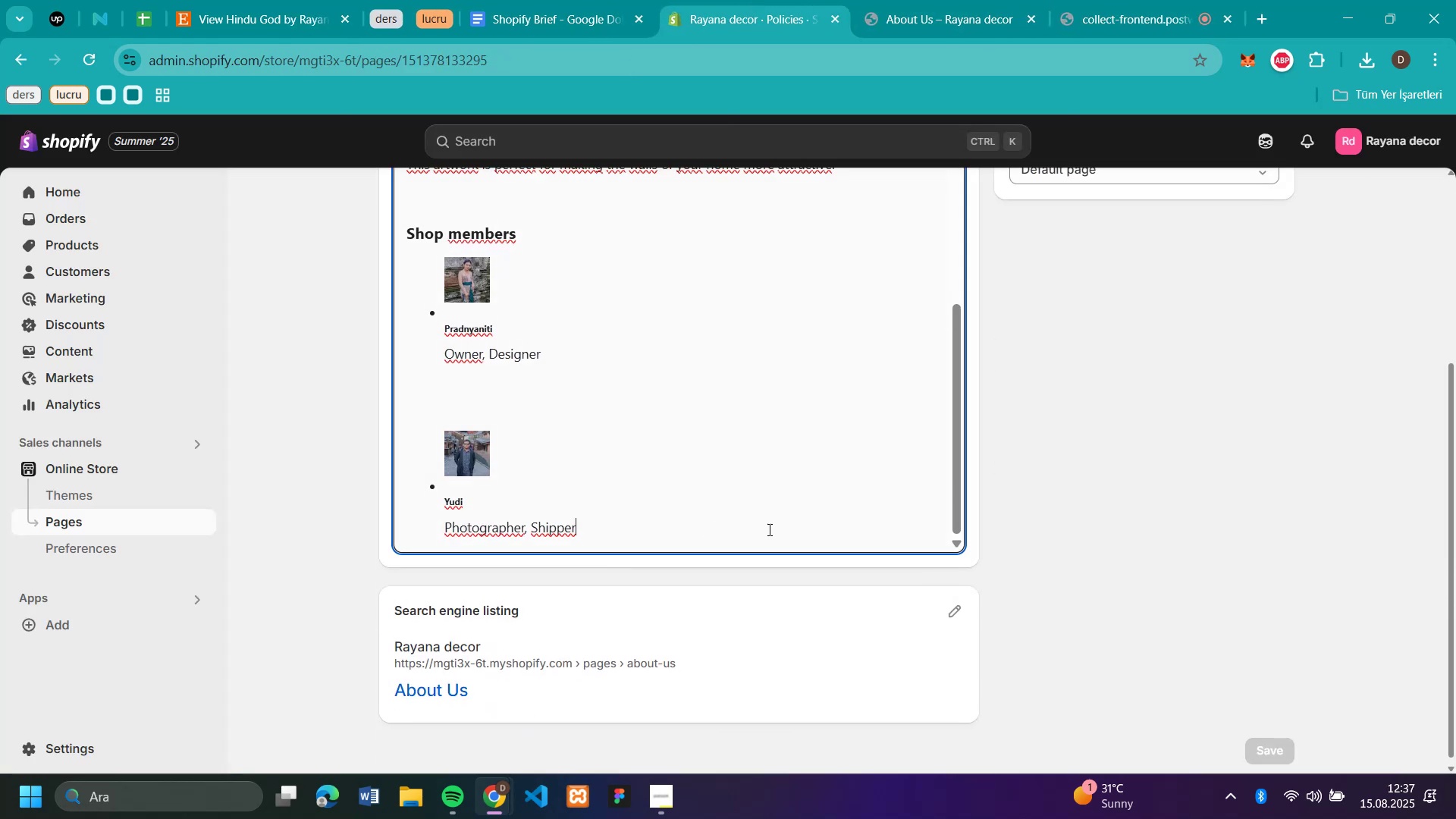 
scroll: coordinate [1098, 494], scroll_direction: up, amount: 9.0
 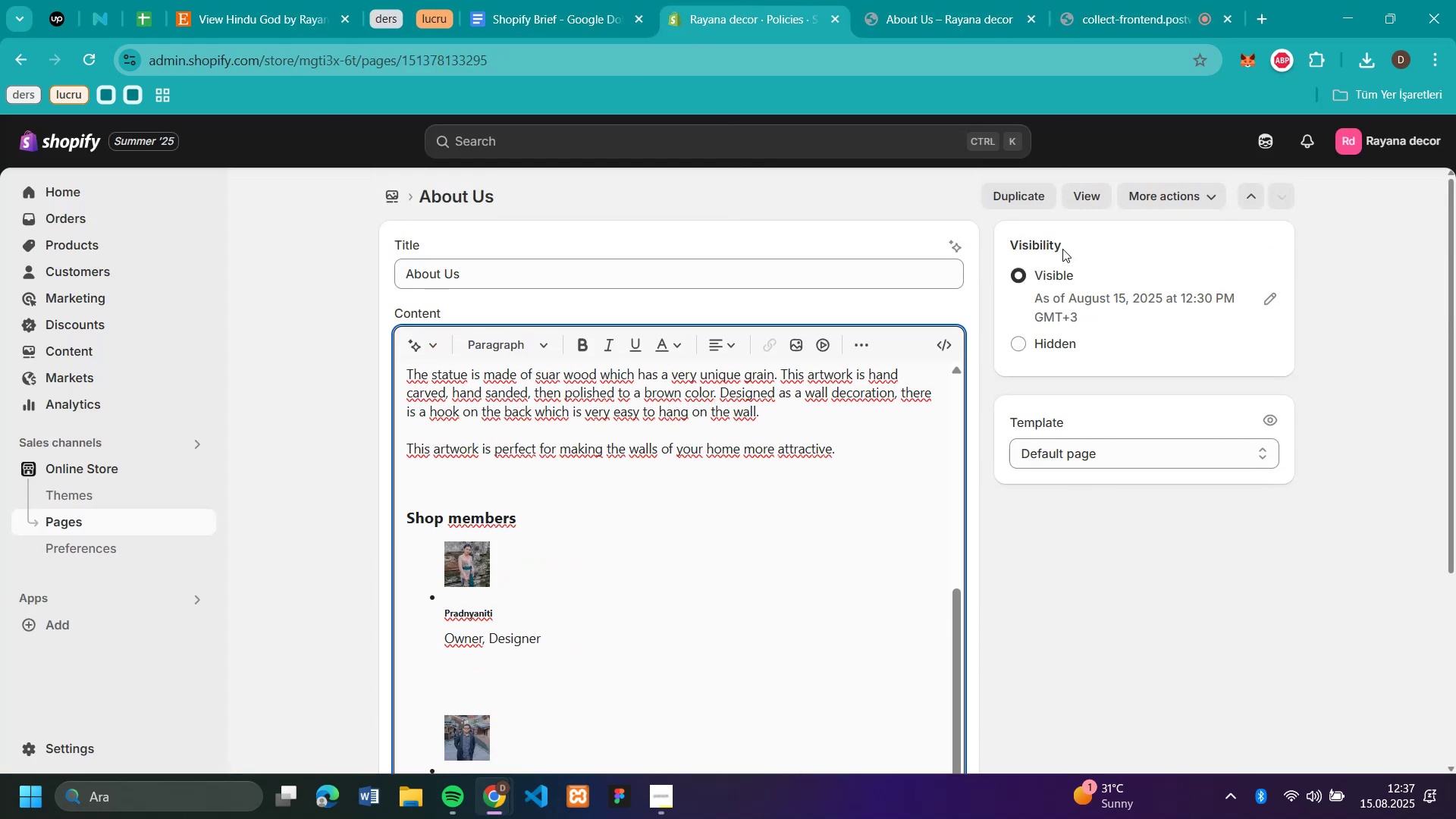 
scroll: coordinate [1051, 460], scroll_direction: down, amount: 8.0
 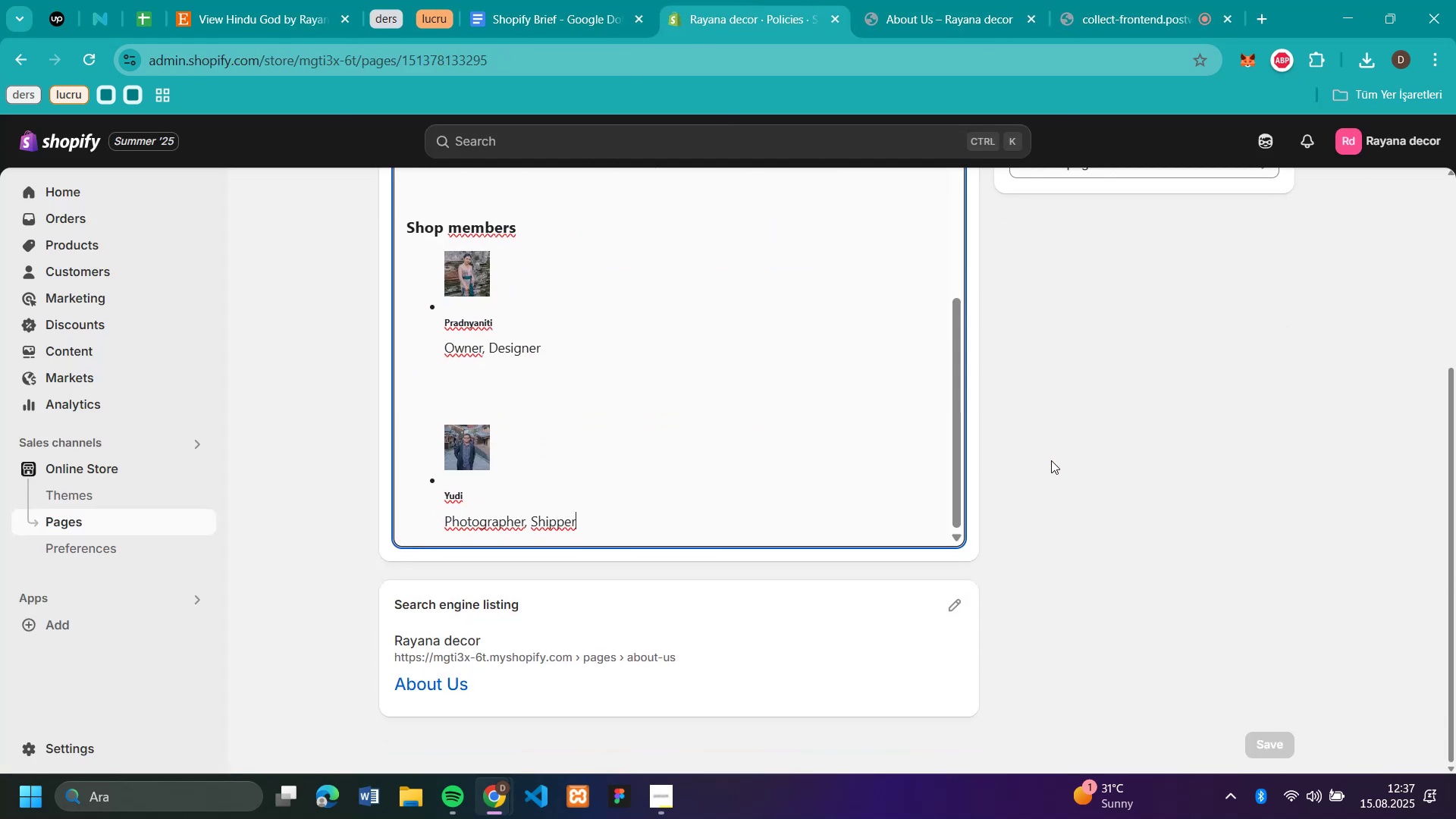 
scroll: coordinate [891, 467], scroll_direction: up, amount: 4.0
 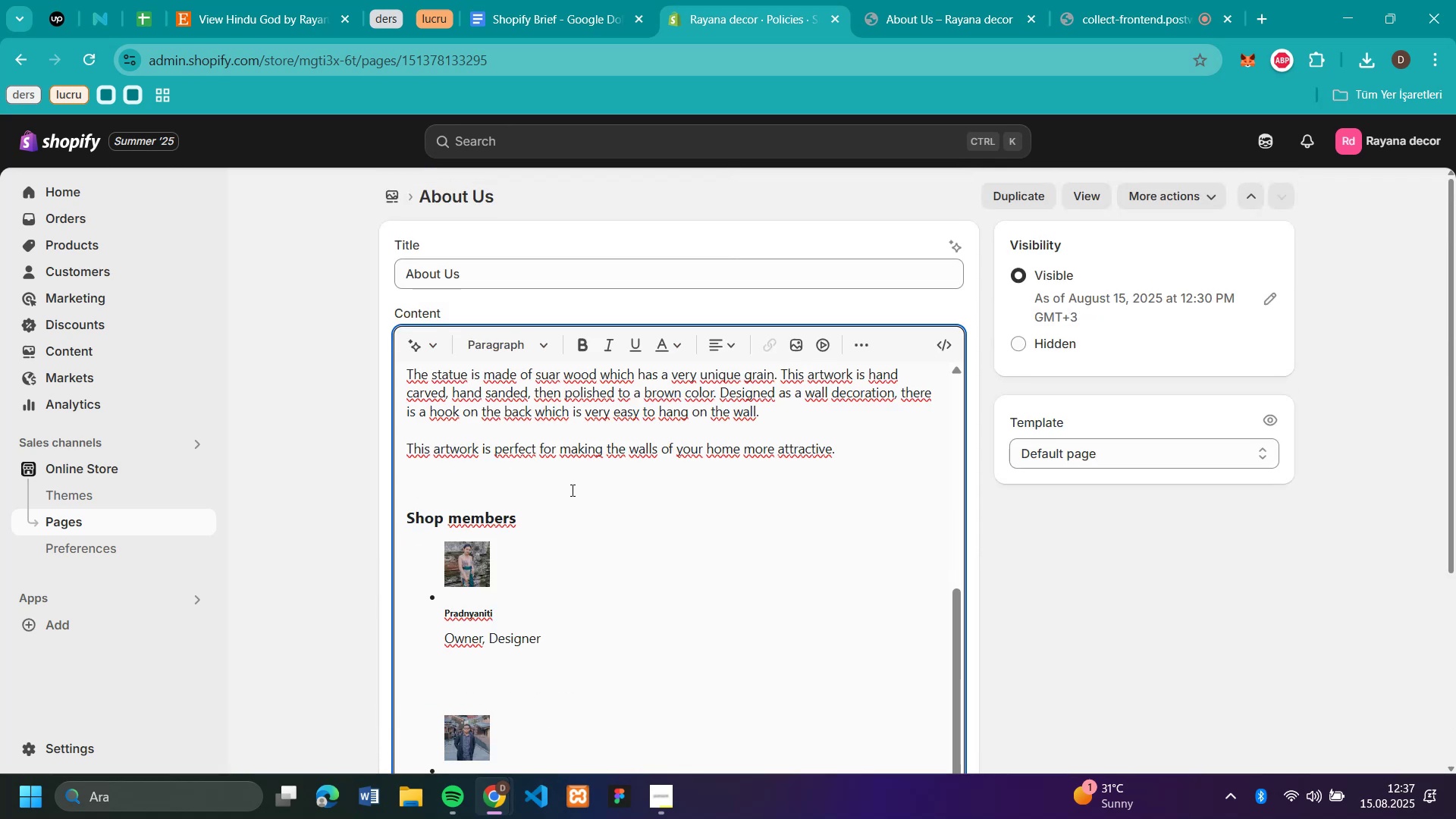 
left_click([626, 492])
 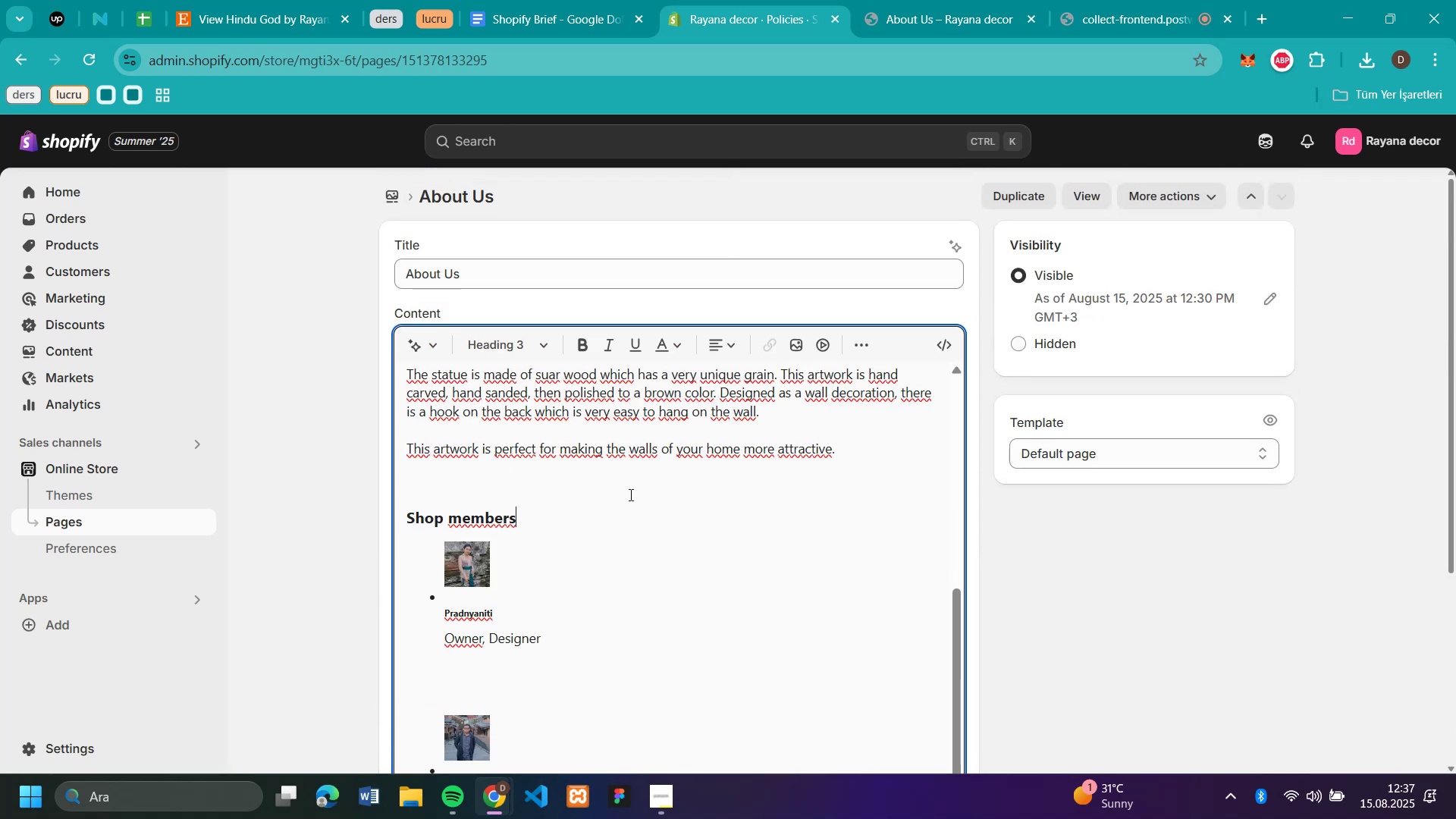 
scroll: coordinate [692, 544], scroll_direction: down, amount: 9.0
 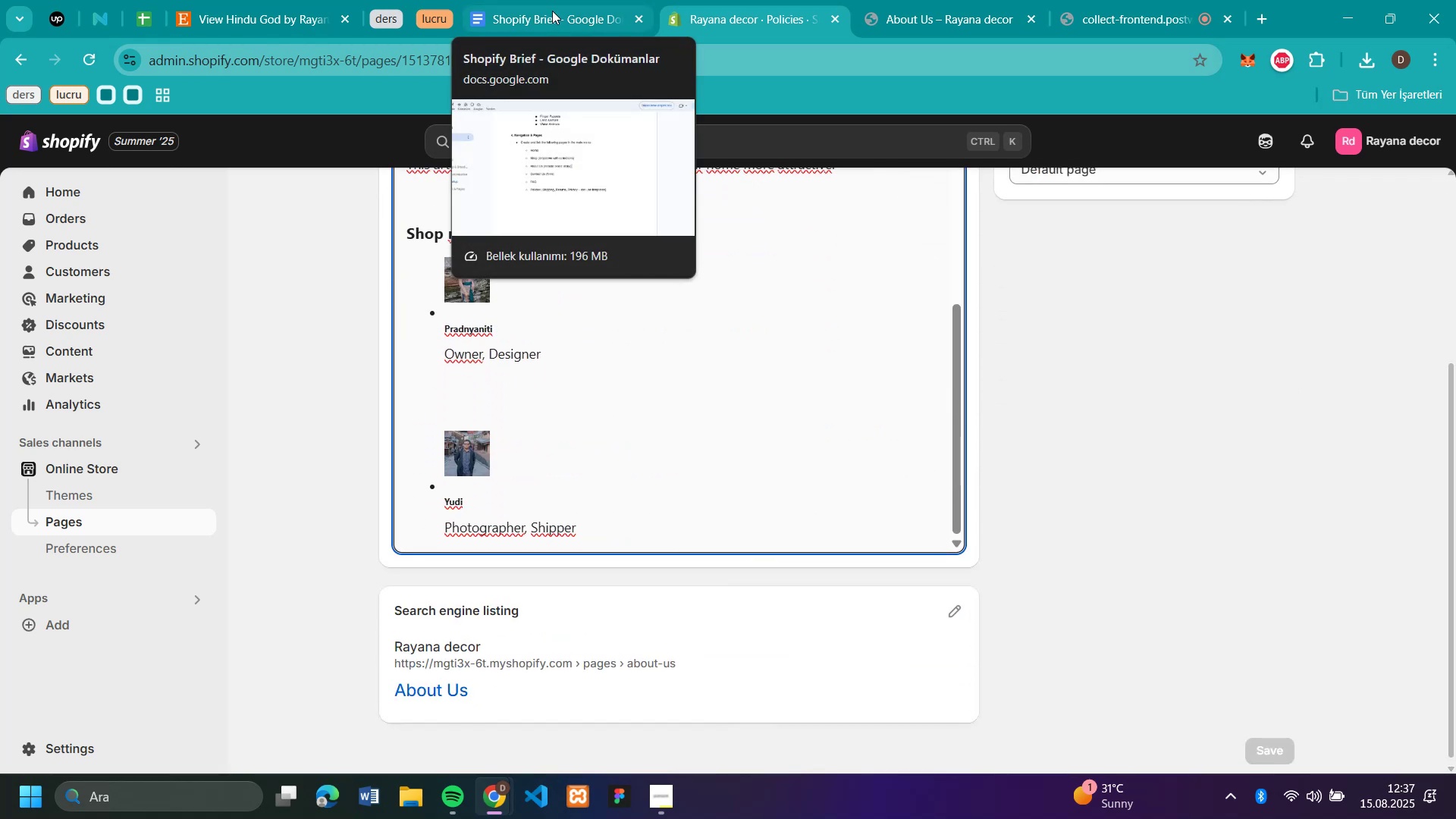 
wait(7.38)
 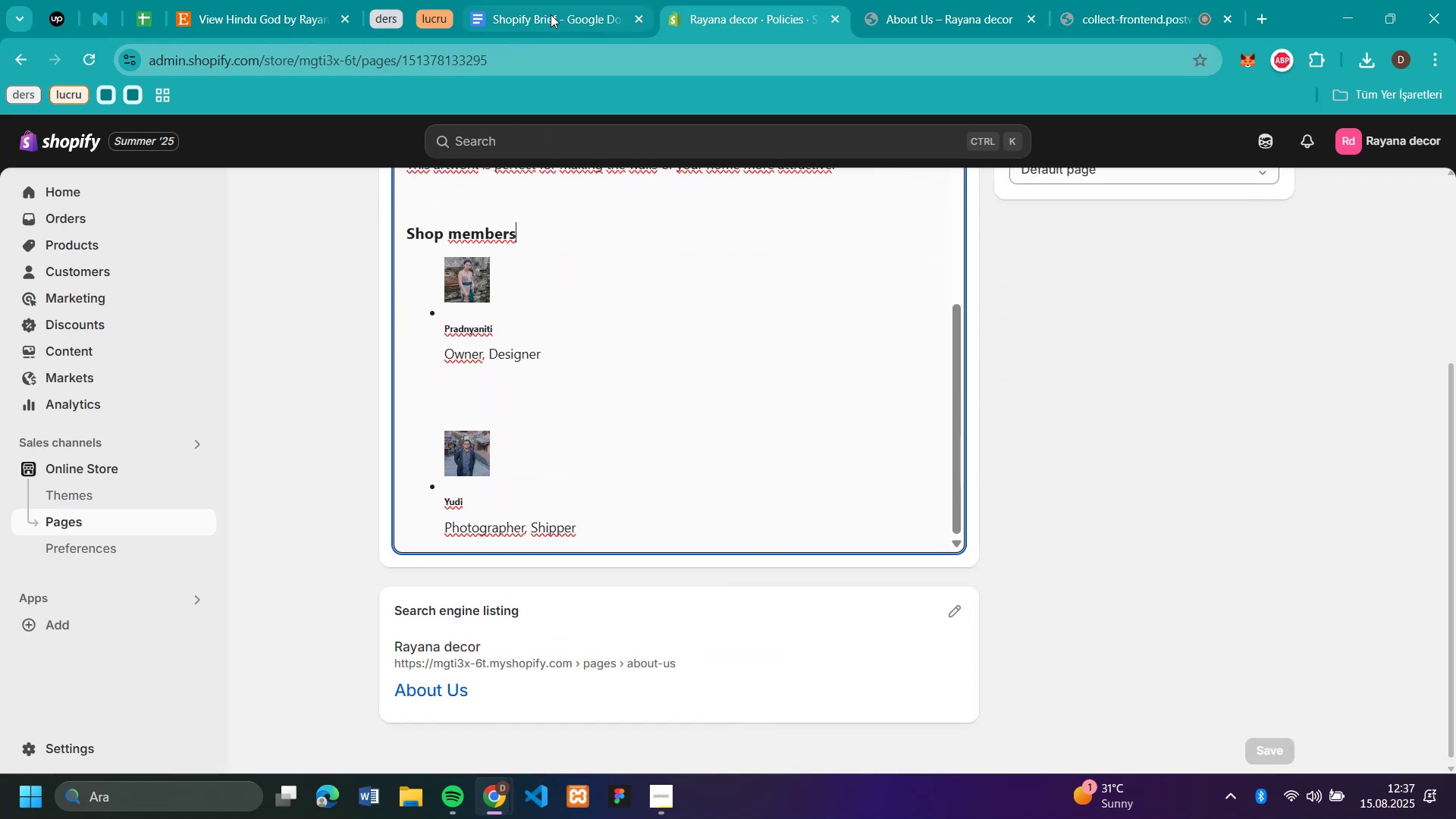 
left_click([552, 11])
 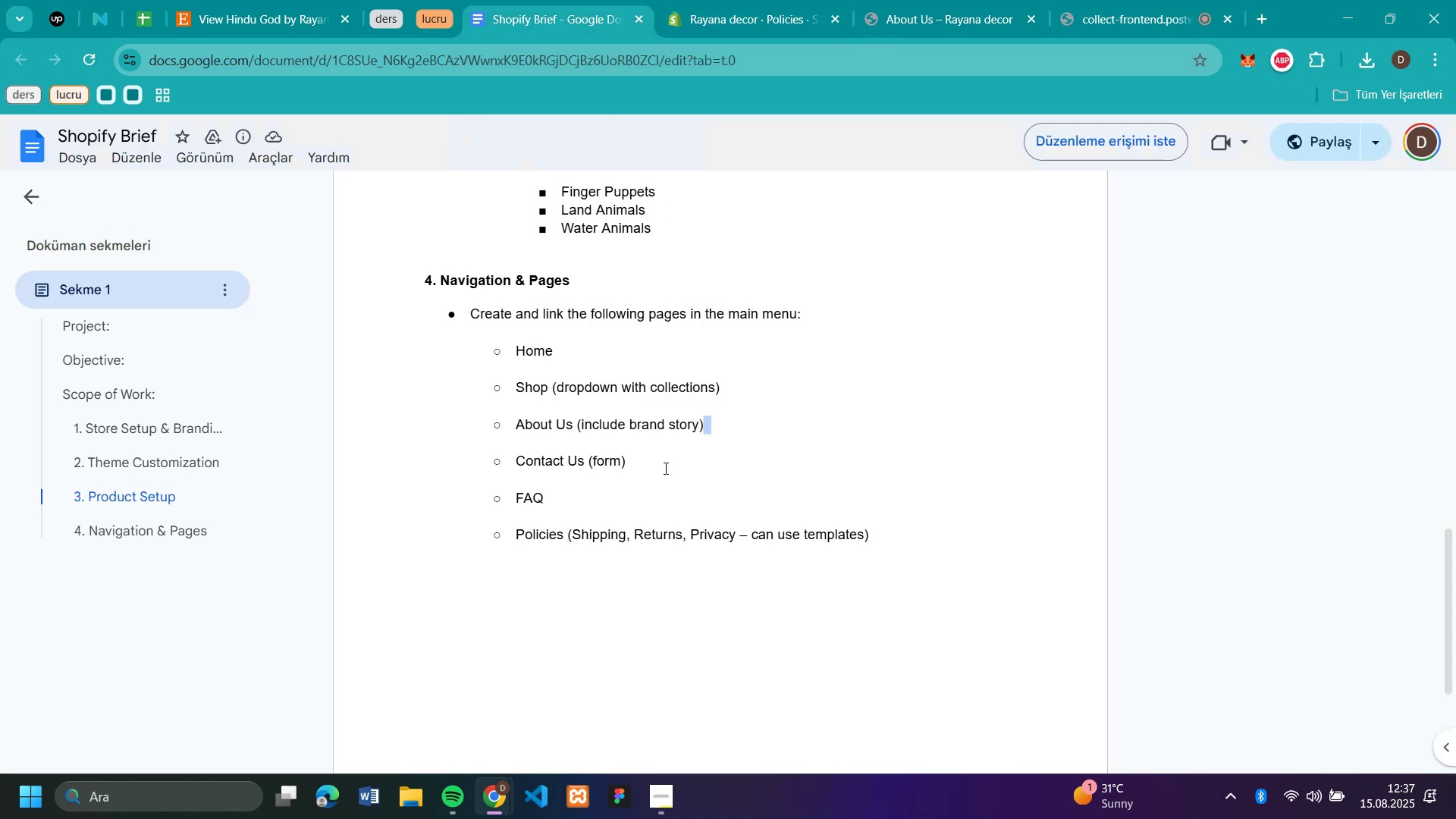 
left_click([663, 468])
 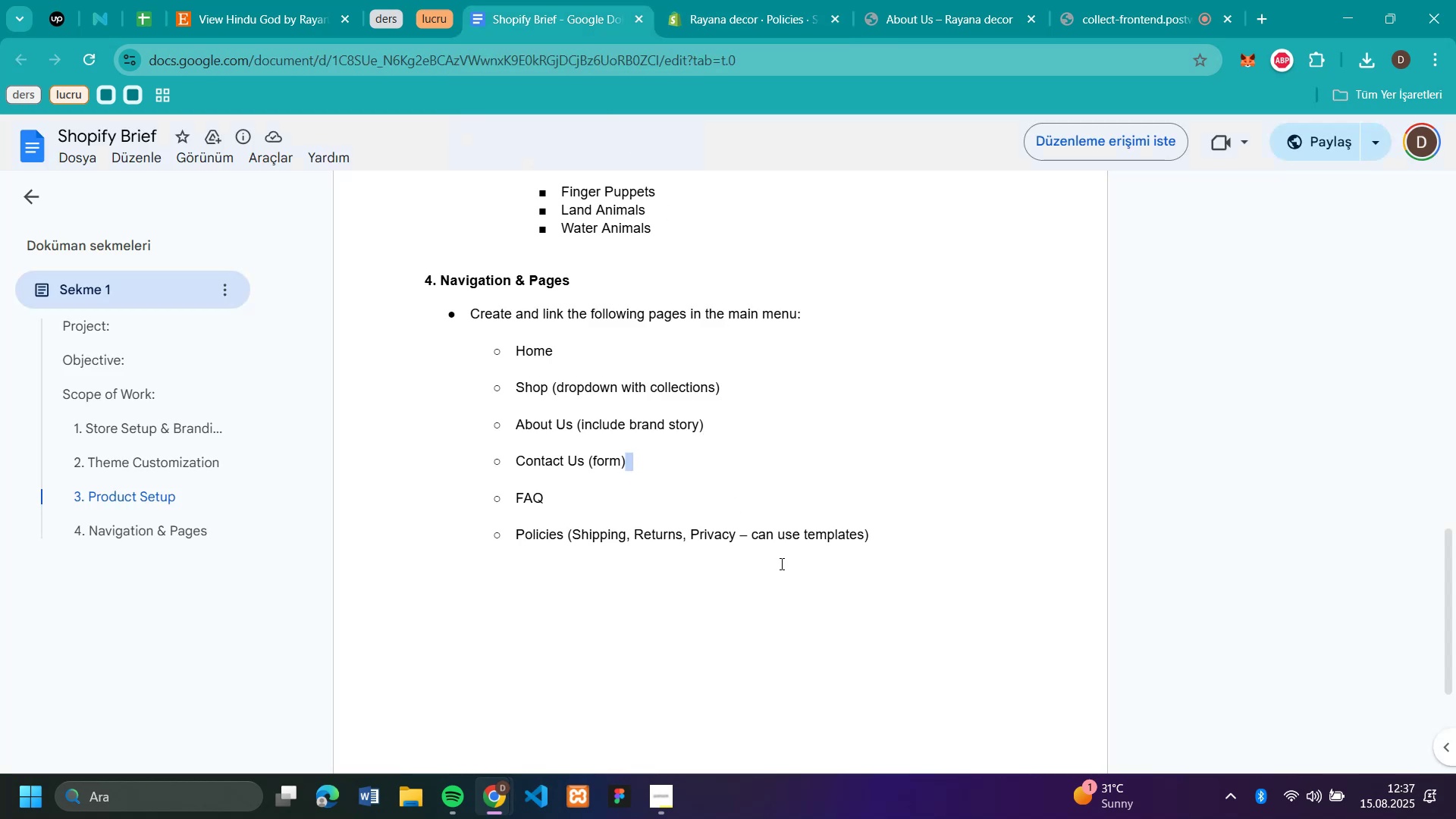 
left_click([780, 551])
 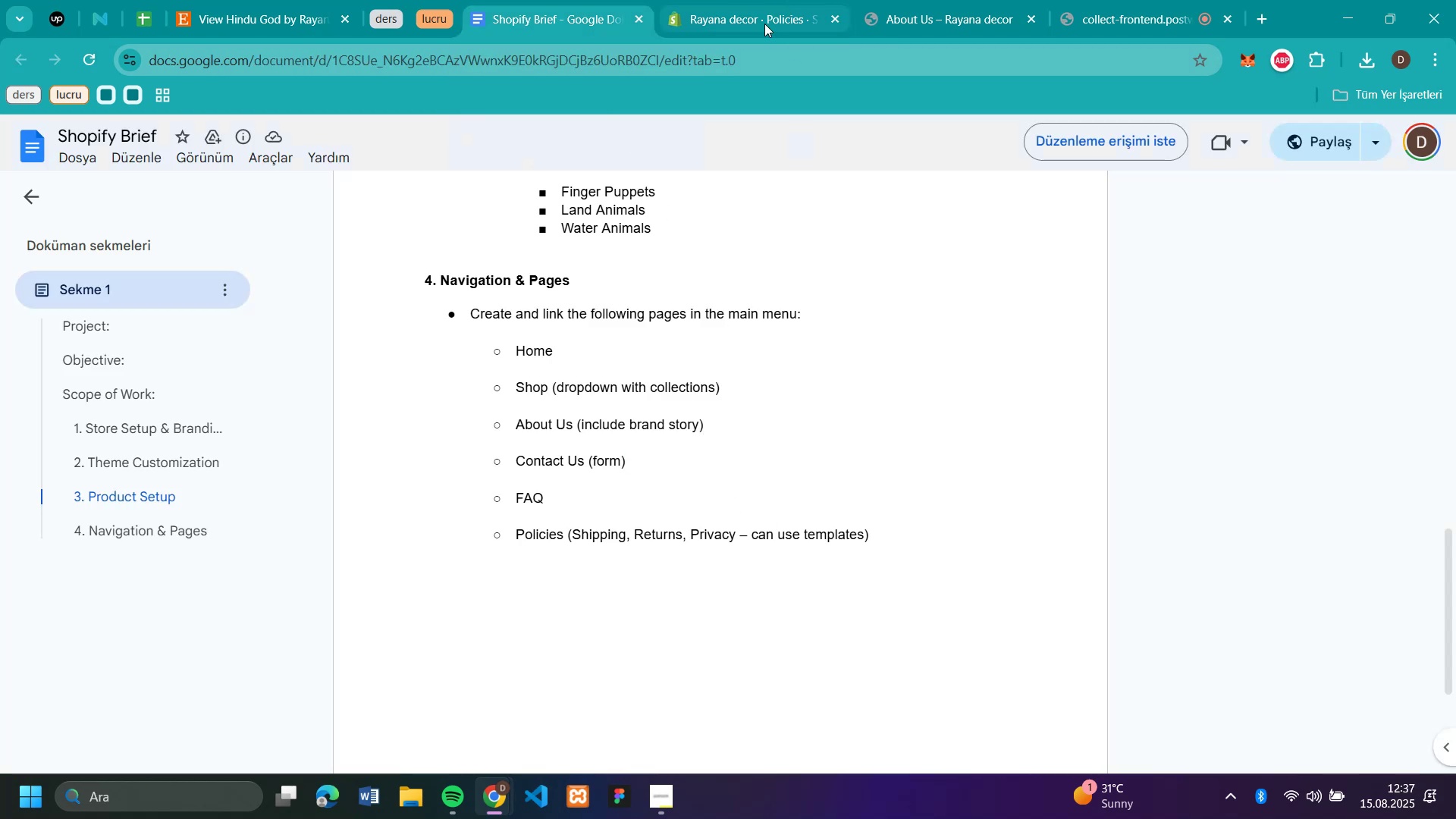 
left_click([764, 25])
 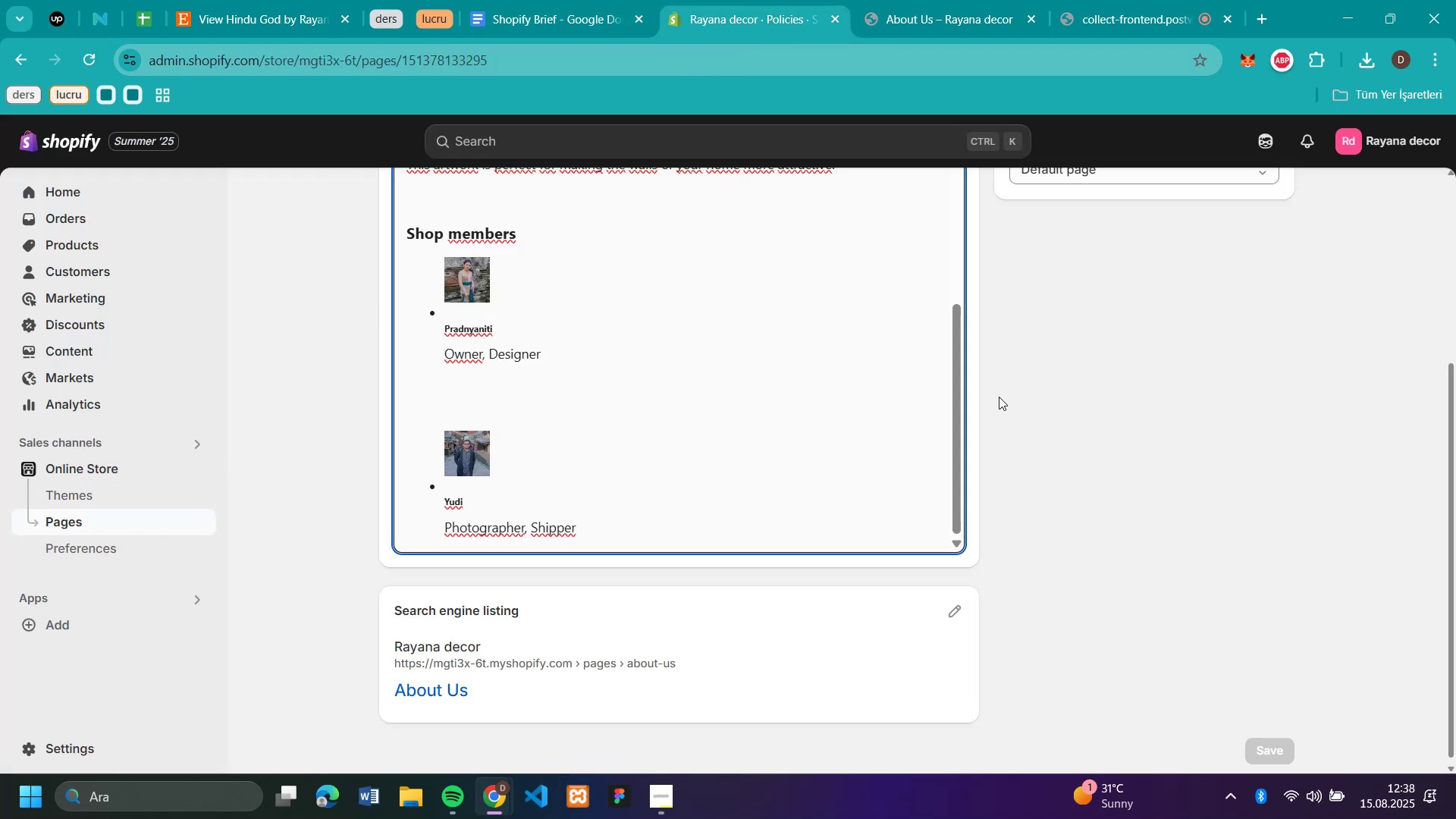 
scroll: coordinate [1129, 378], scroll_direction: up, amount: 6.0
 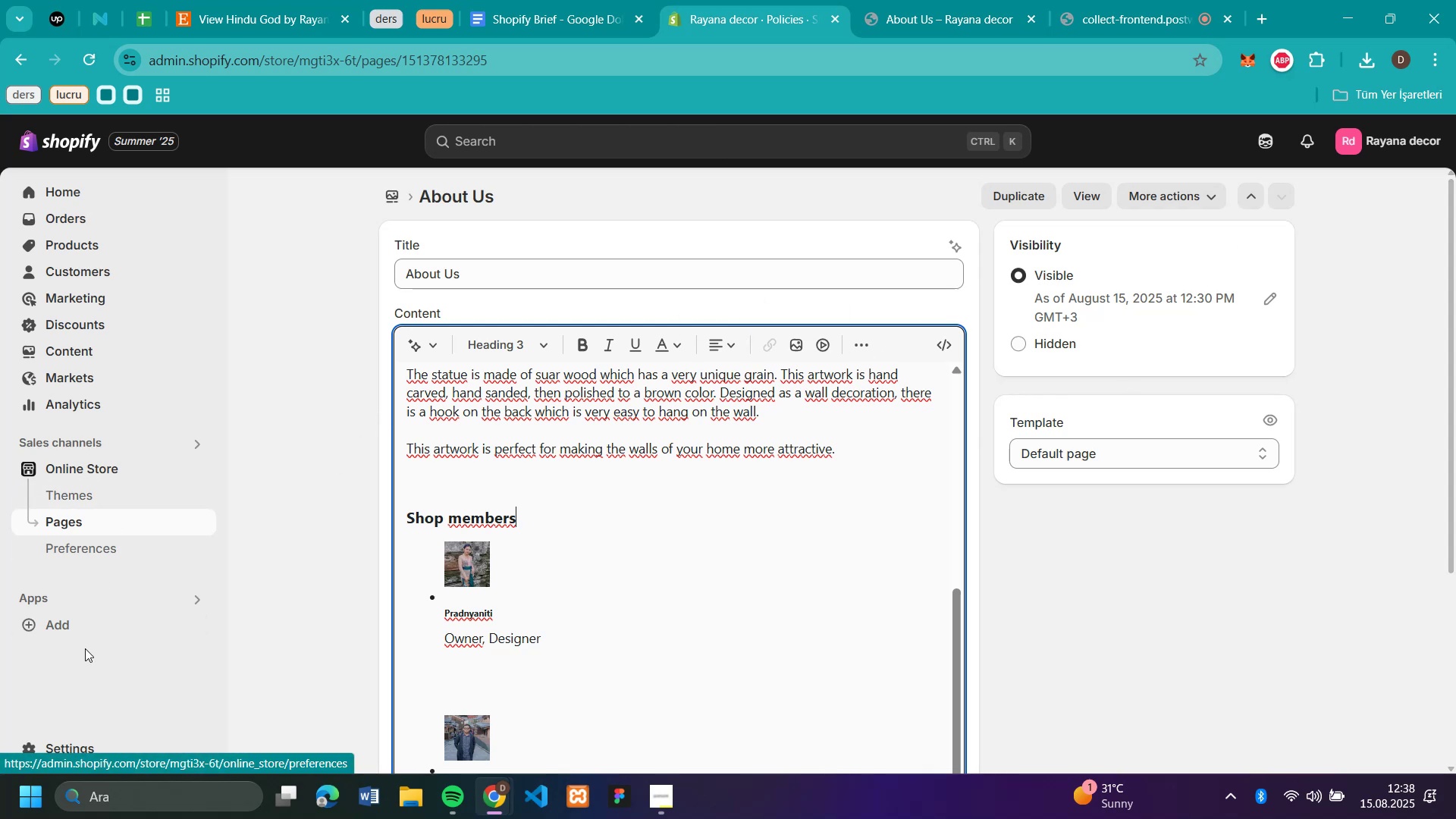 
left_click([75, 747])
 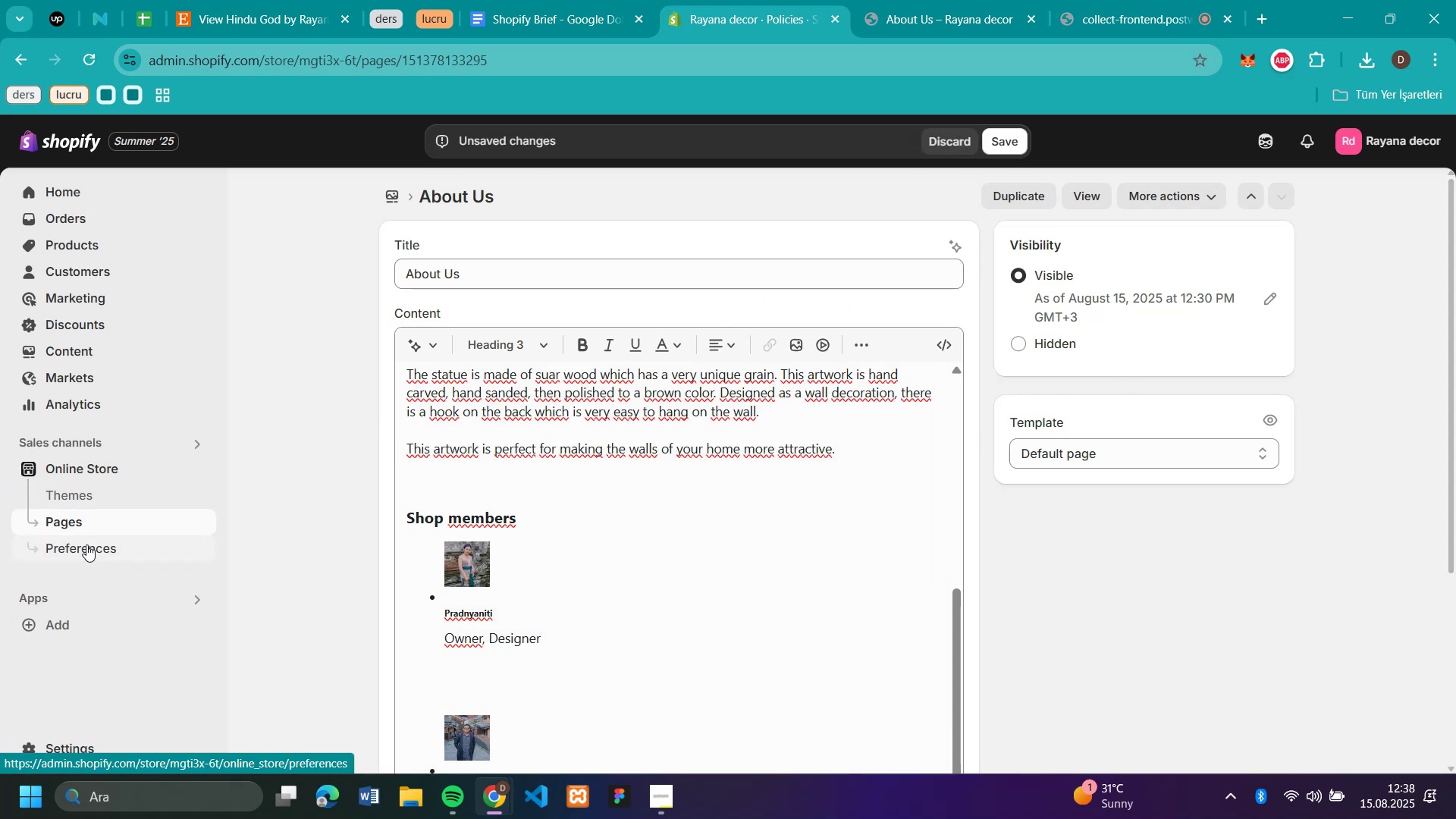 
left_click([71, 748])
 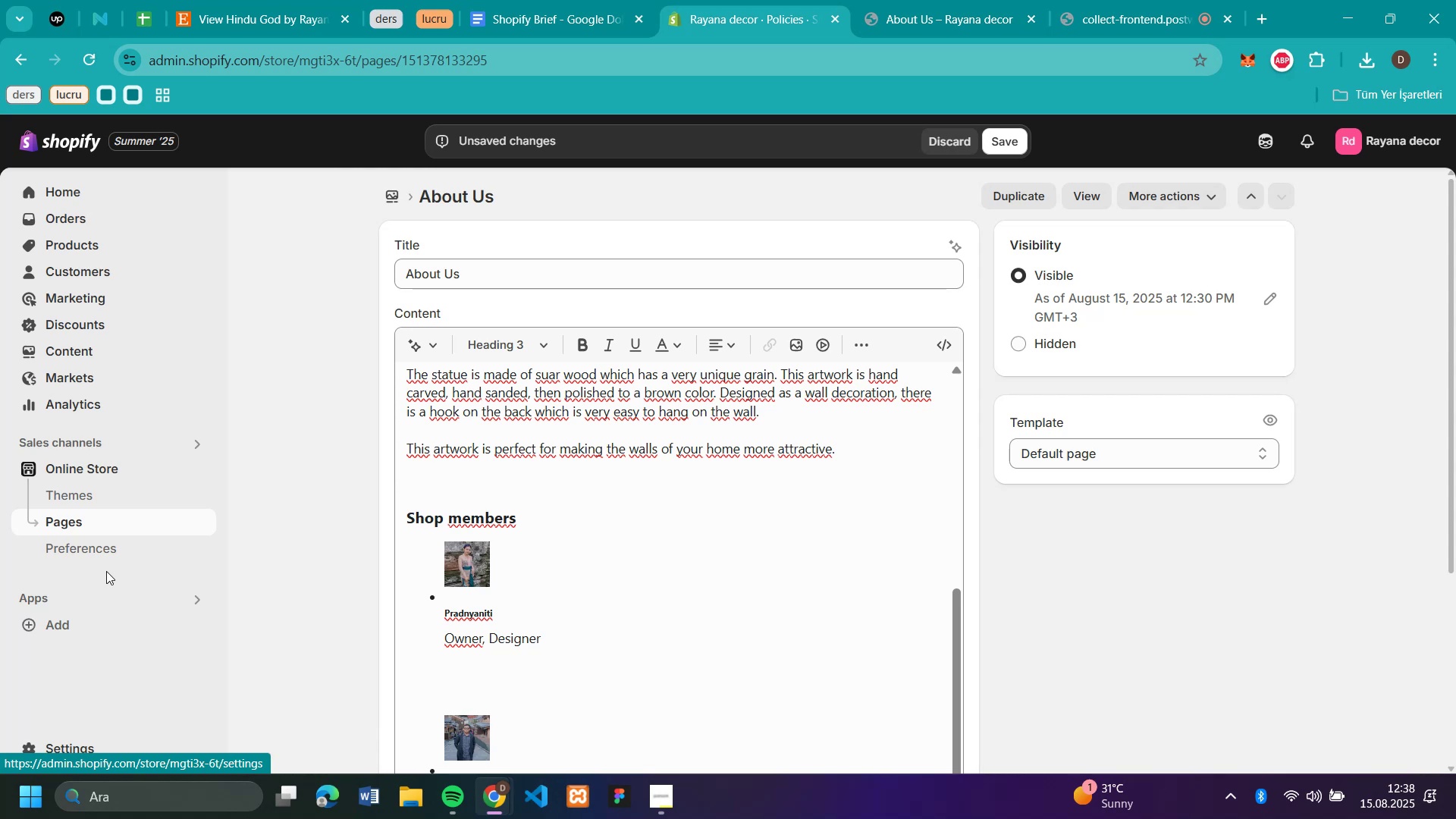 
left_click([86, 739])
 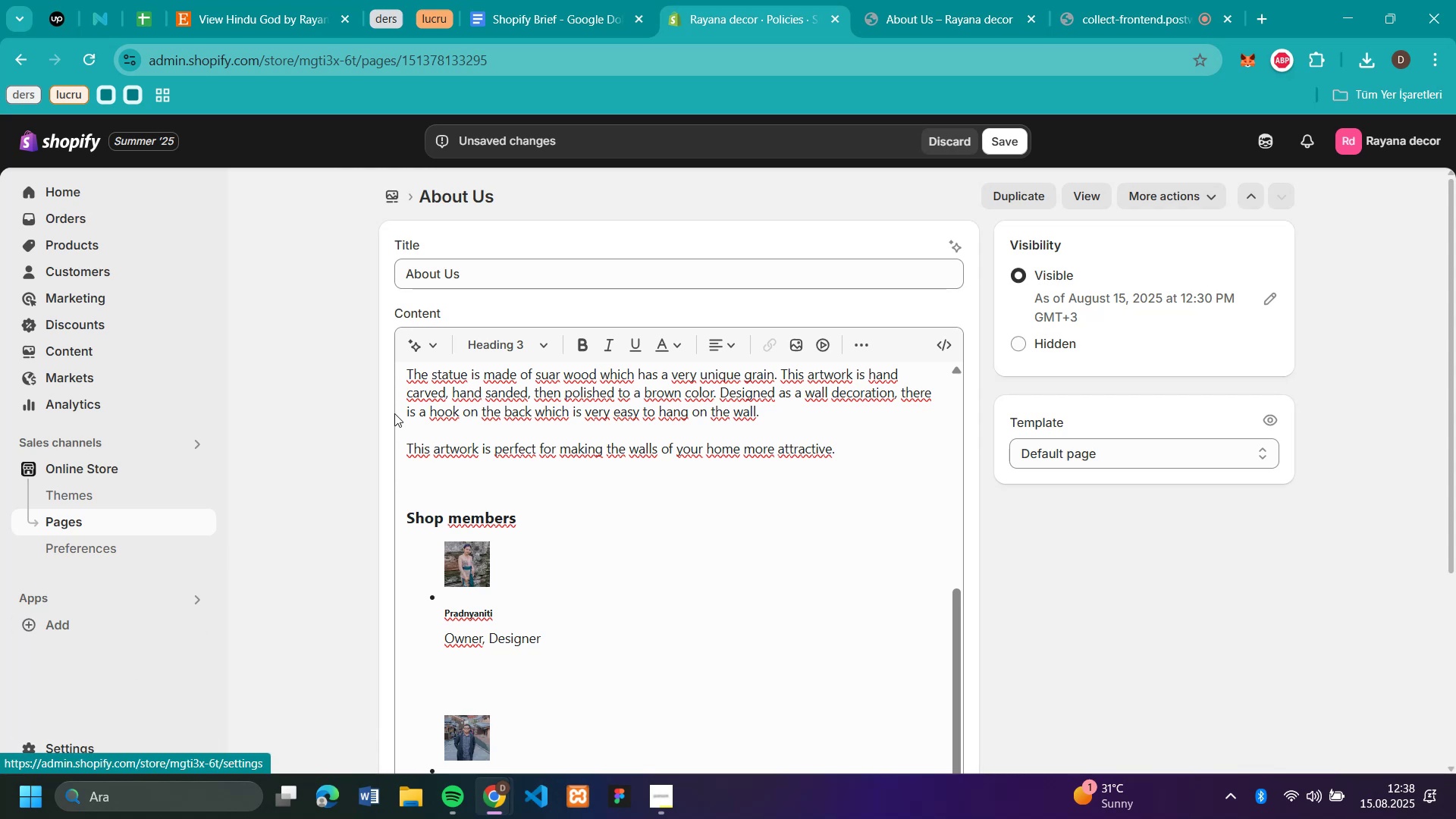 
scroll: coordinate [1170, 453], scroll_direction: up, amount: 4.0
 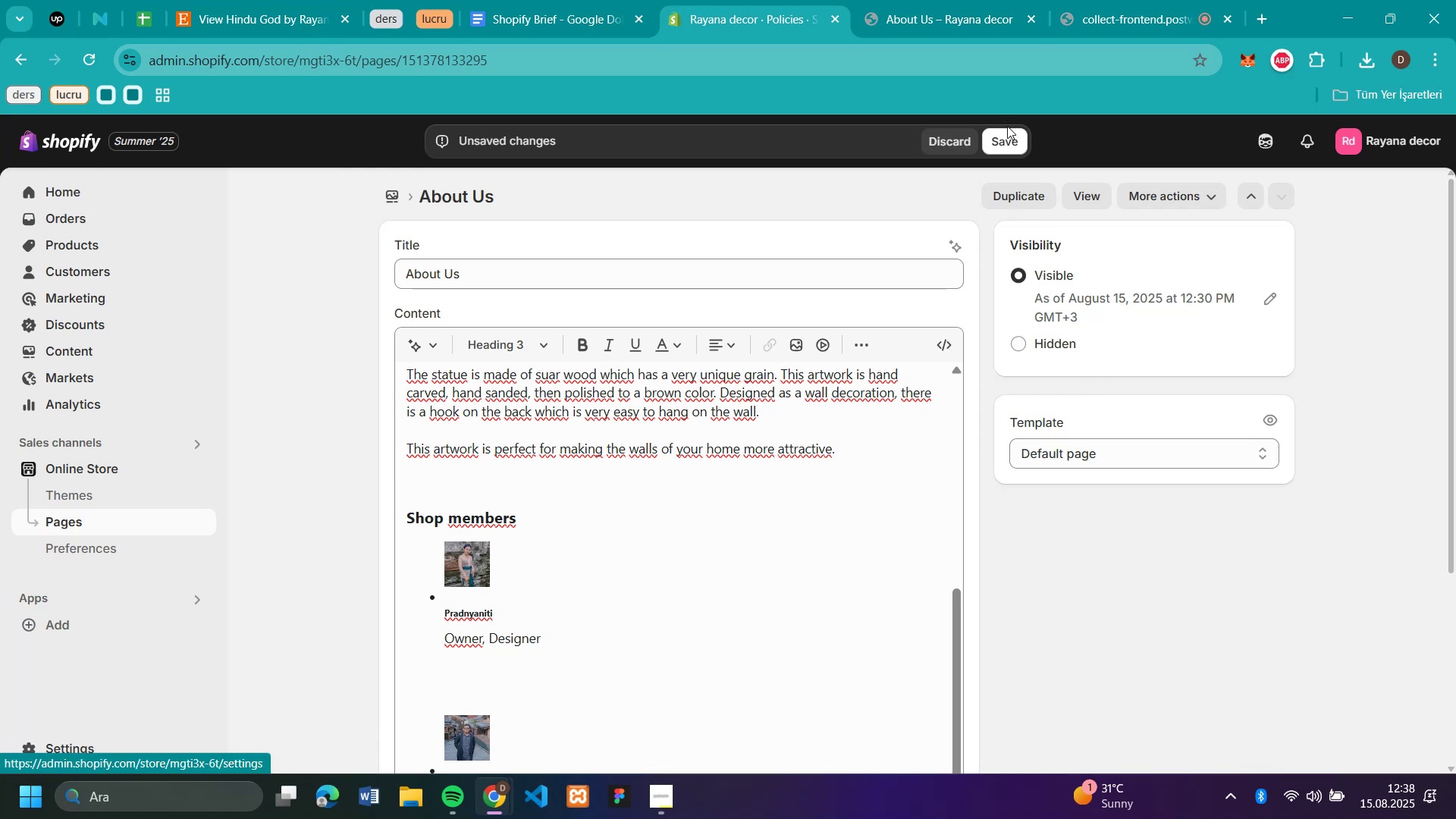 
left_click([1006, 140])
 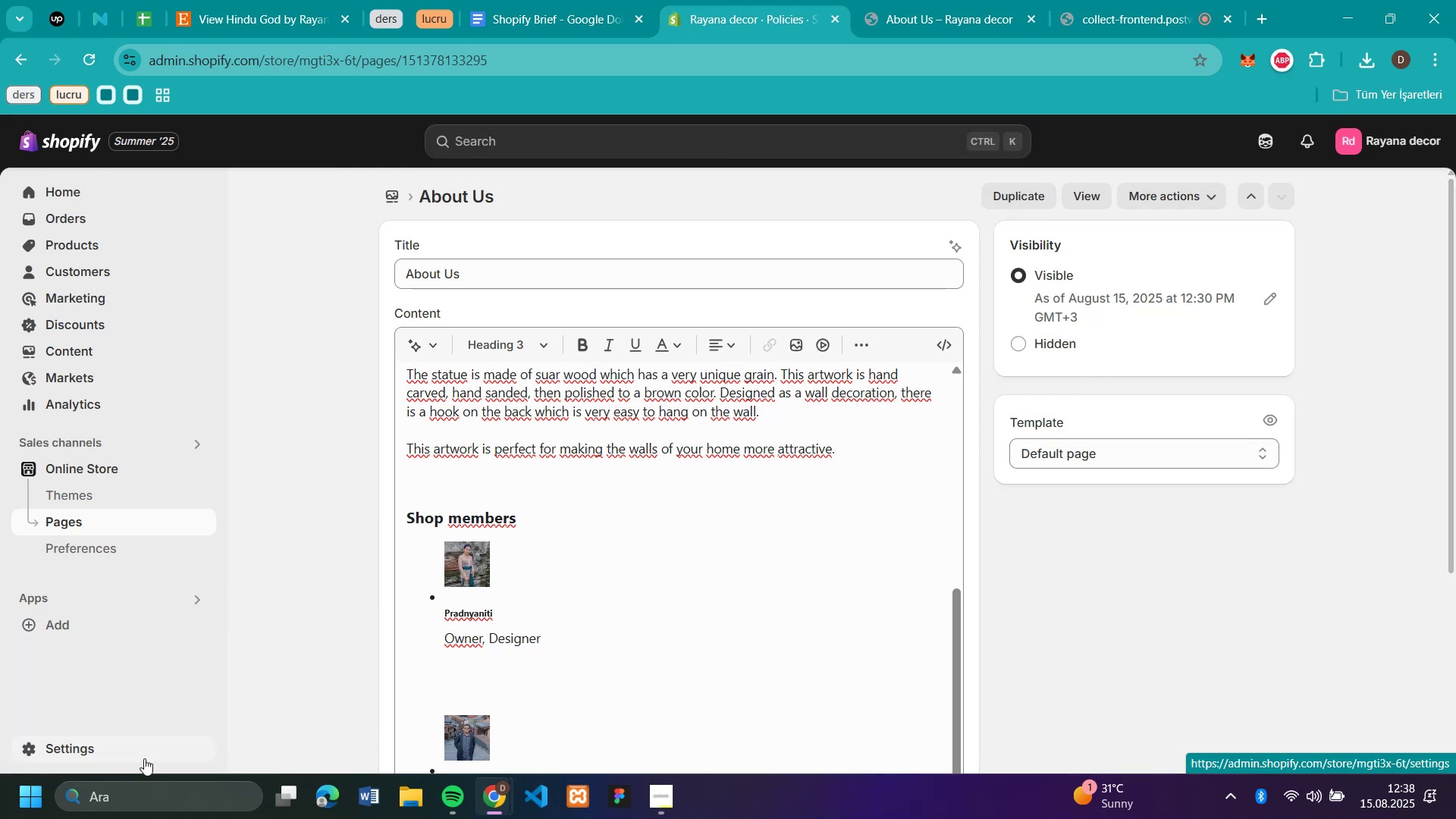 
left_click([85, 752])
 